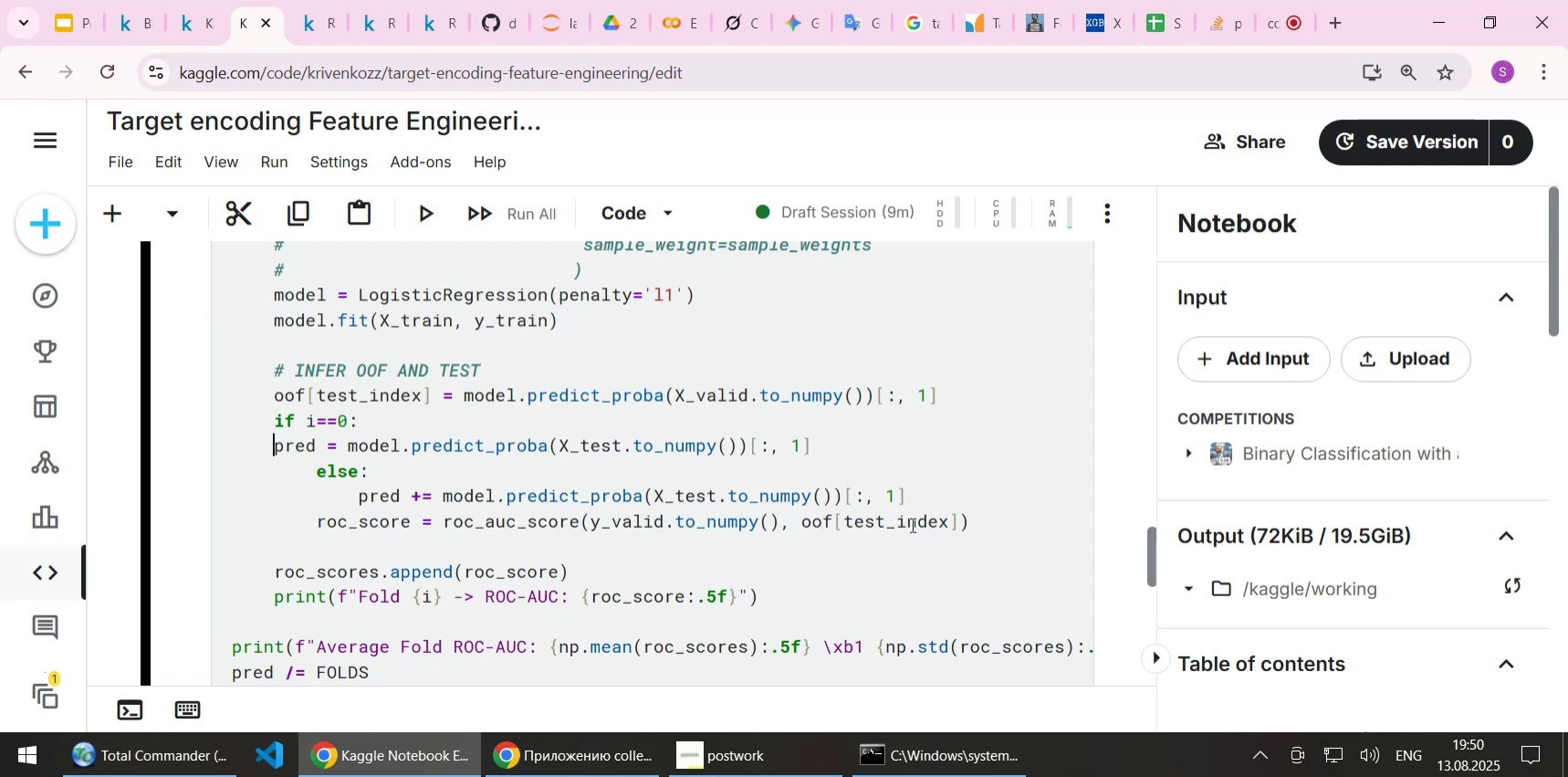 
key(Delete)
 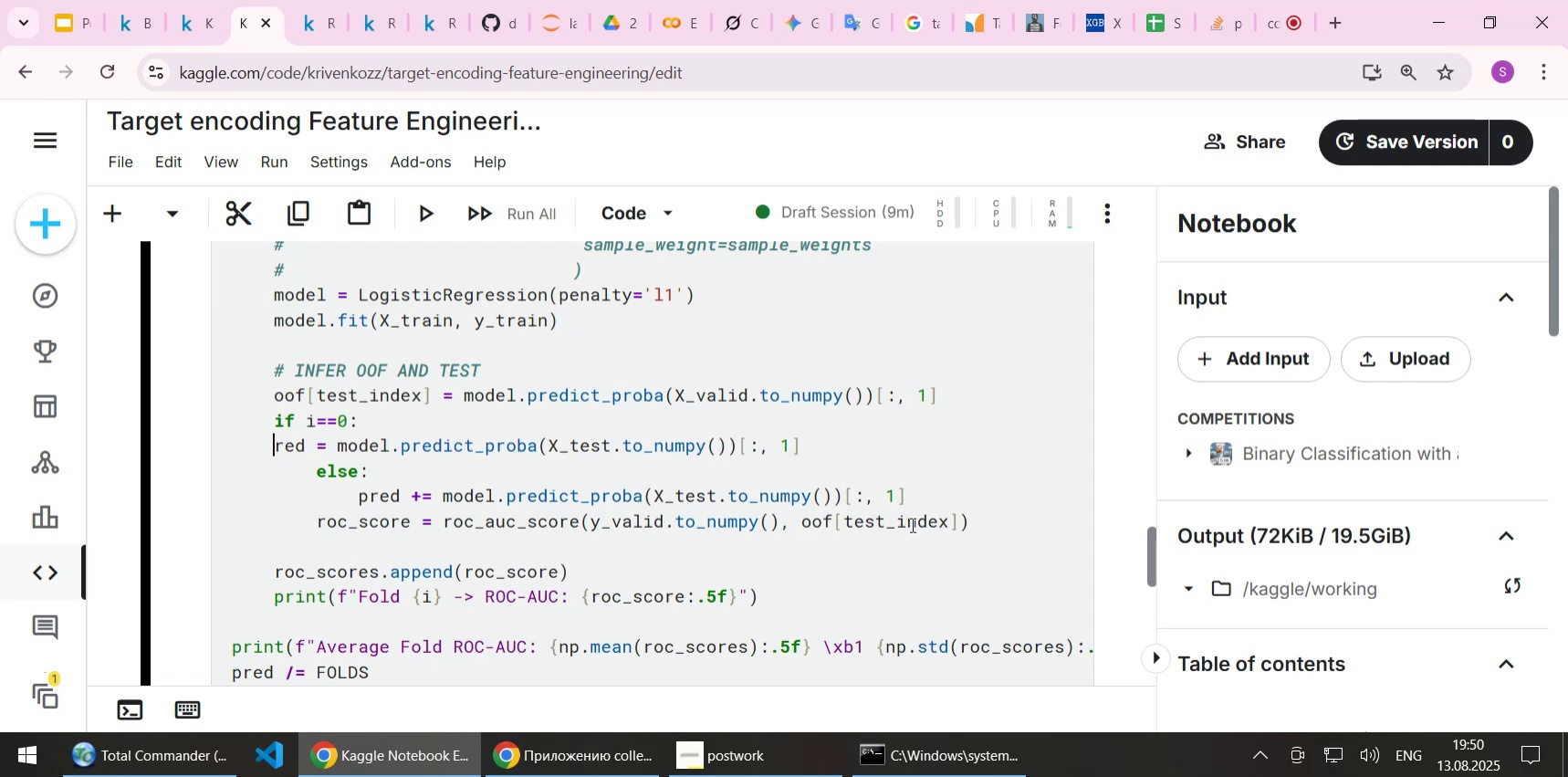 
key(Control+ControlLeft)
 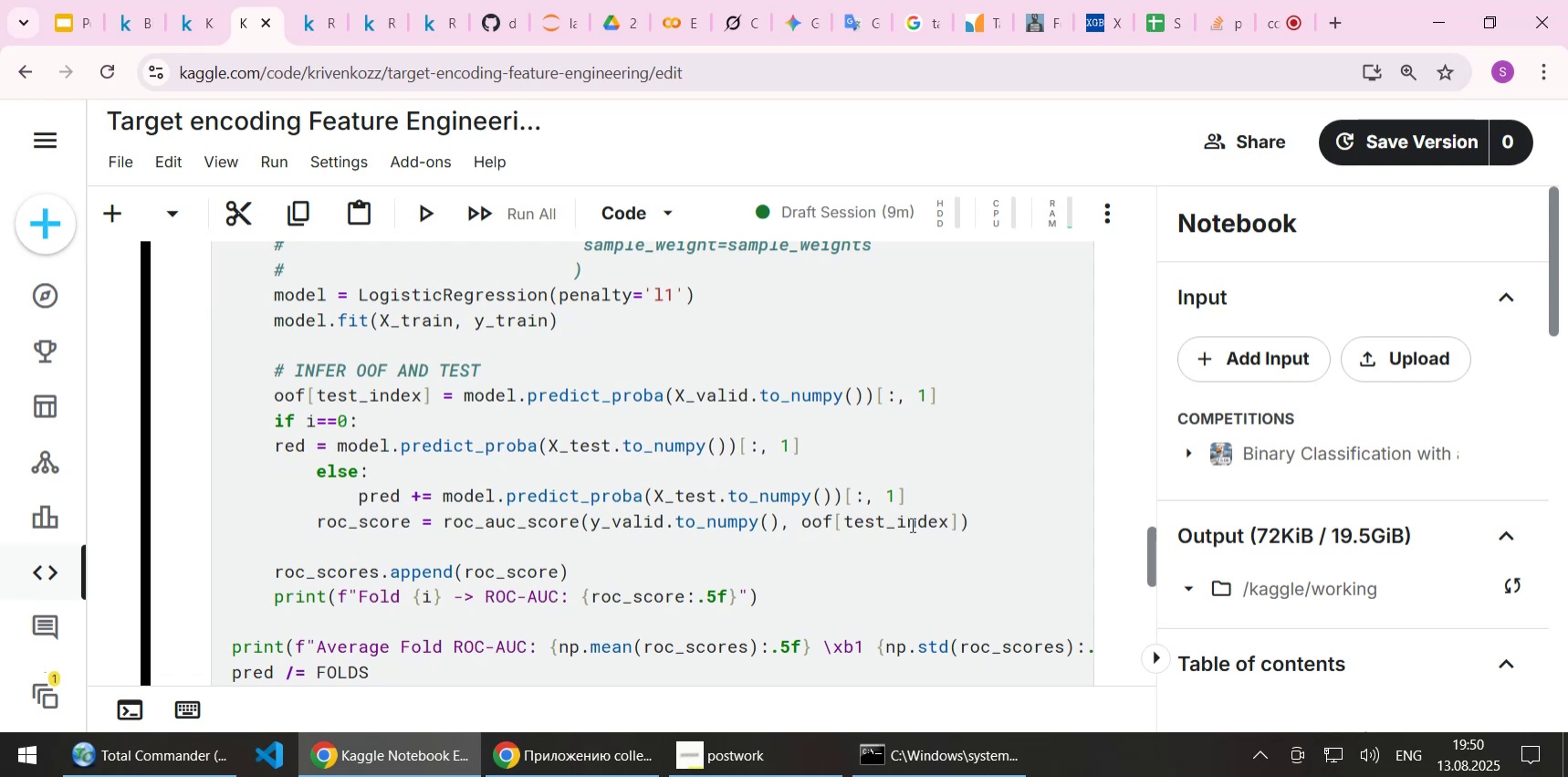 
key(Control+Z)
 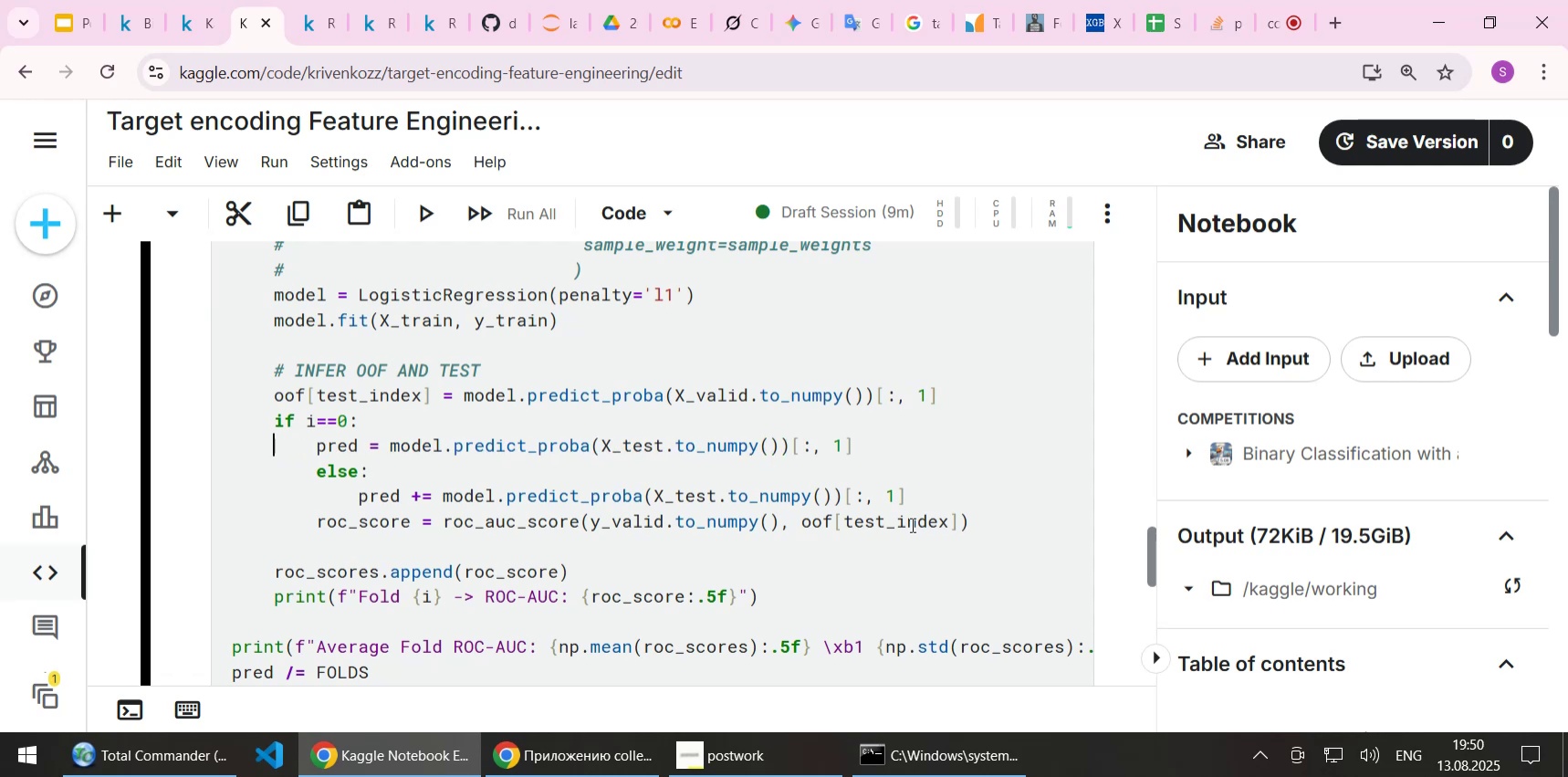 
key(Delete)
 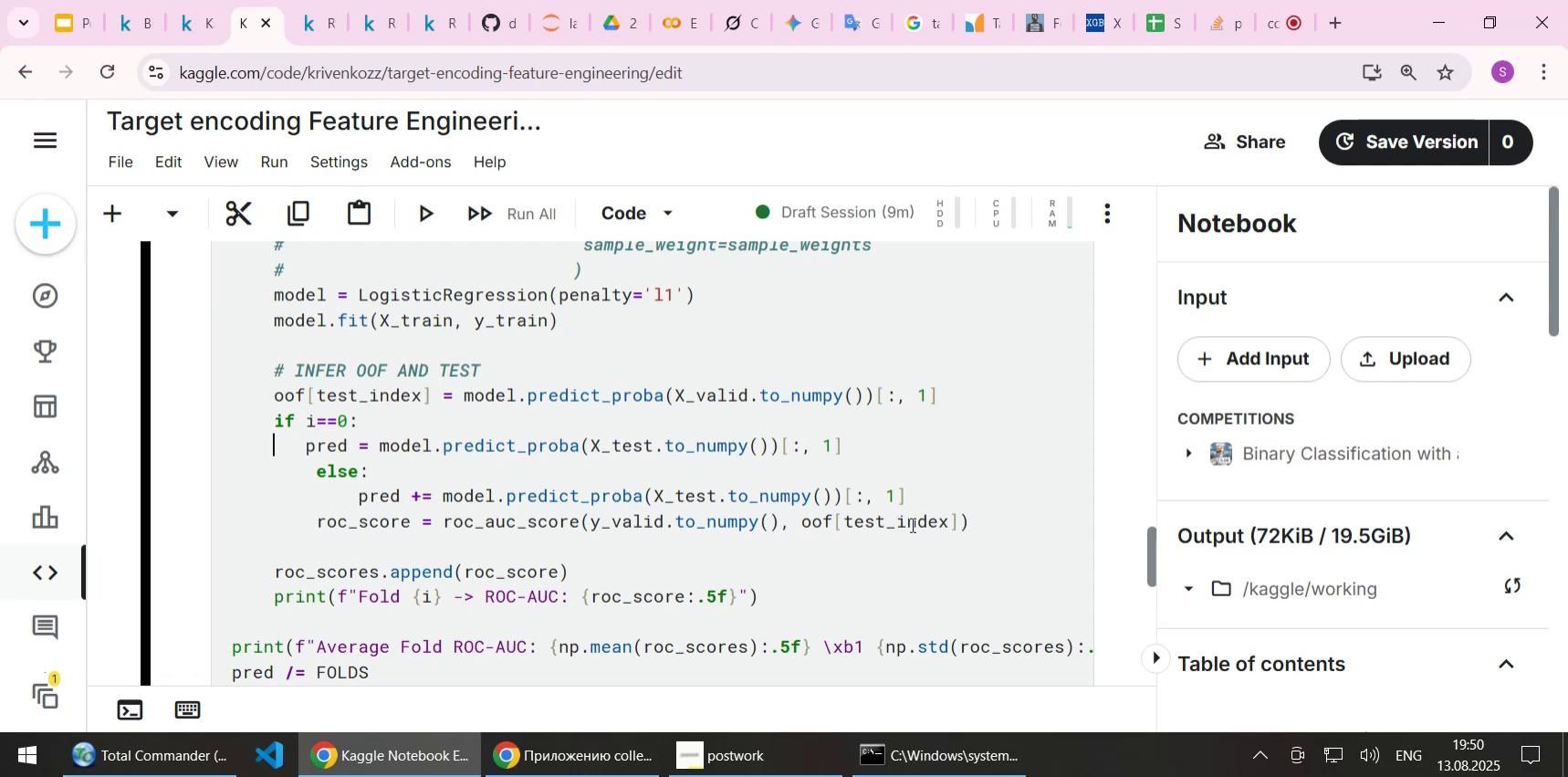 
key(Delete)
 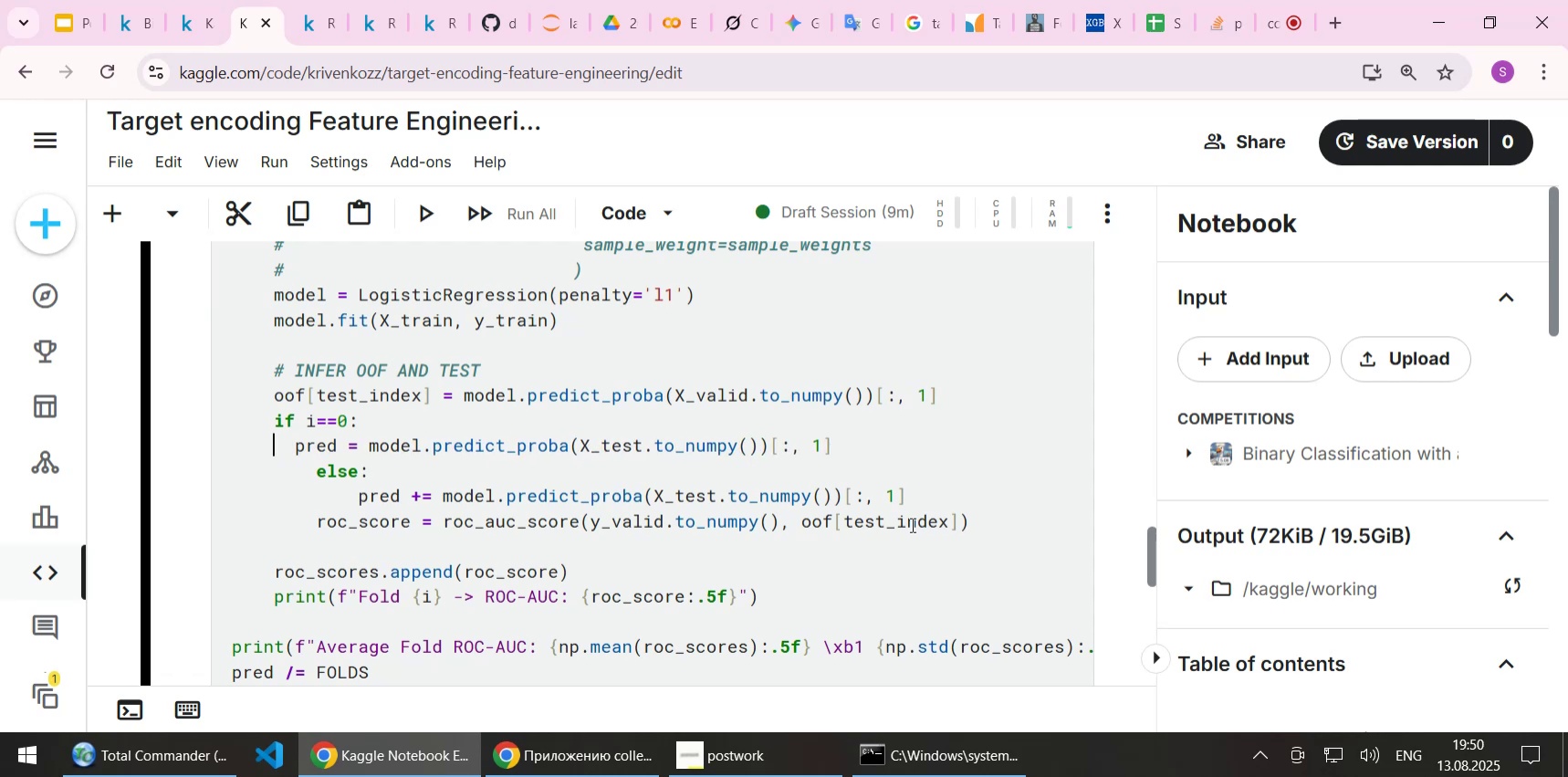 
key(Delete)
 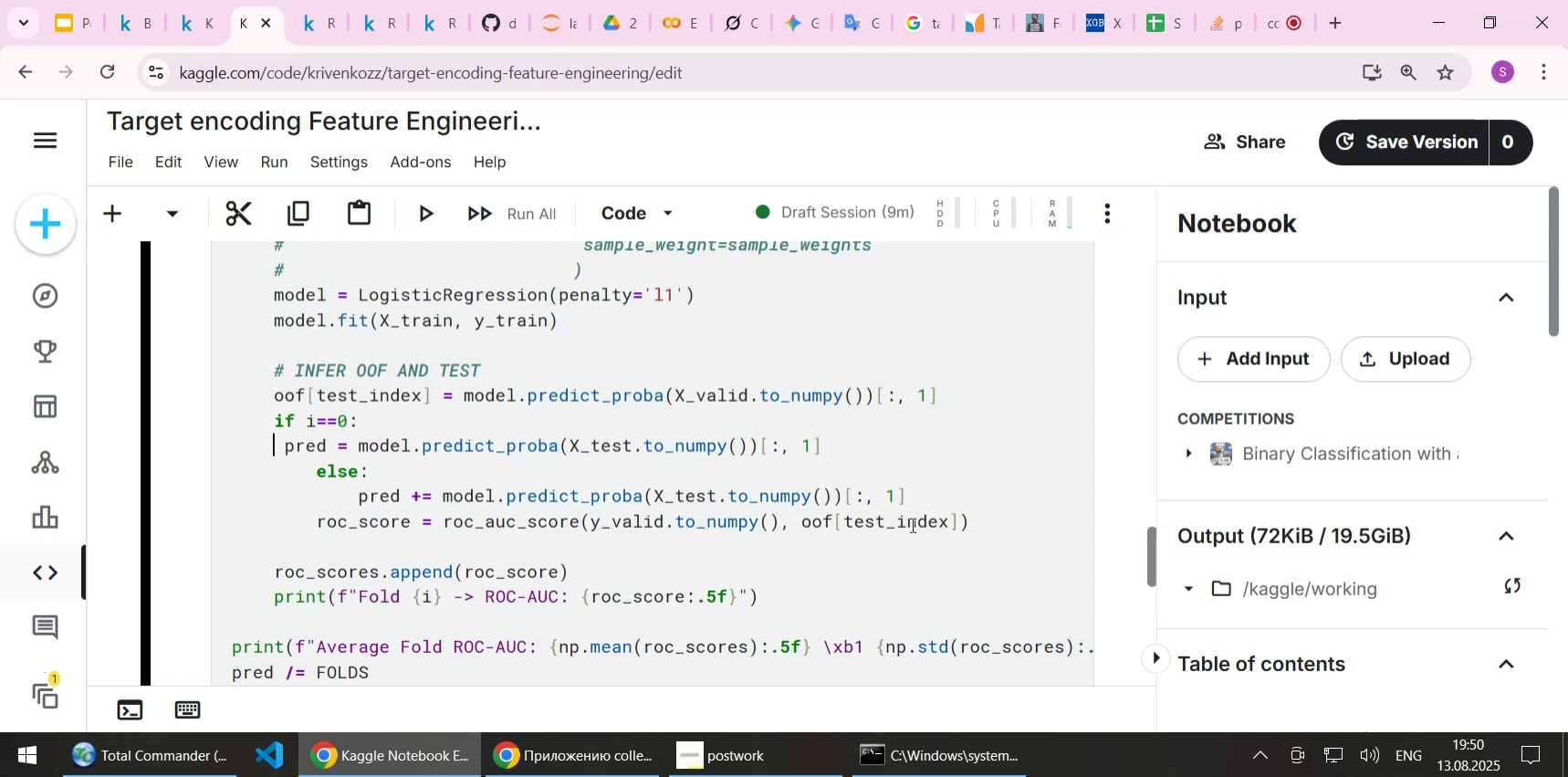 
key(Delete)
 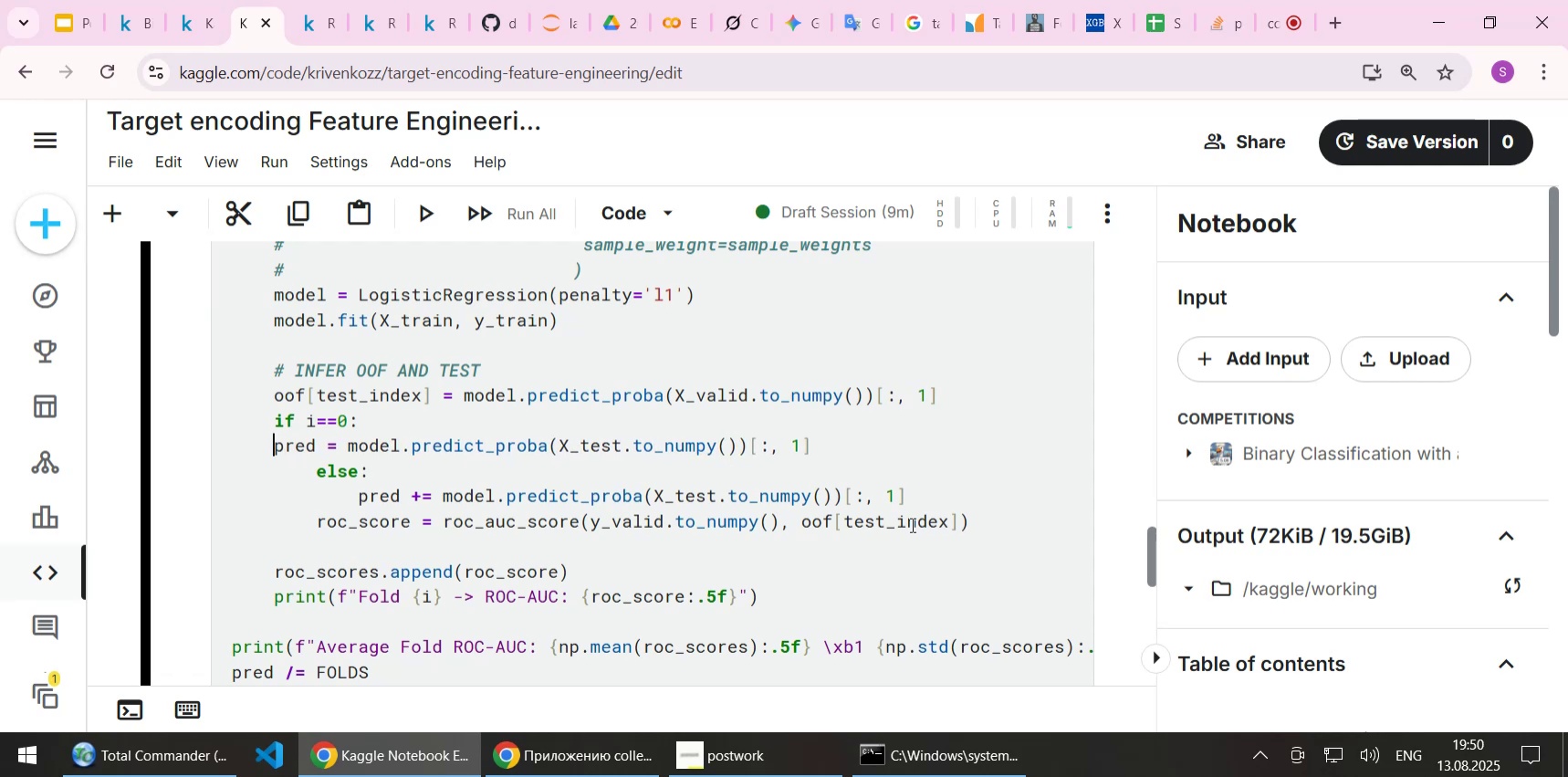 
key(Tab)
 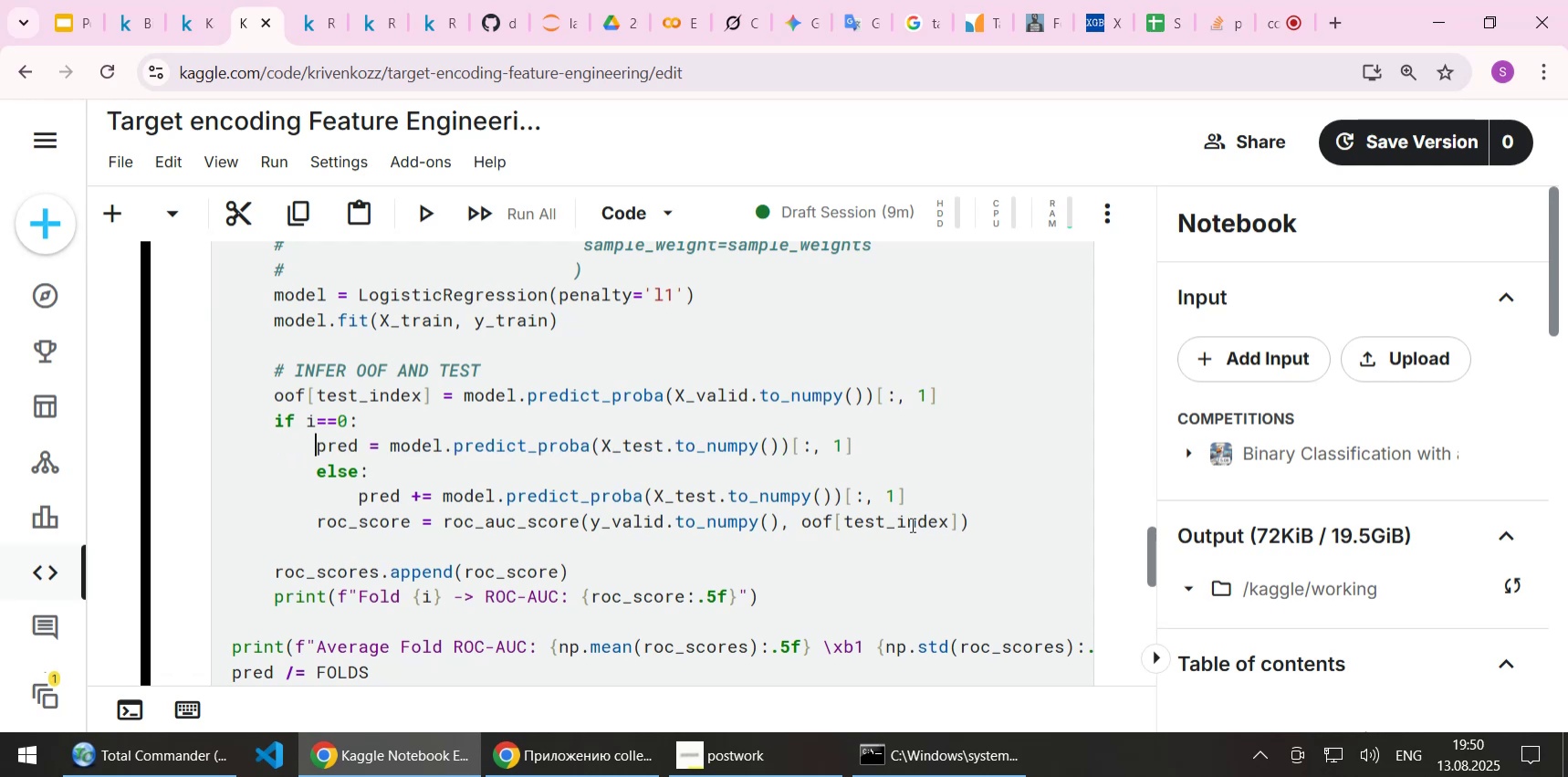 
key(ArrowDown)
 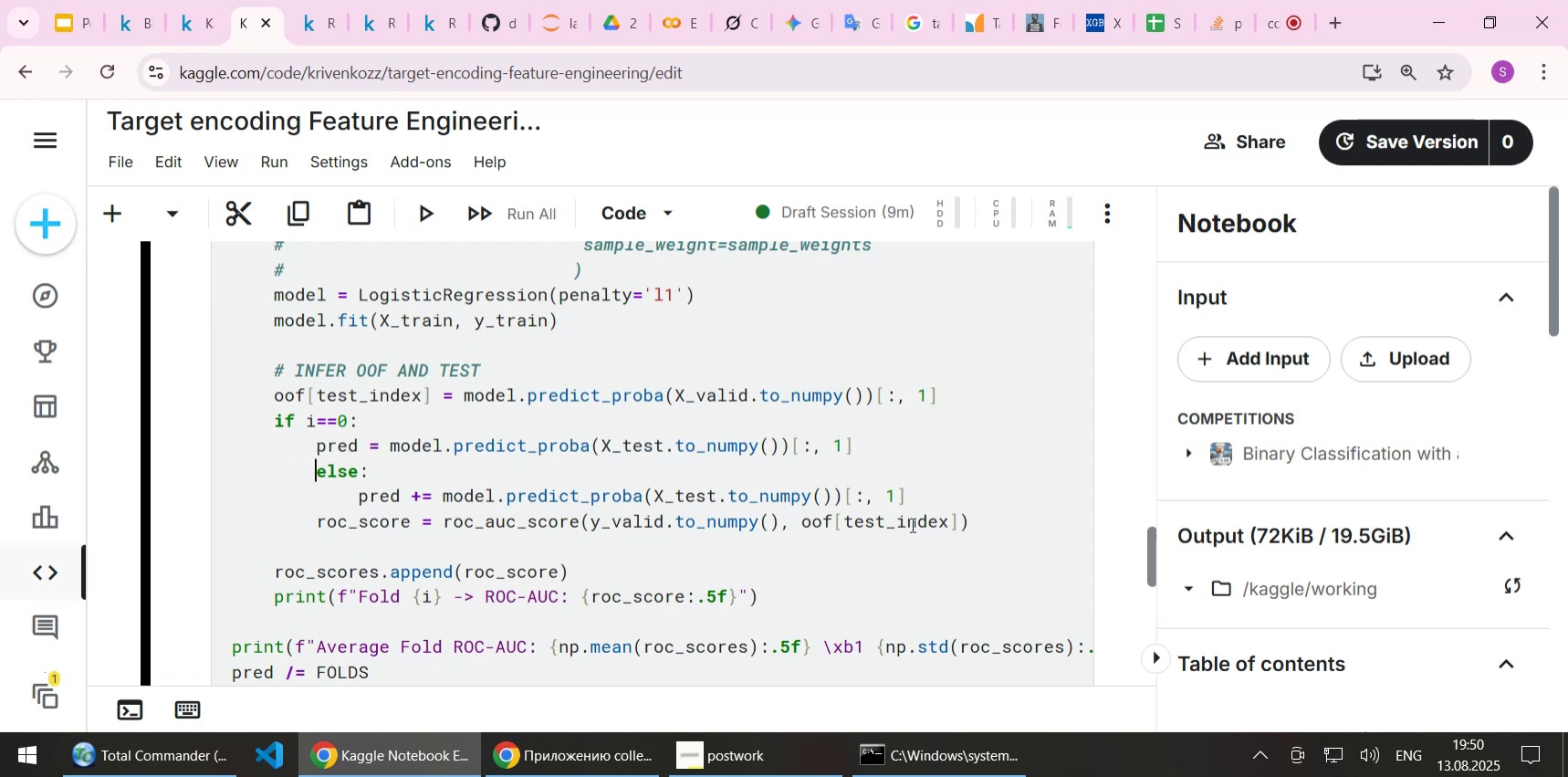 
key(Backspace)
 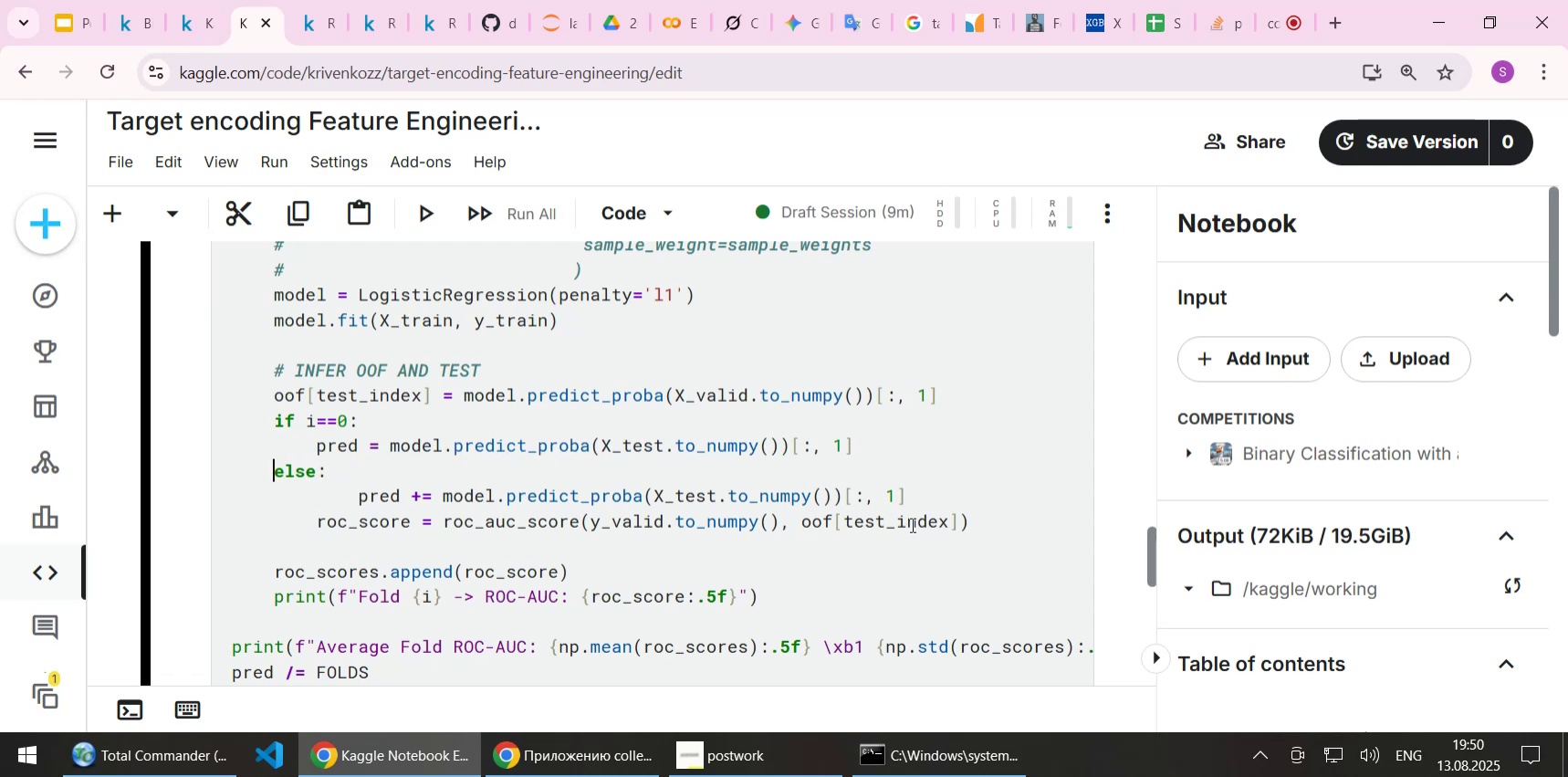 
key(ArrowDown)
 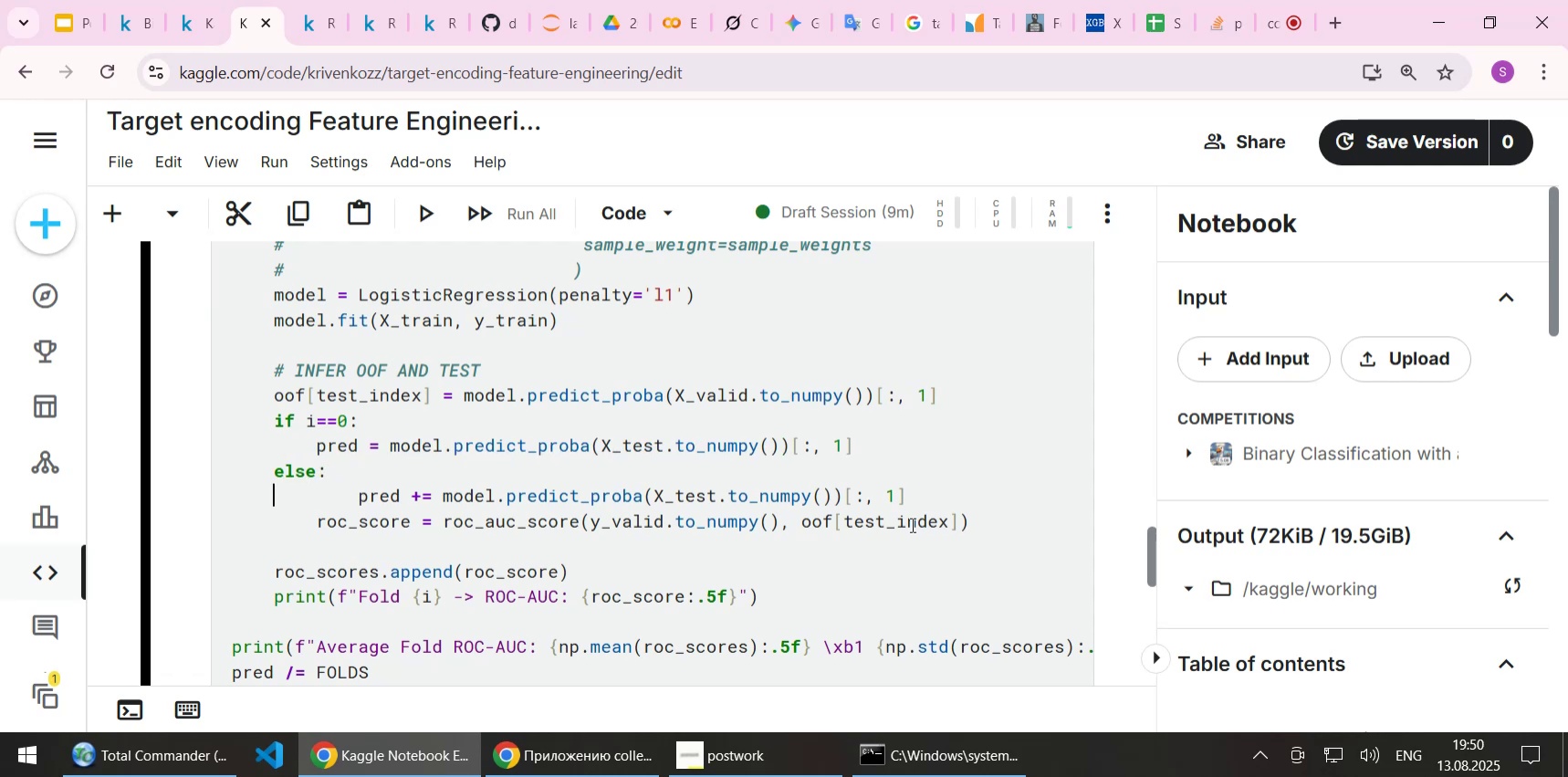 
key(Delete)
 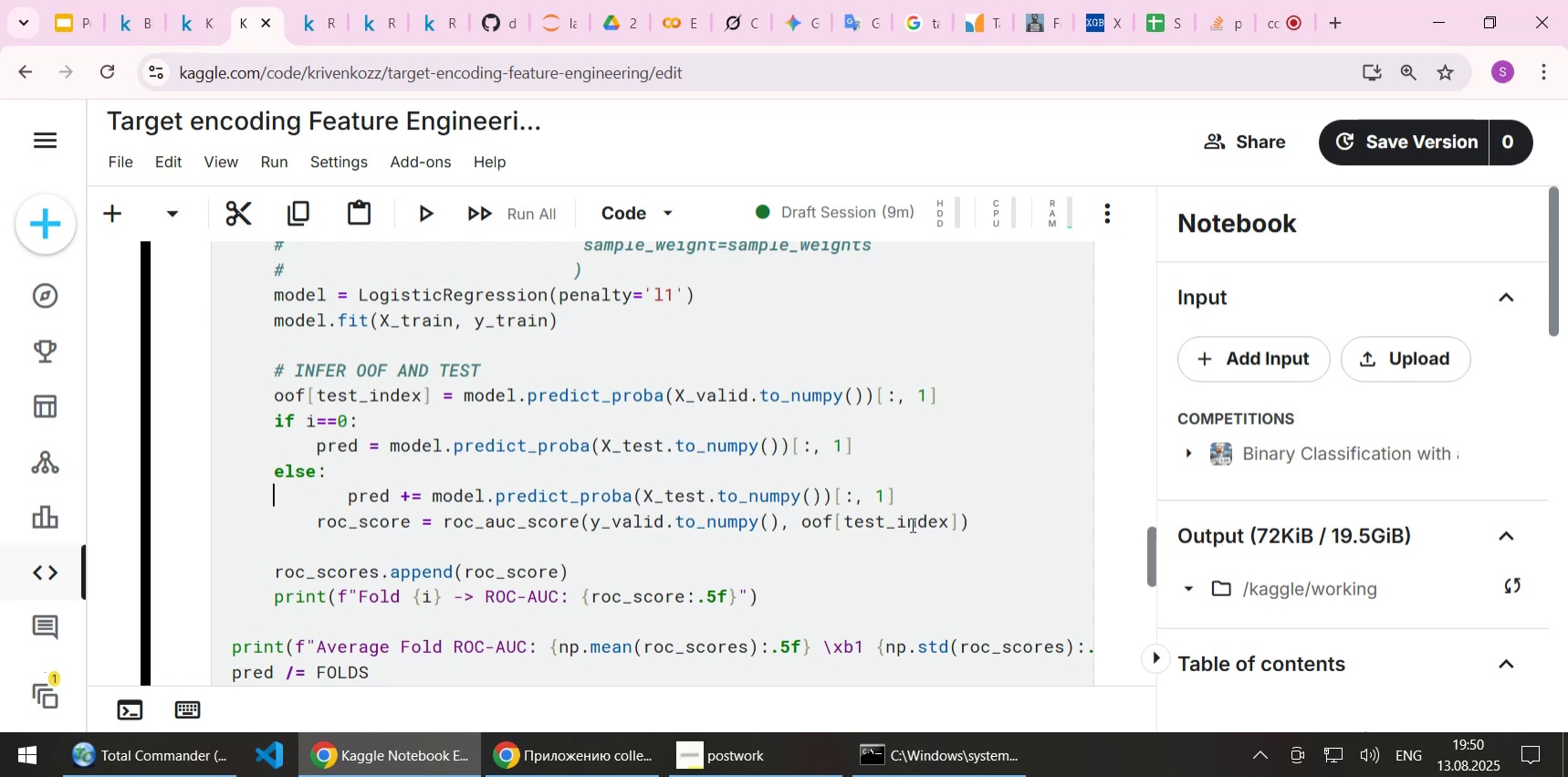 
key(Delete)
 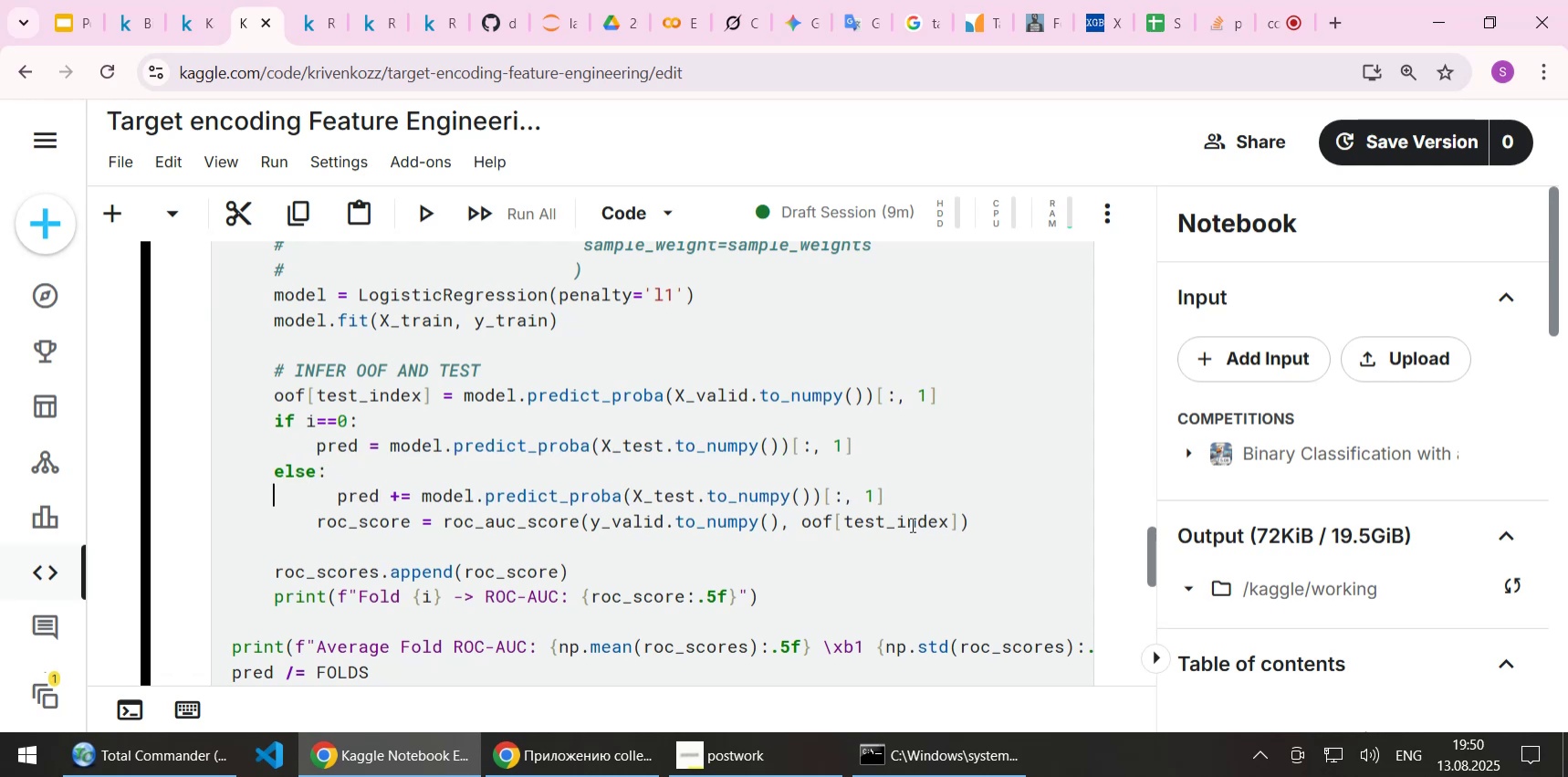 
key(Delete)
 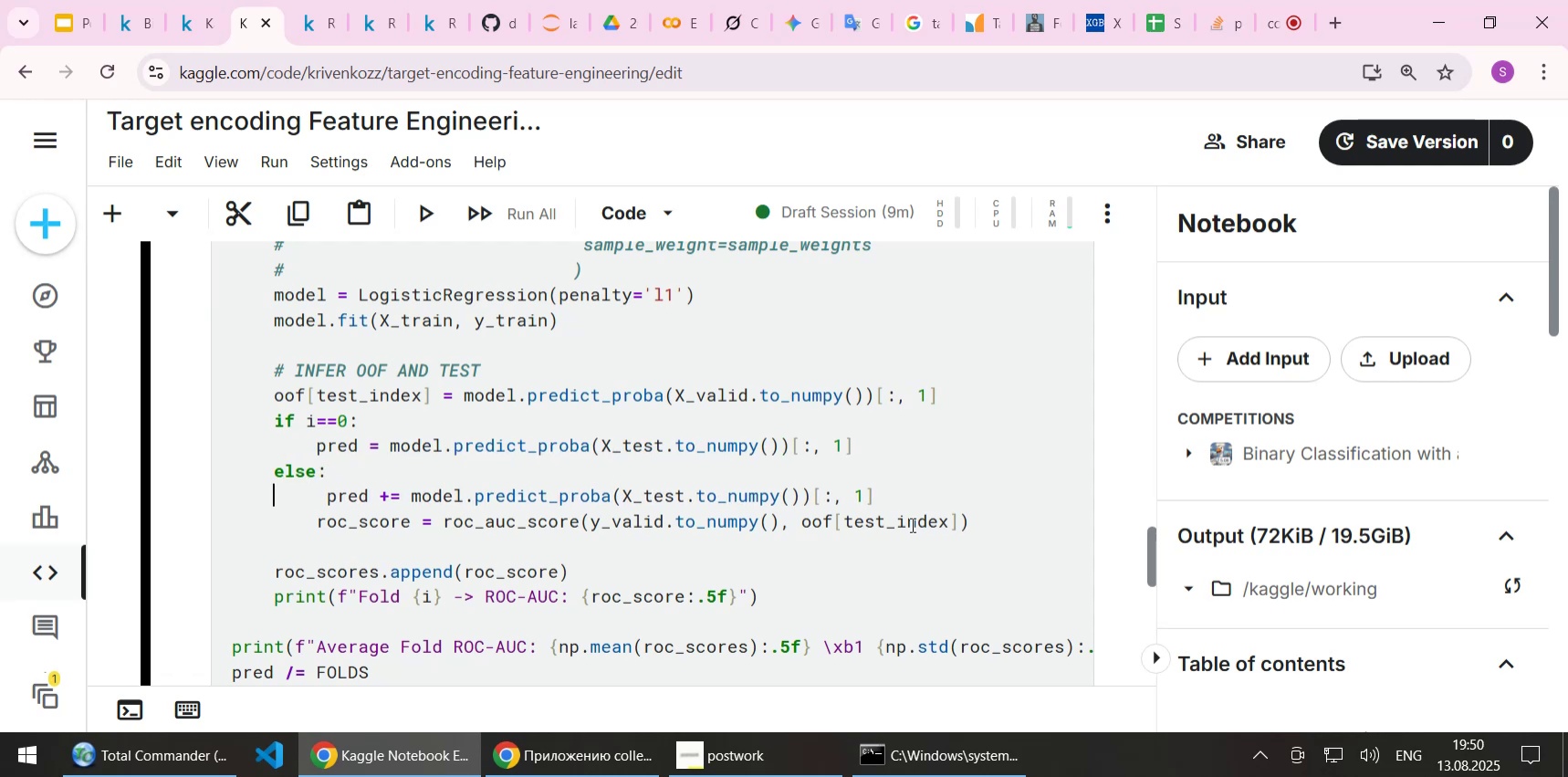 
key(Delete)
 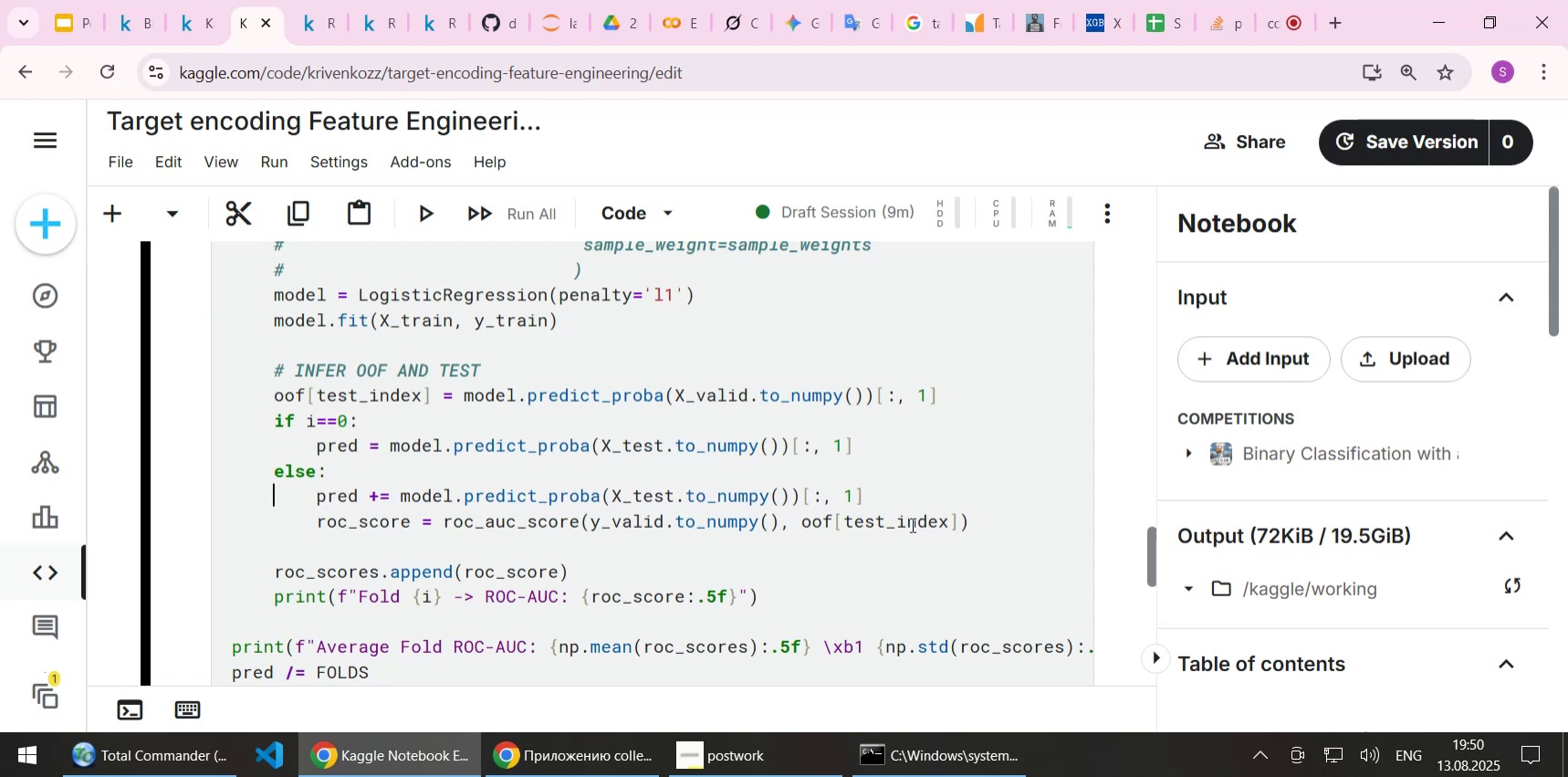 
key(Delete)
 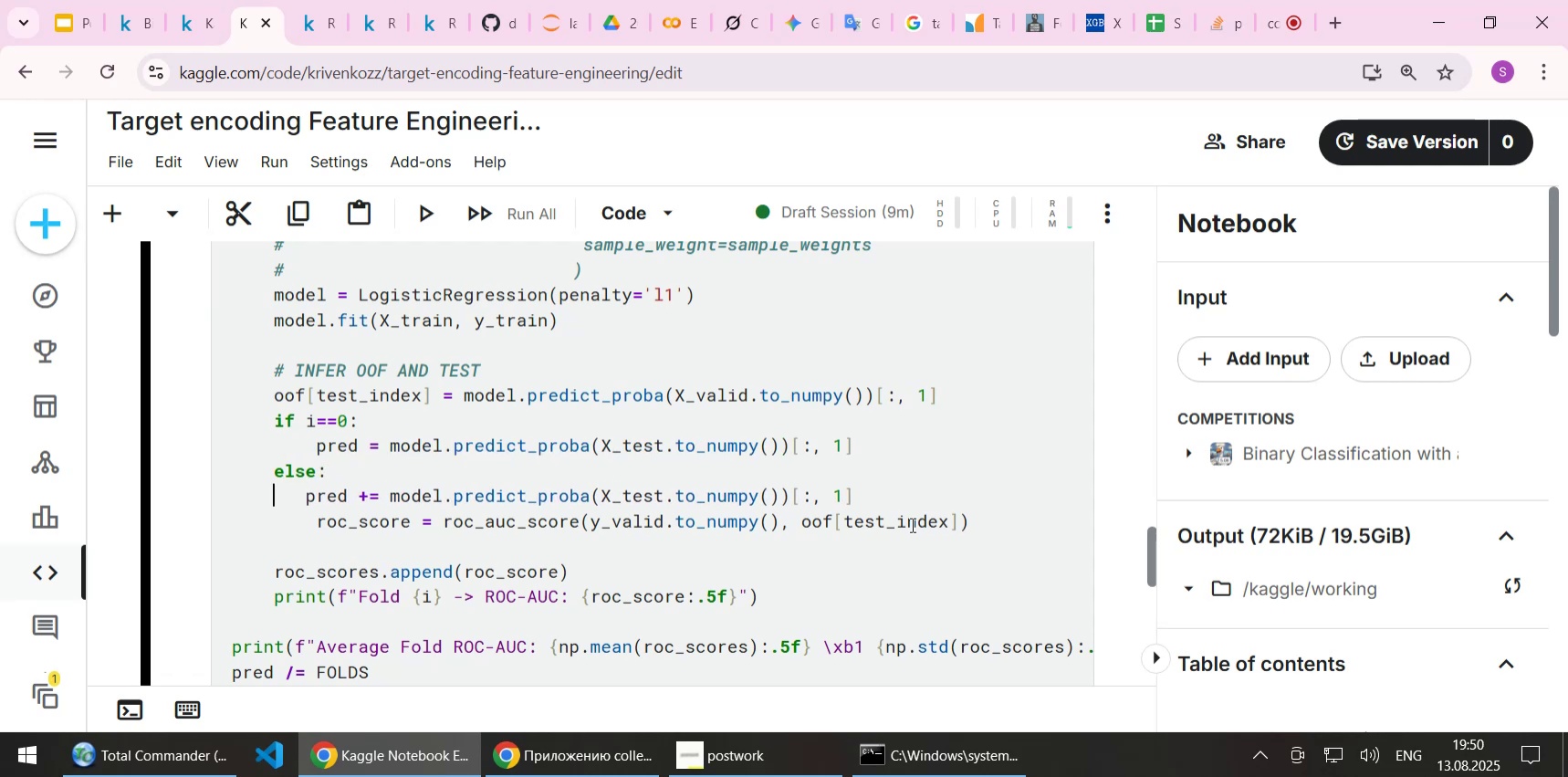 
key(Delete)
 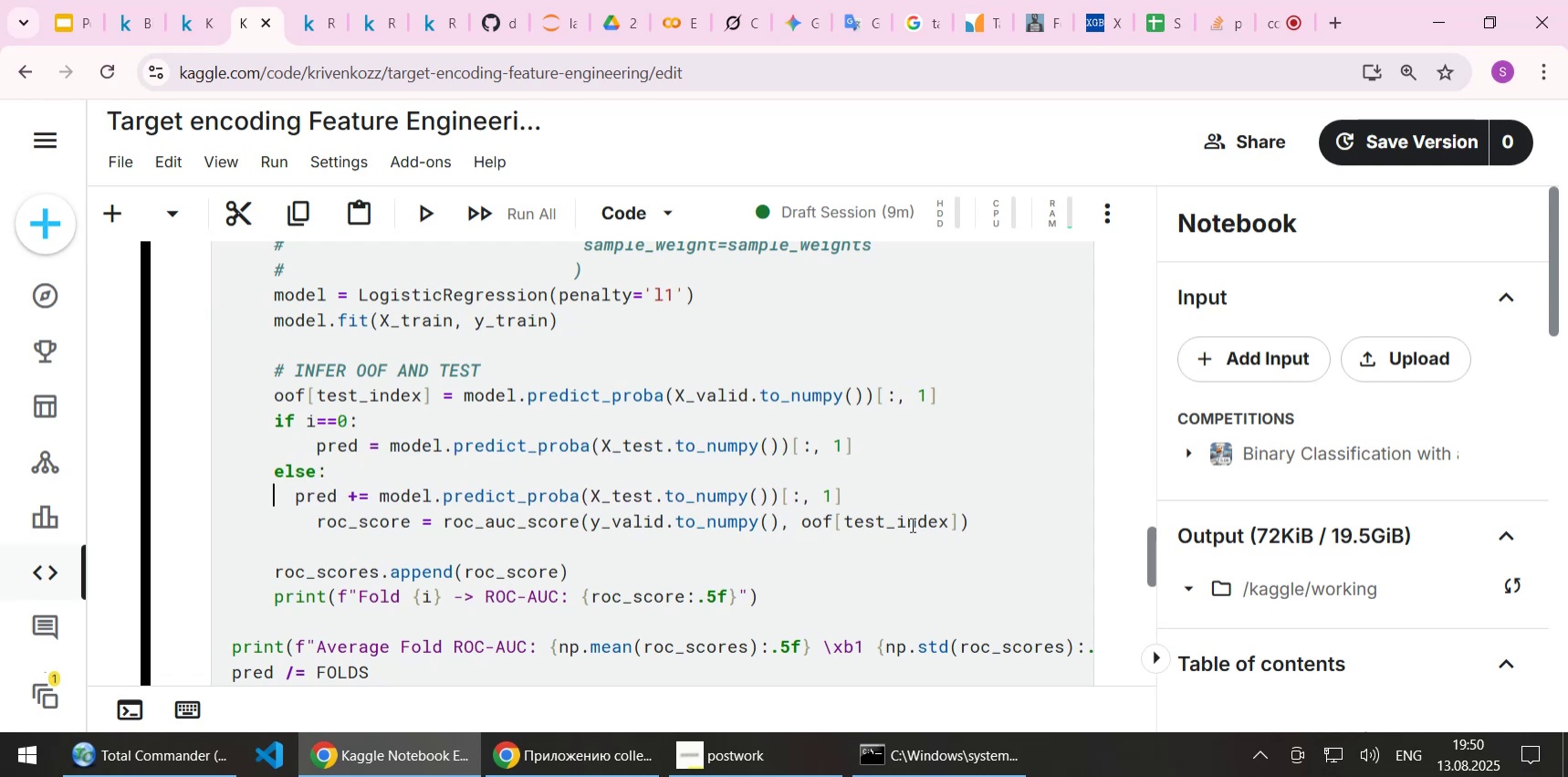 
key(Delete)
 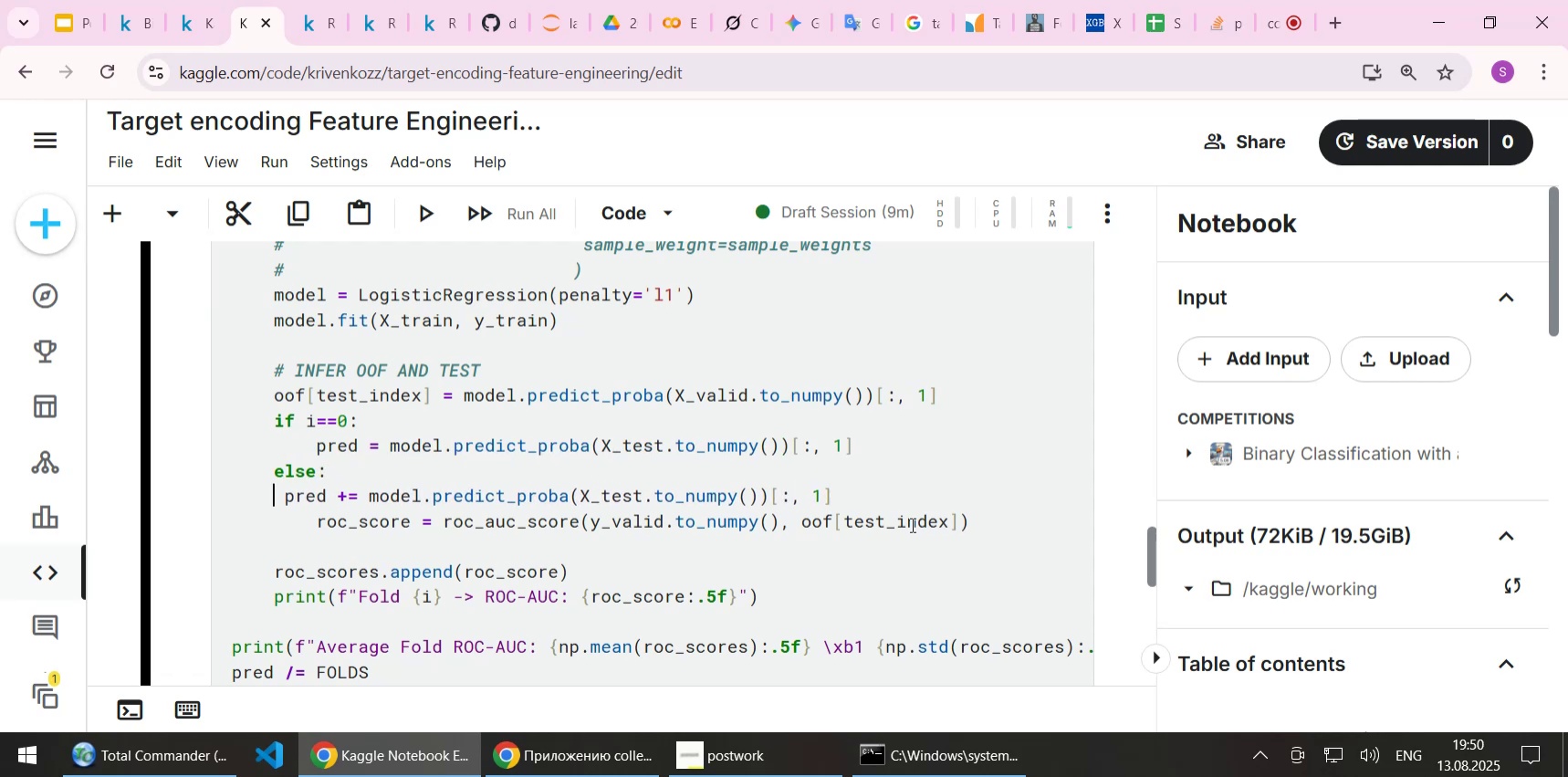 
key(Delete)
 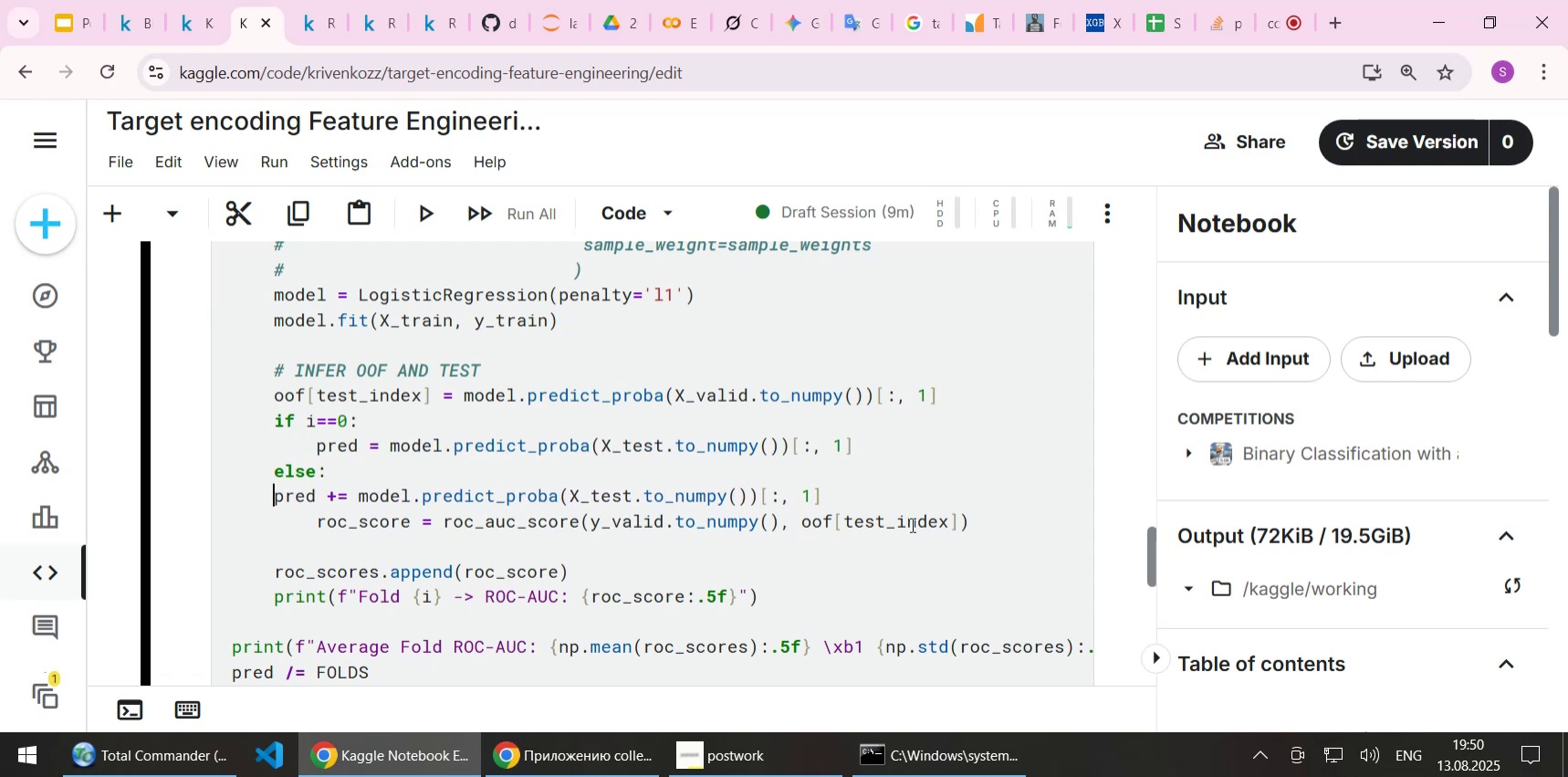 
key(Tab)
 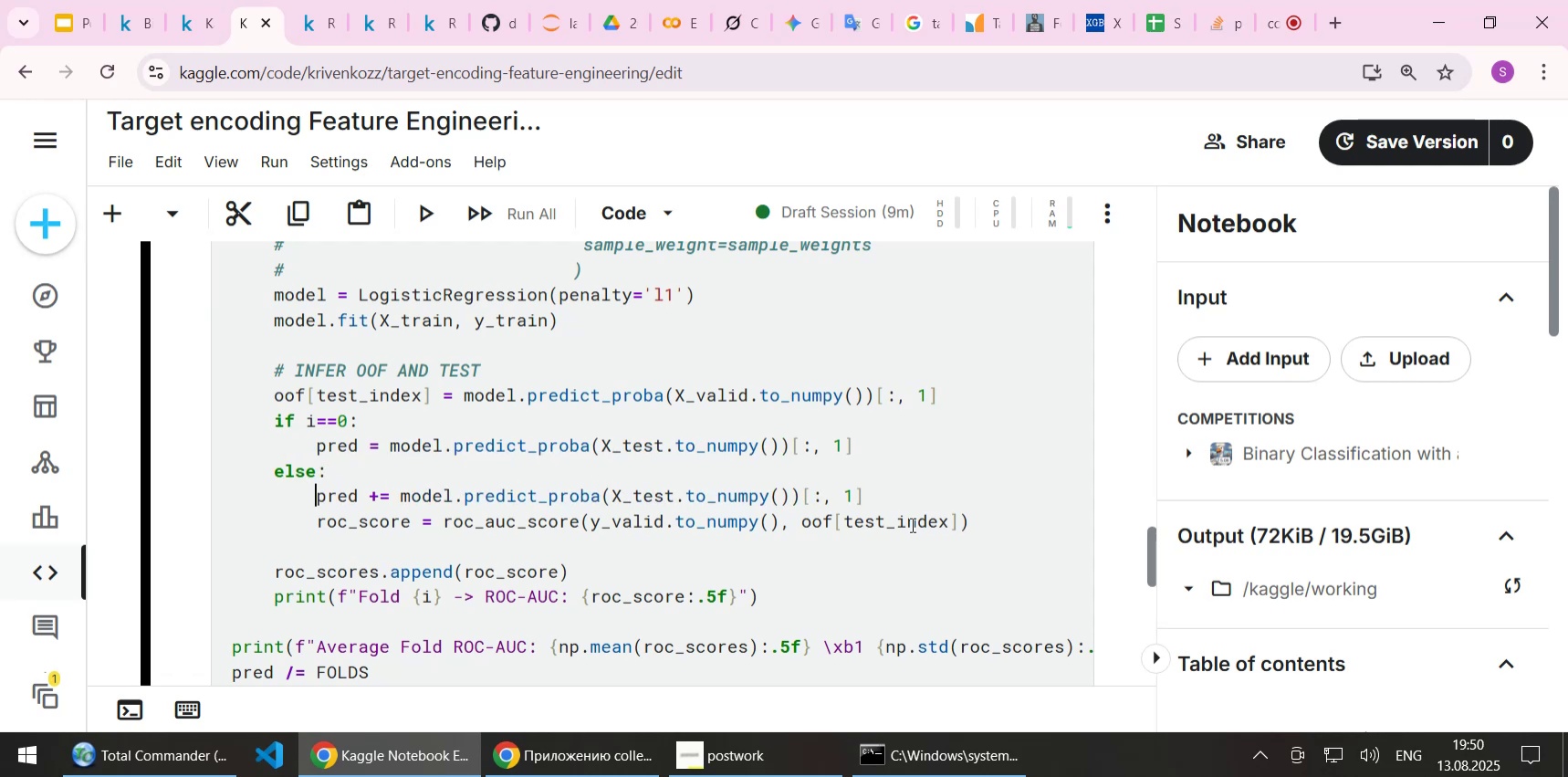 
key(ArrowDown)
 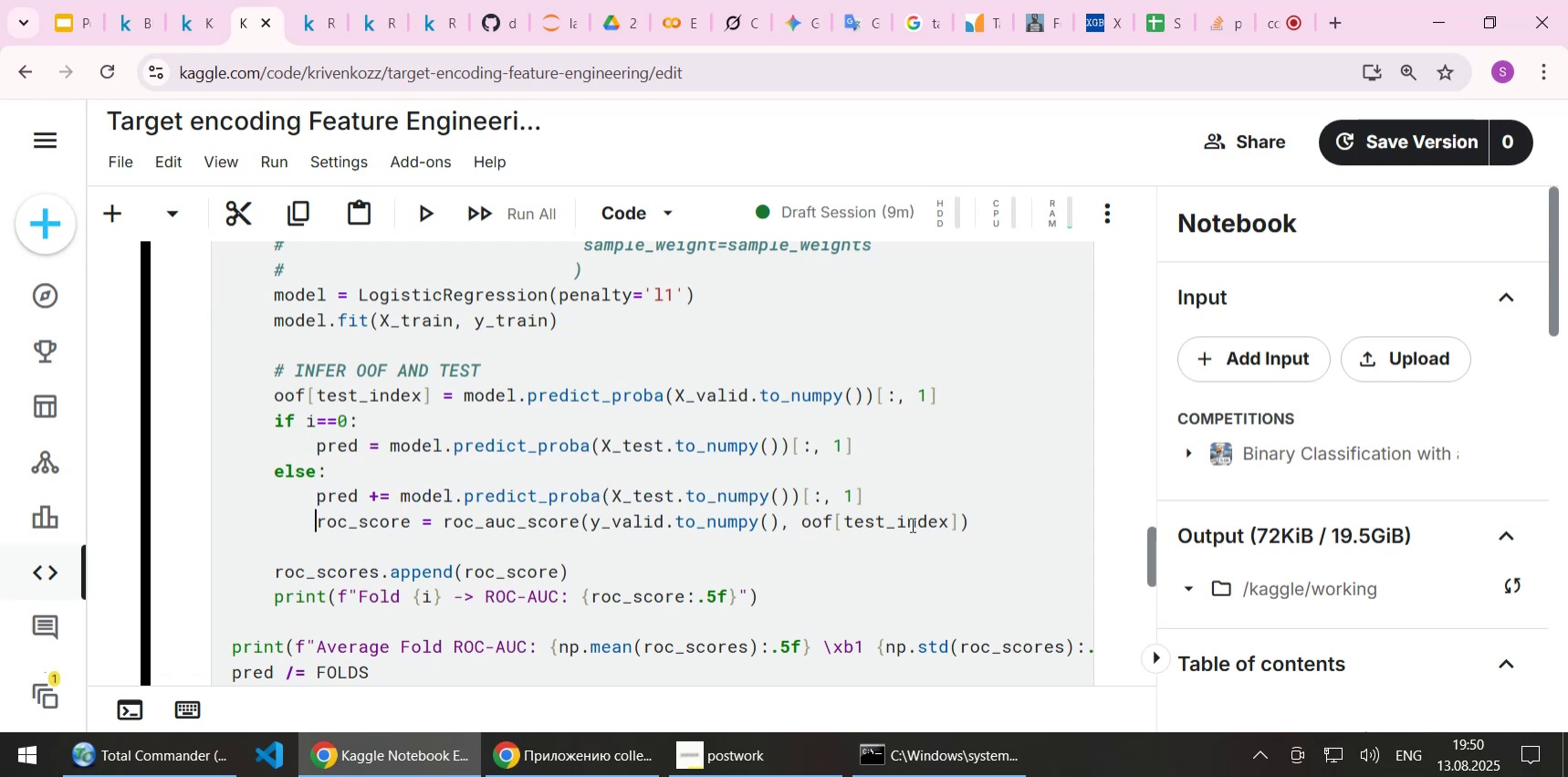 
key(Backspace)
 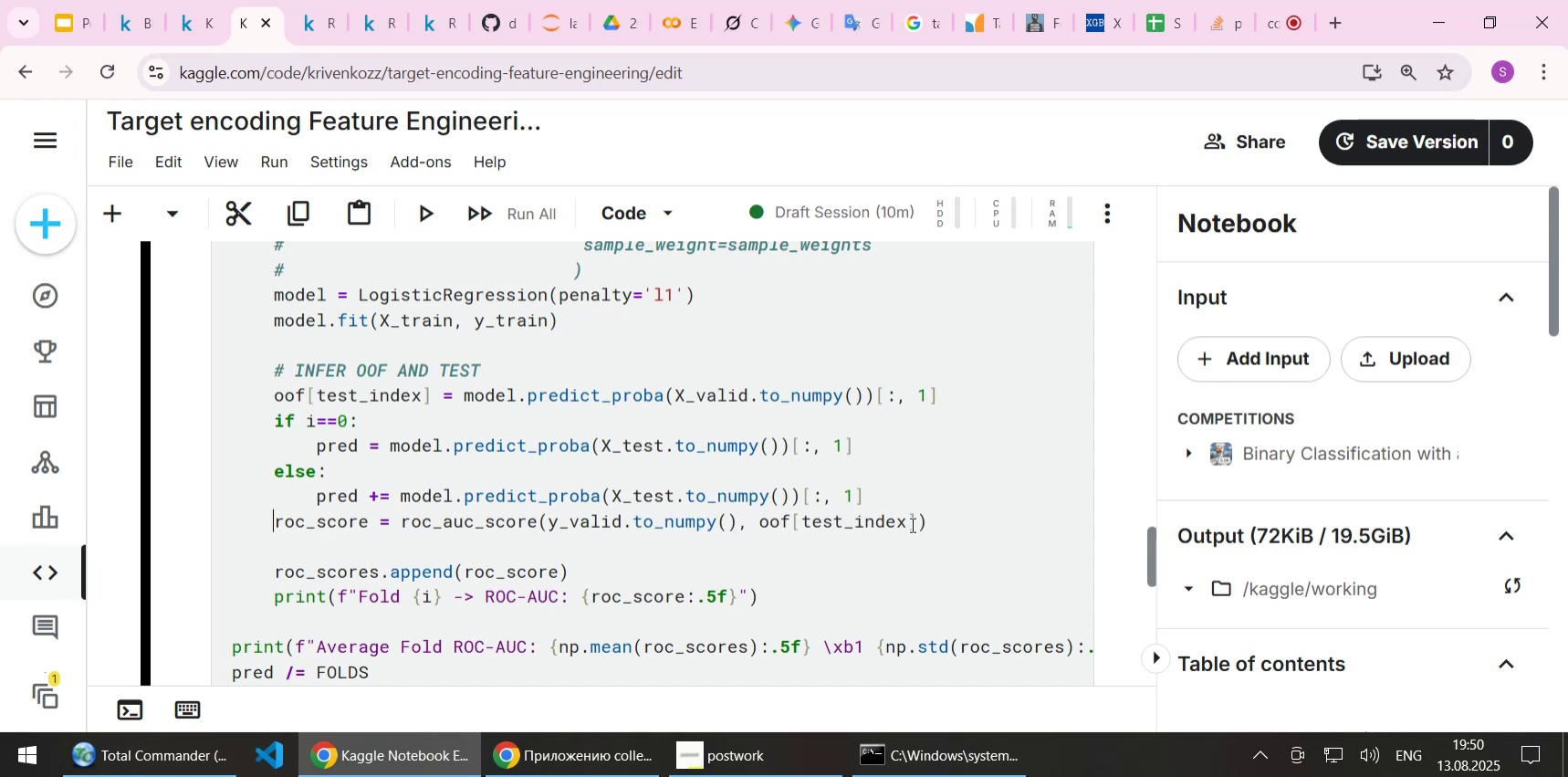 
wait(5.14)
 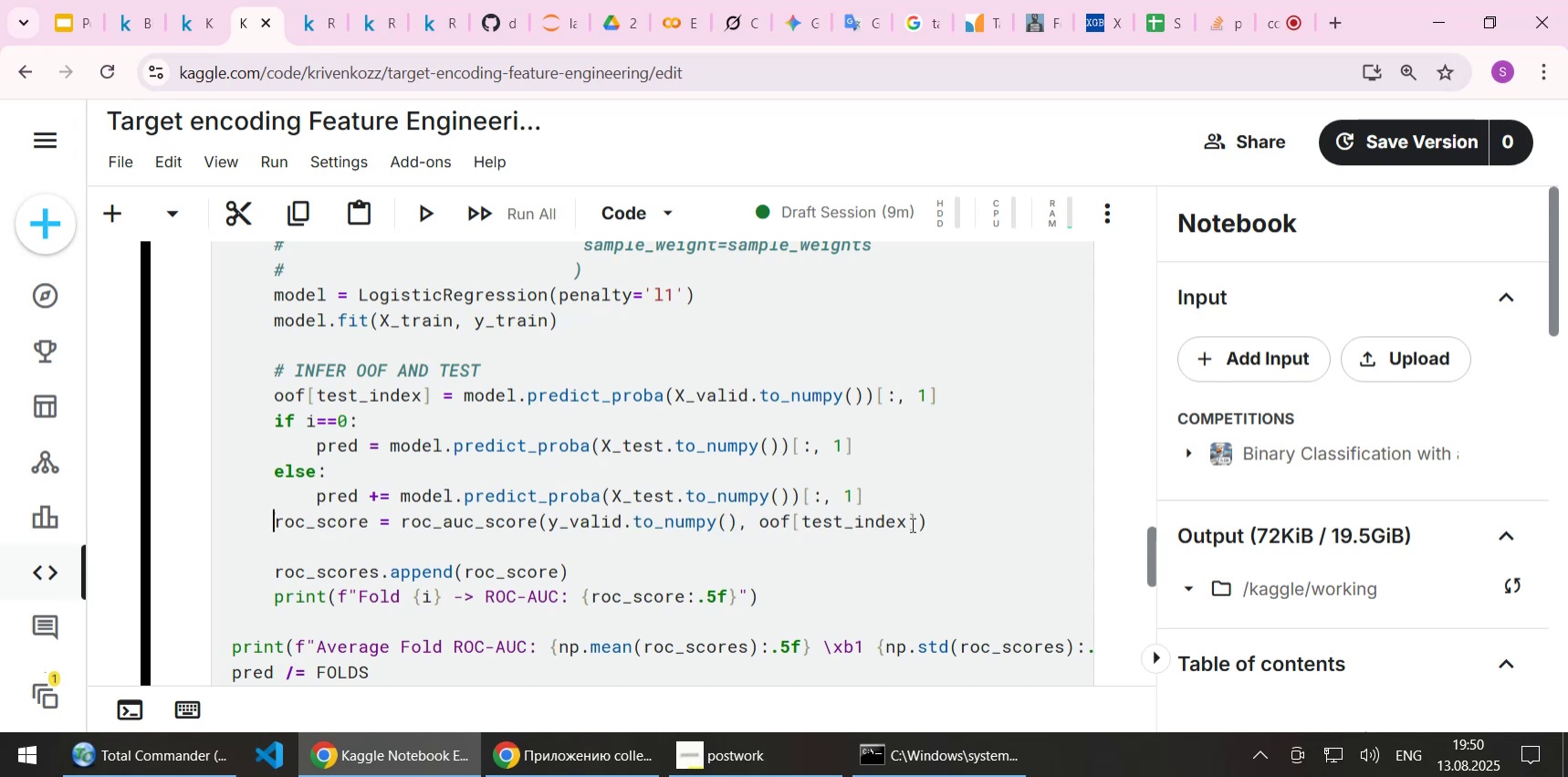 
hold_key(key=ArrowRight, duration=1.53)
 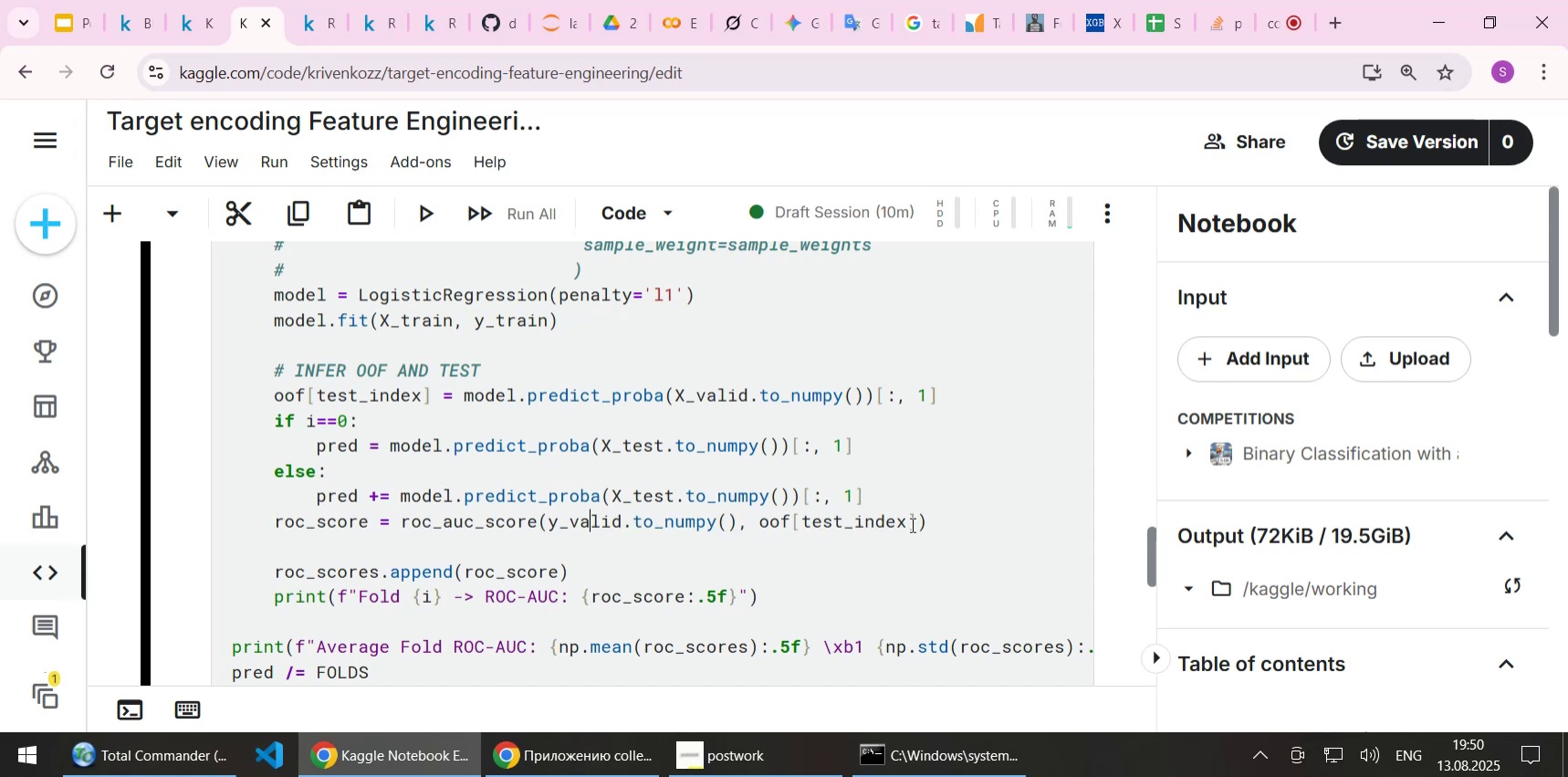 
key(ArrowRight)
 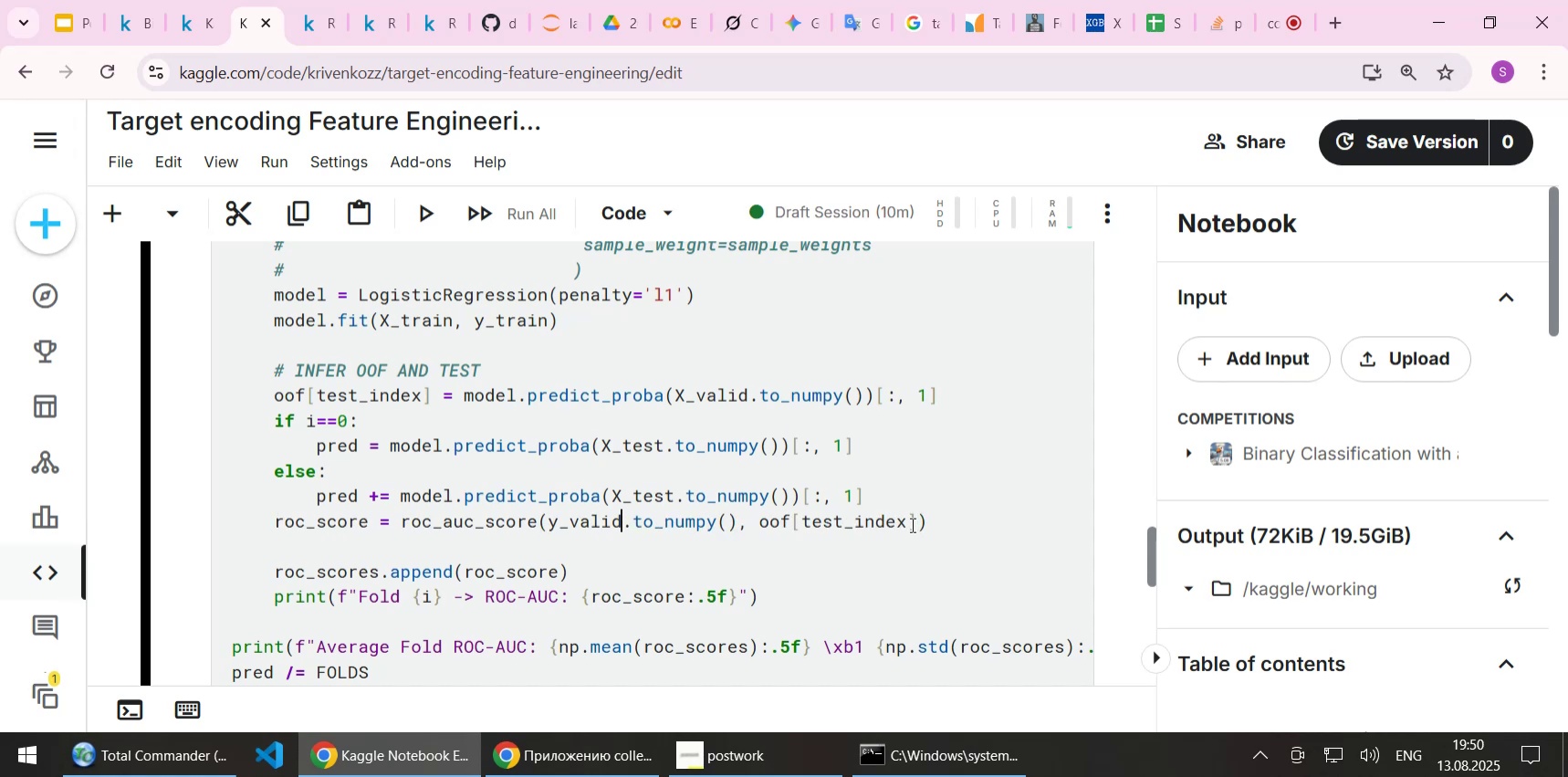 
key(ArrowRight)
 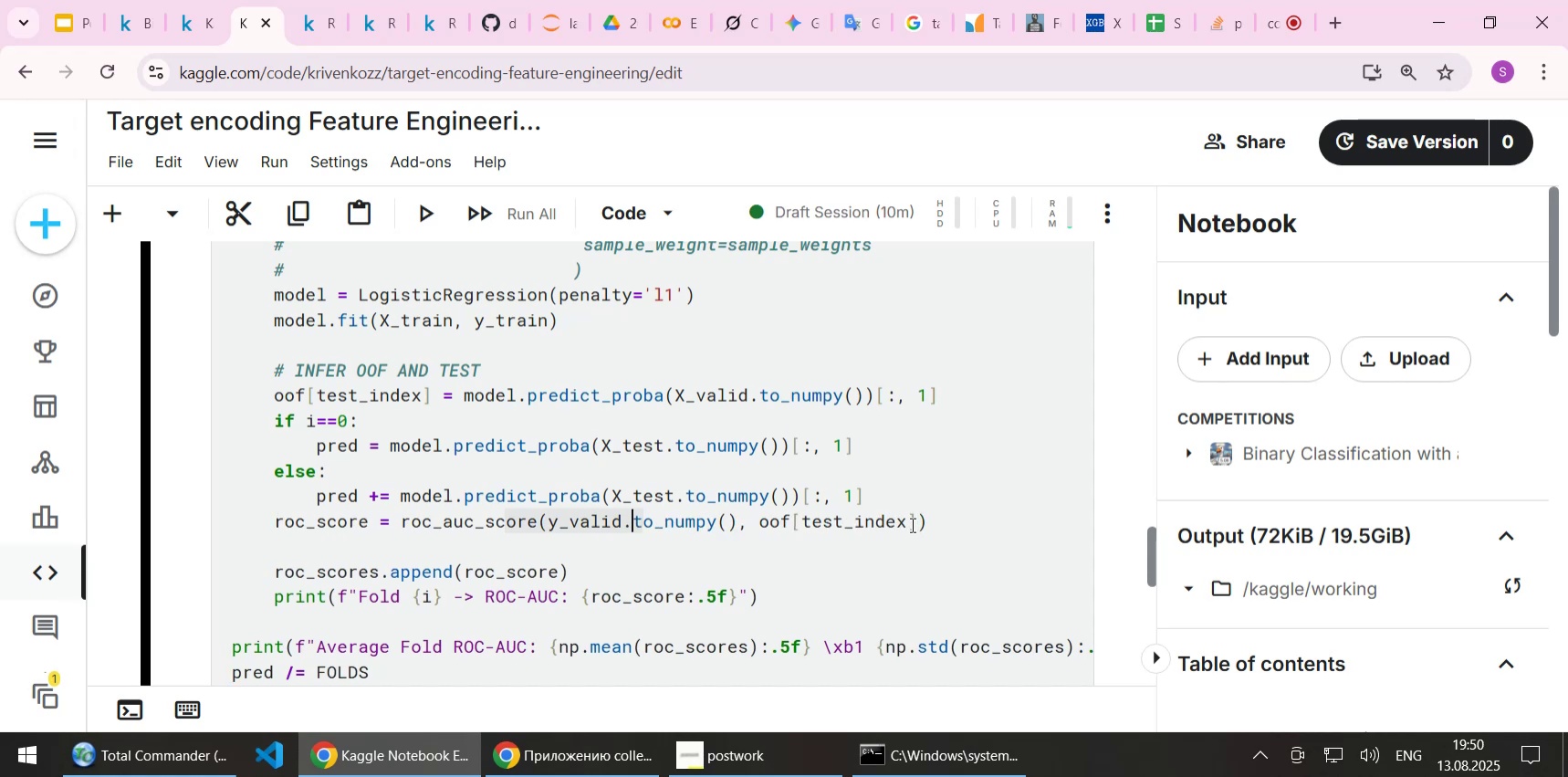 
key(Shift+ArrowRight)
 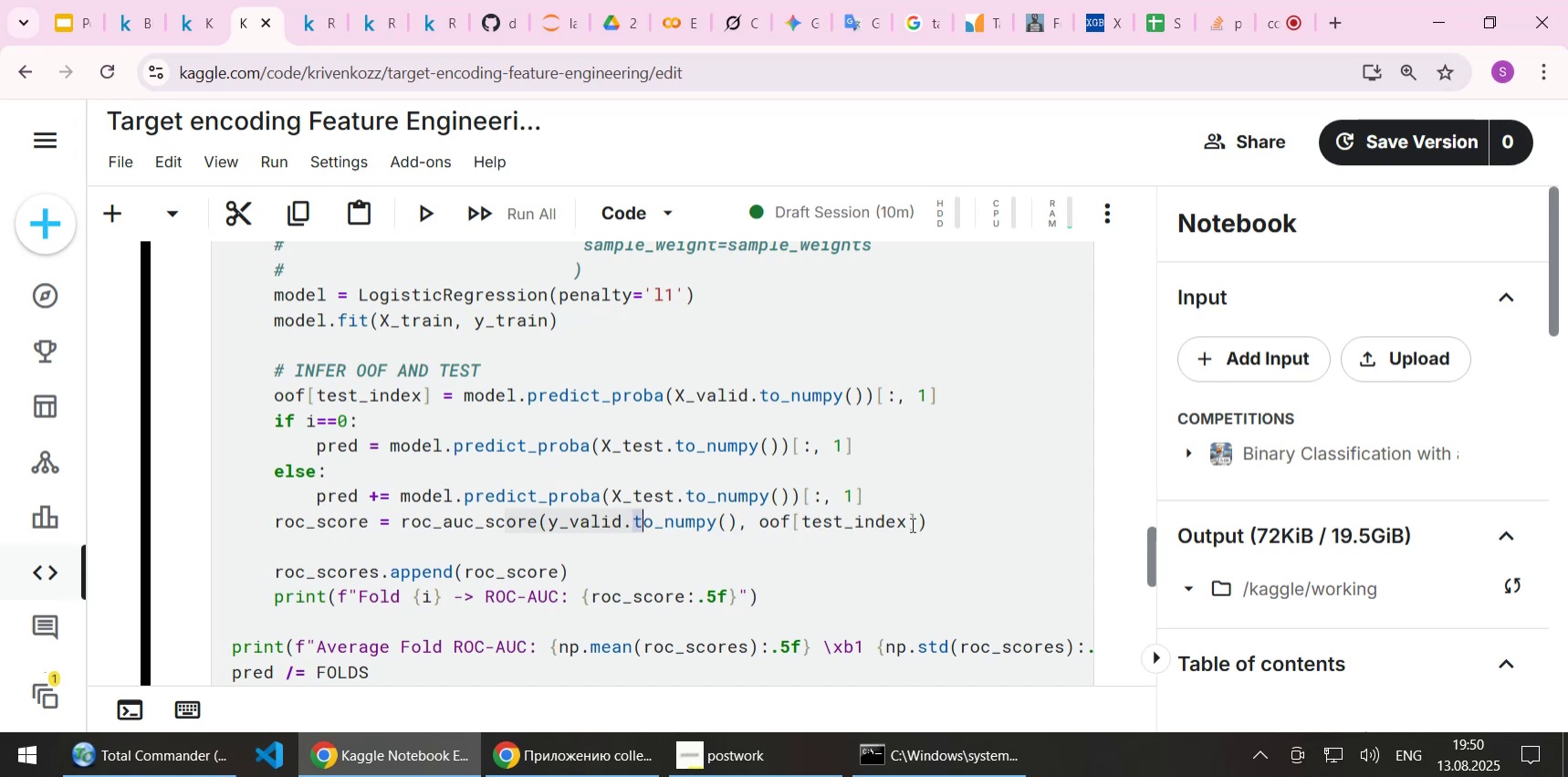 
key(ArrowLeft)
 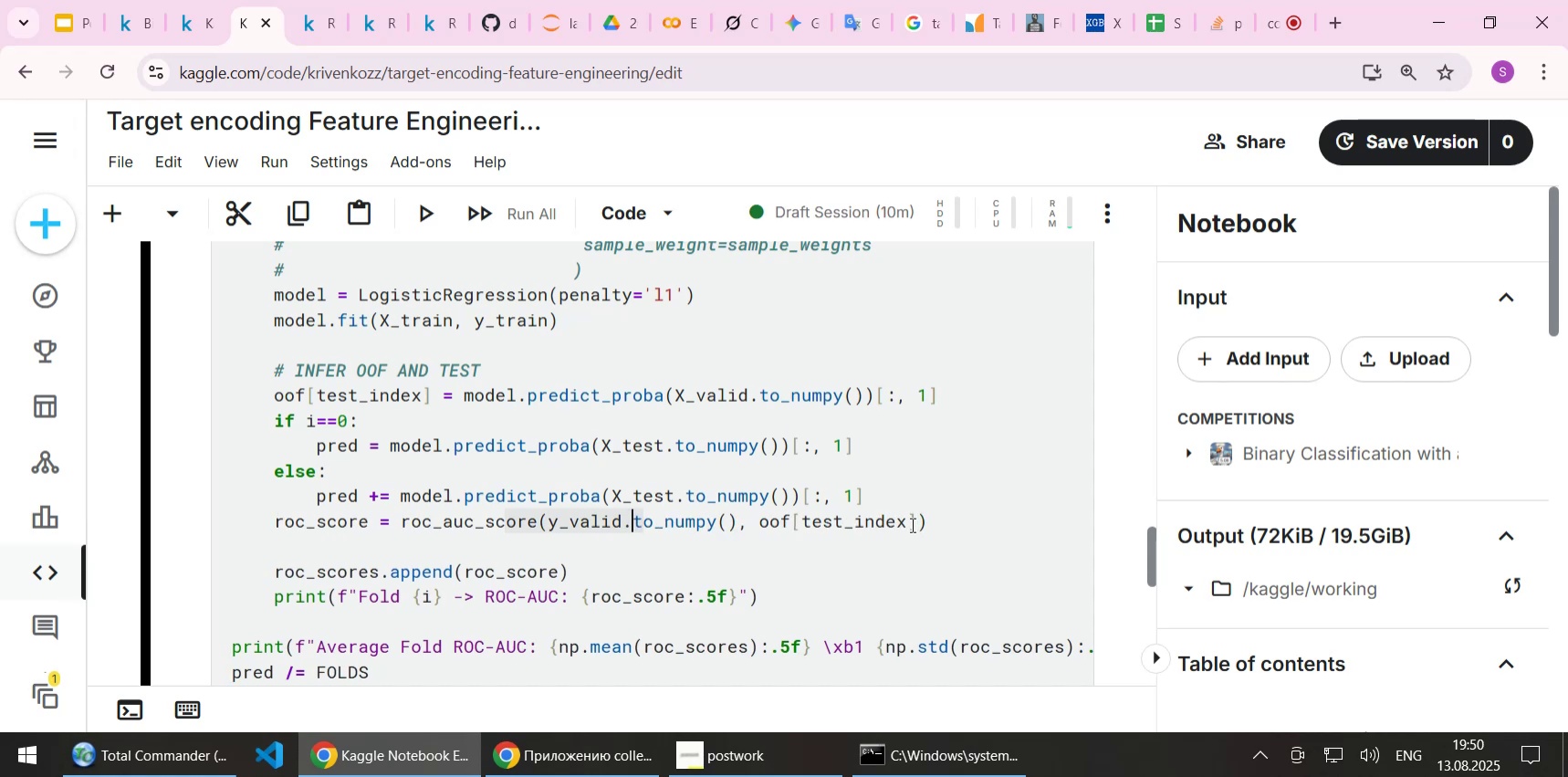 
key(ArrowLeft)
 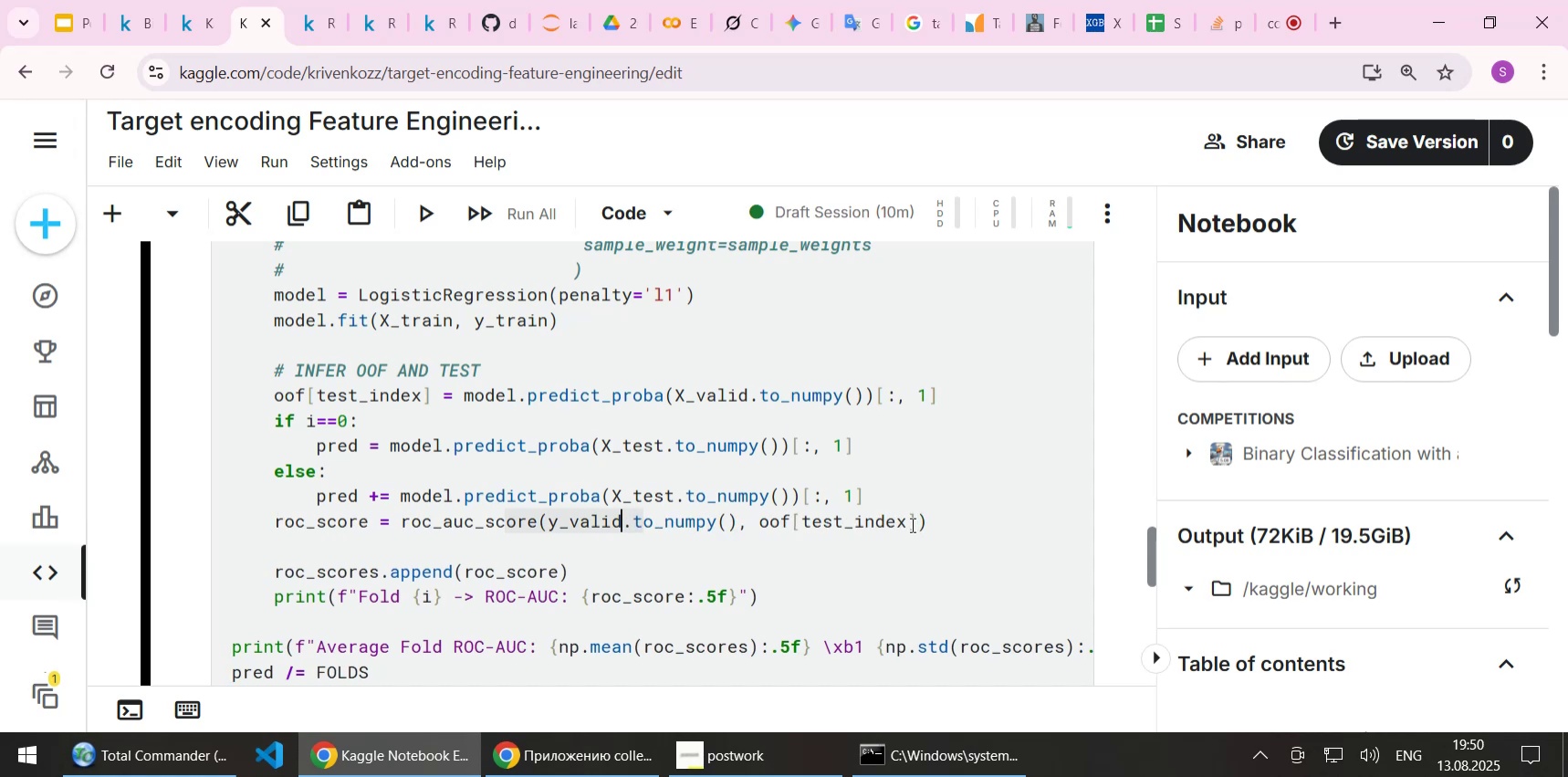 
key(Shift+ArrowRight)
 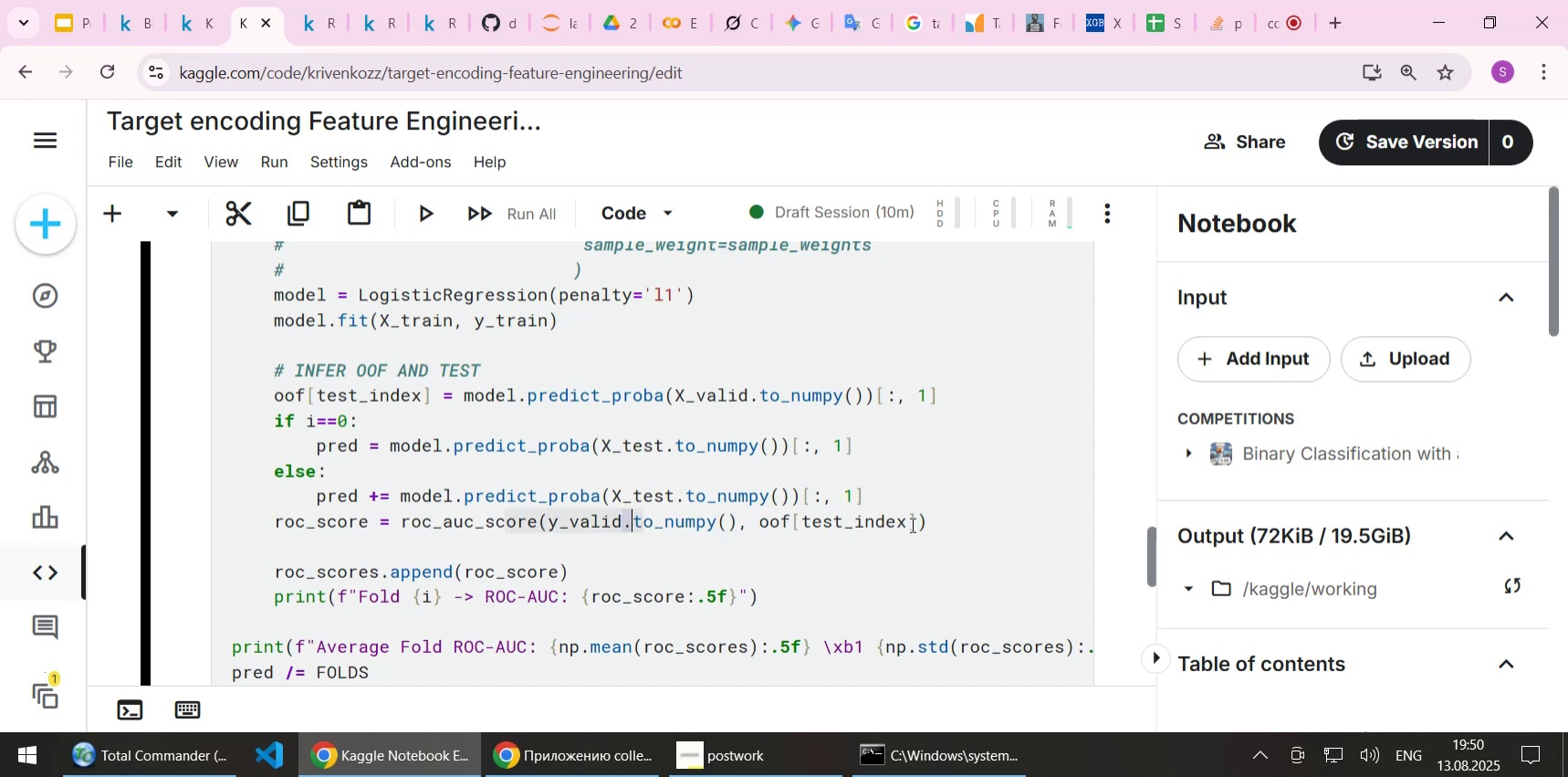 
key(Shift+ArrowRight)
 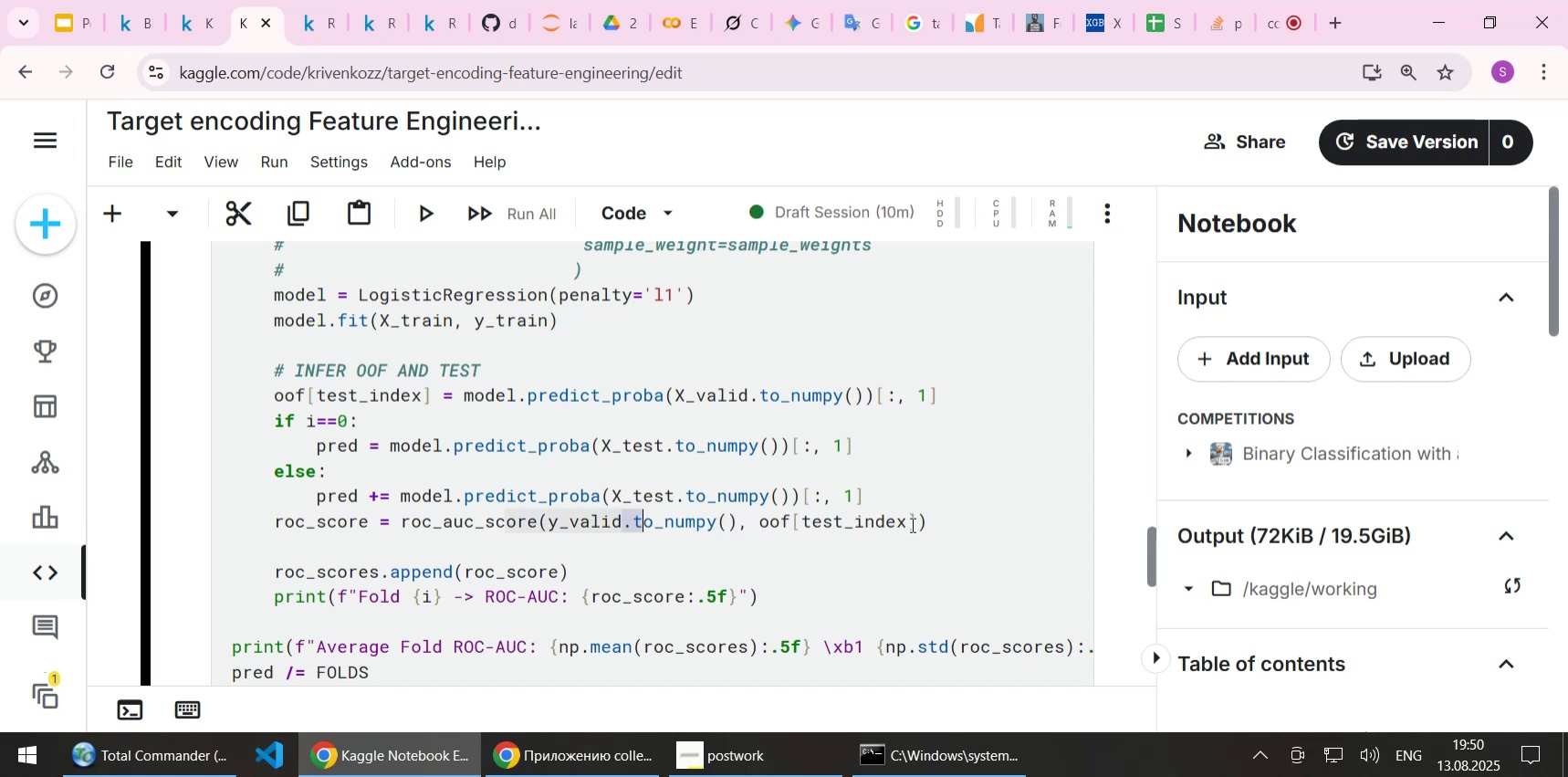 
key(Shift+ArrowRight)
 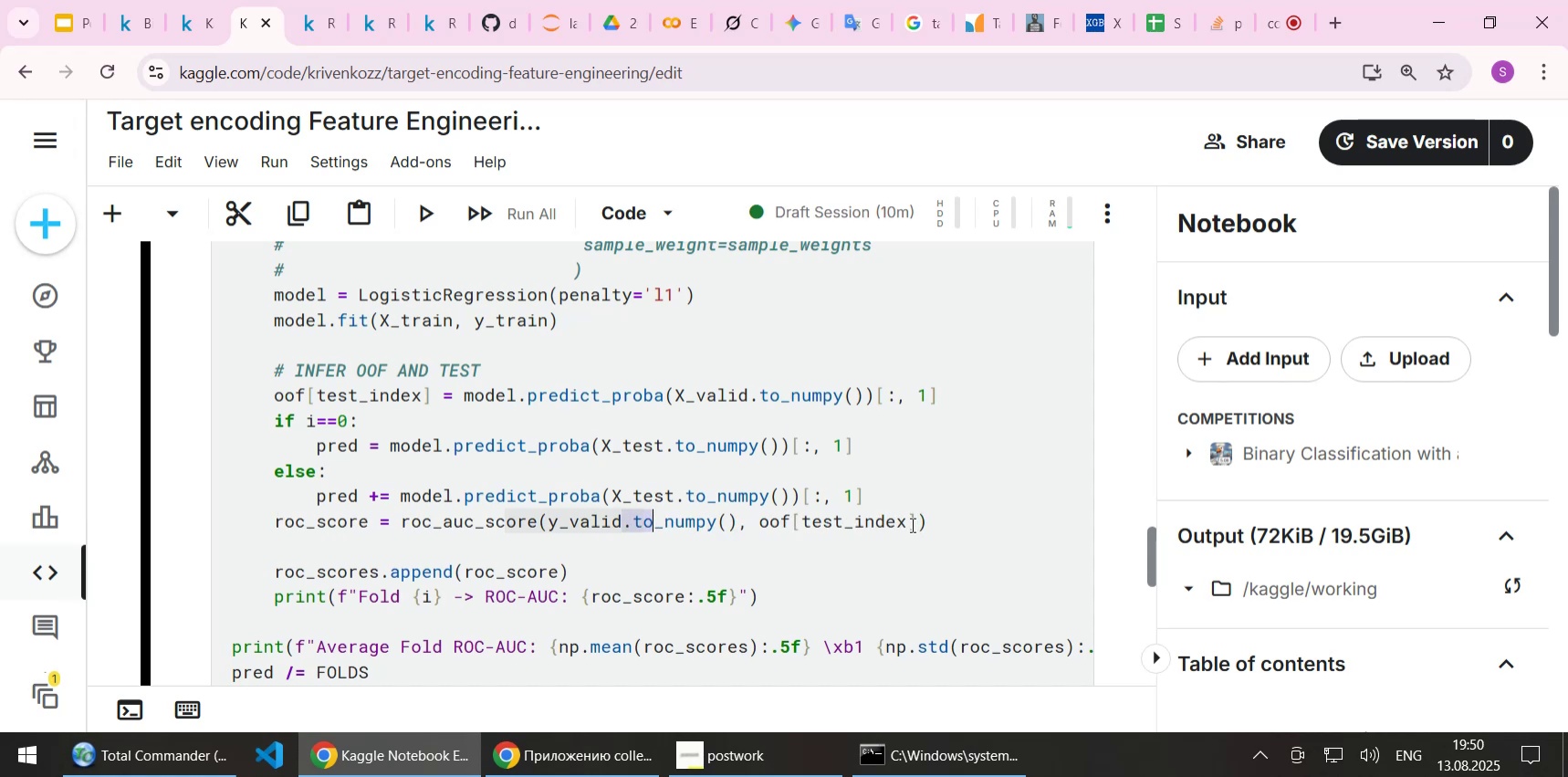 
key(Shift+ArrowRight)
 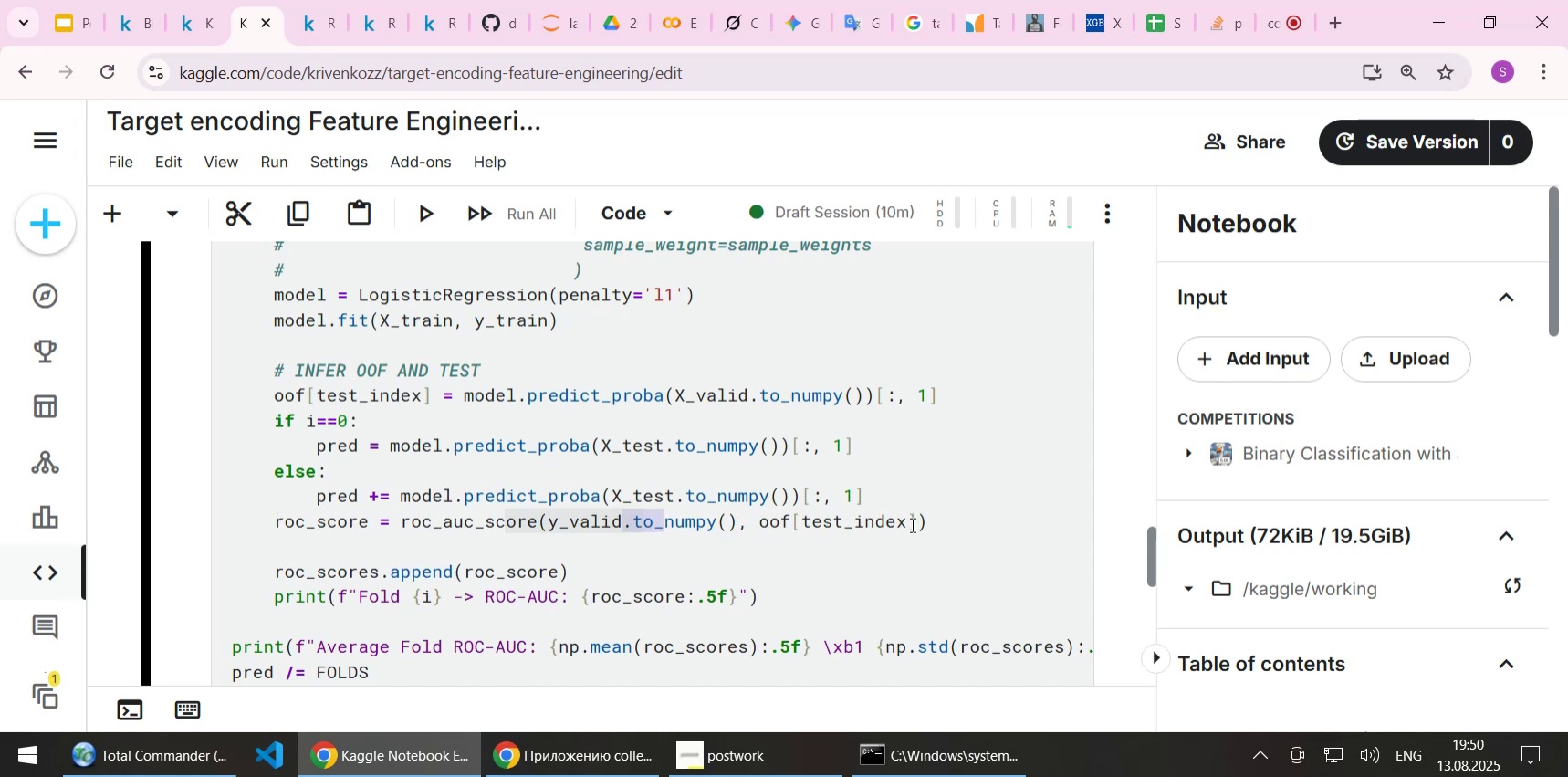 
key(Shift+ArrowRight)
 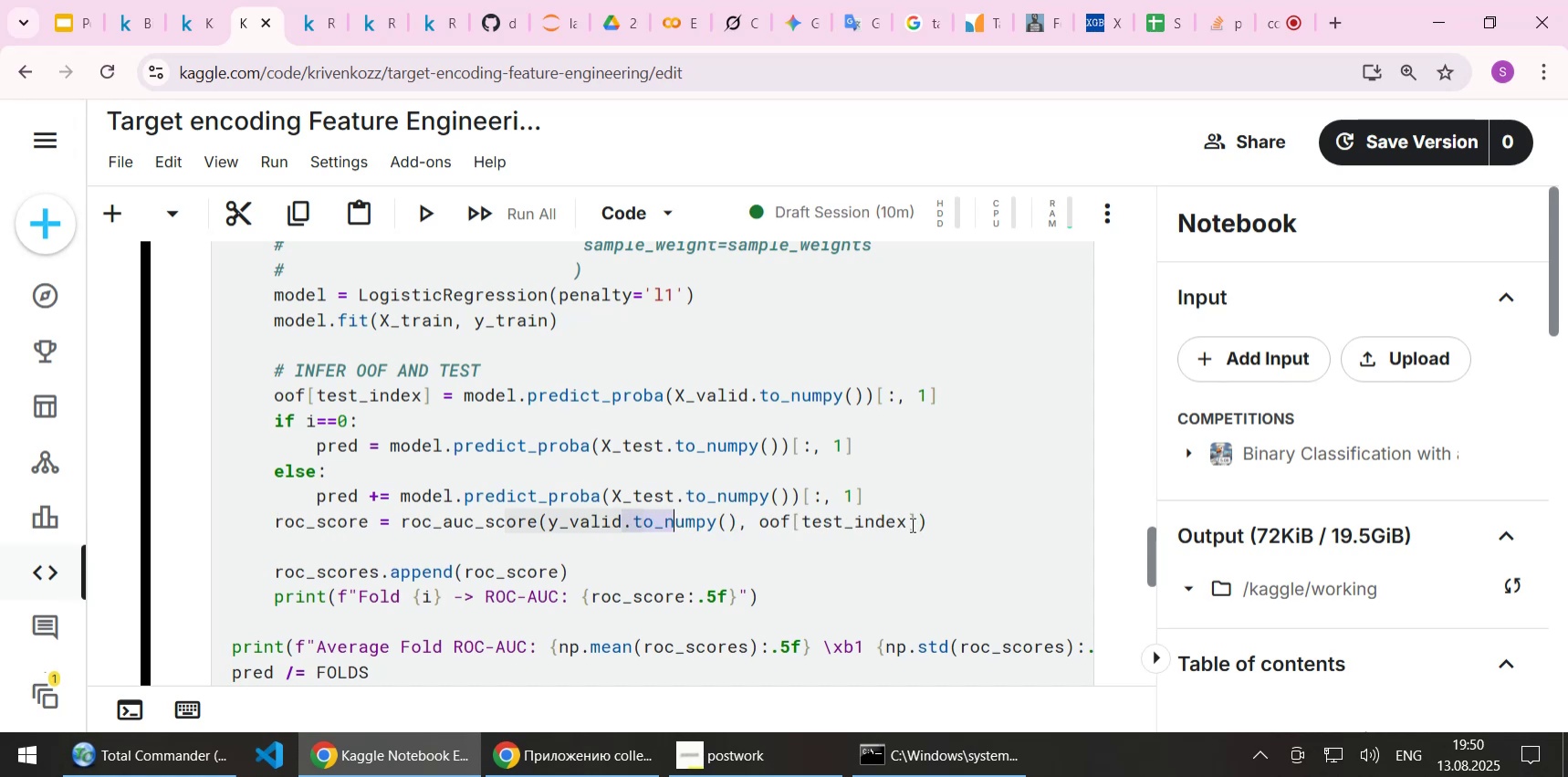 
key(Shift+ArrowRight)
 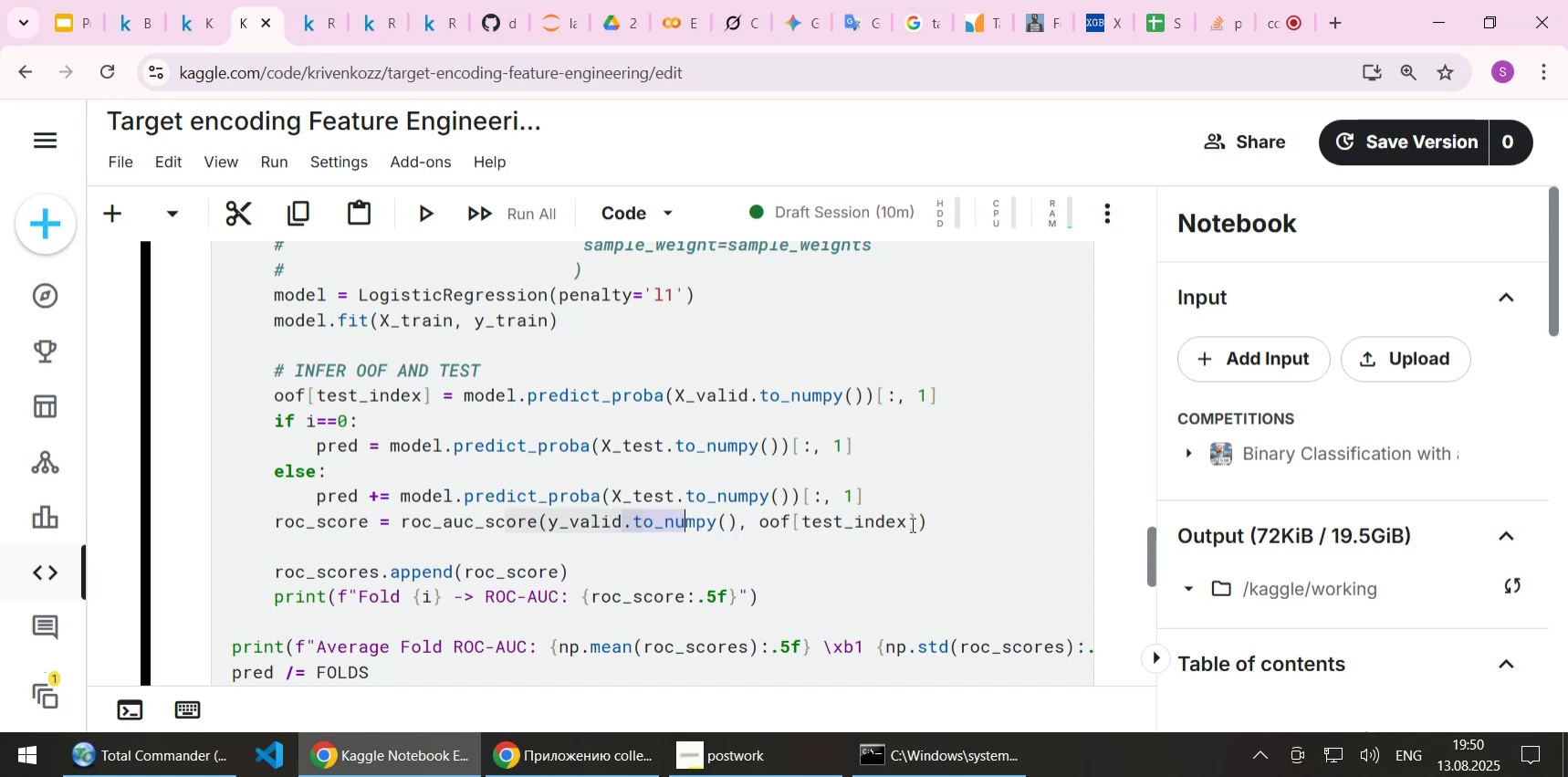 
key(Shift+ArrowRight)
 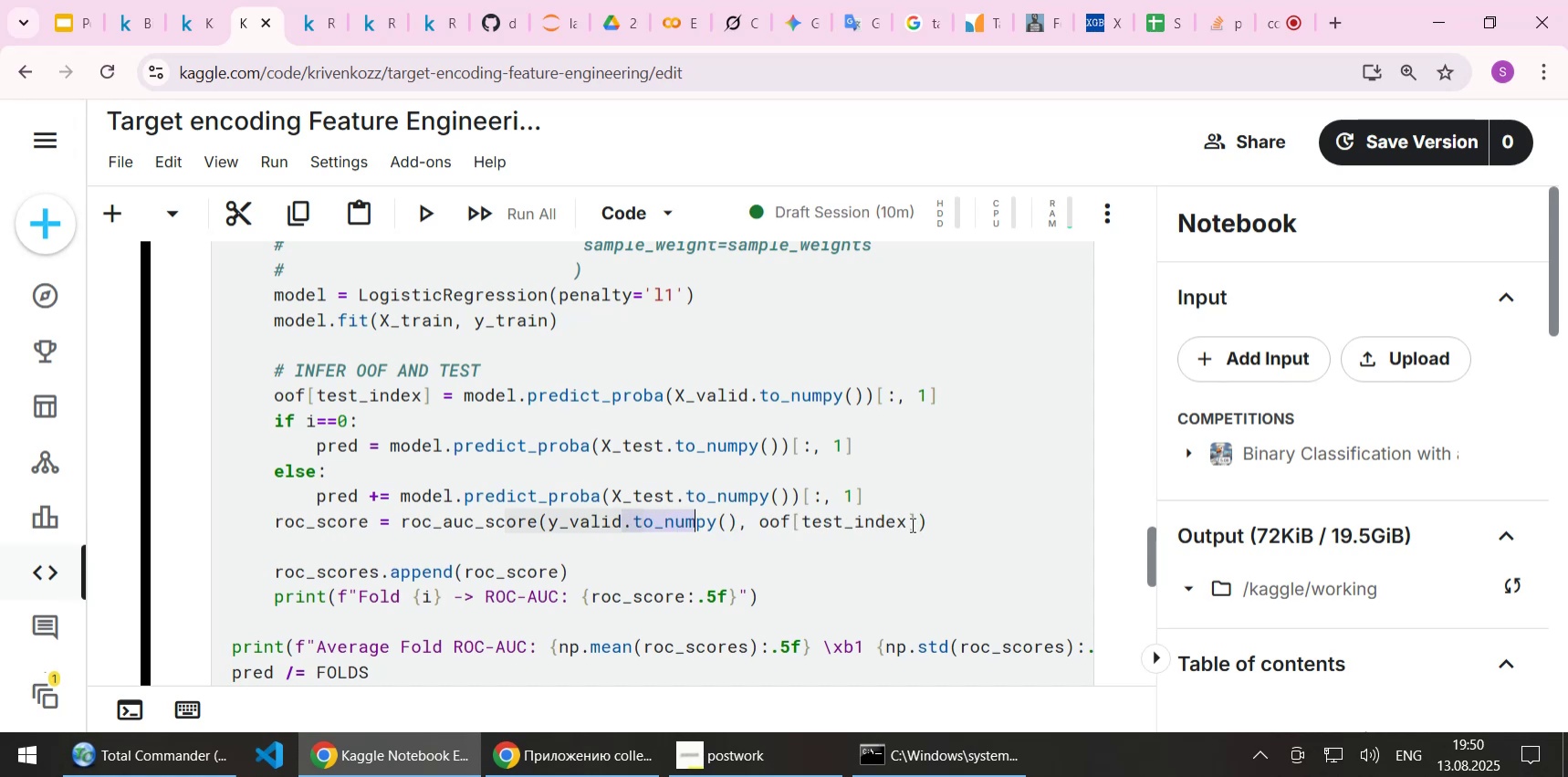 
key(Shift+ArrowRight)
 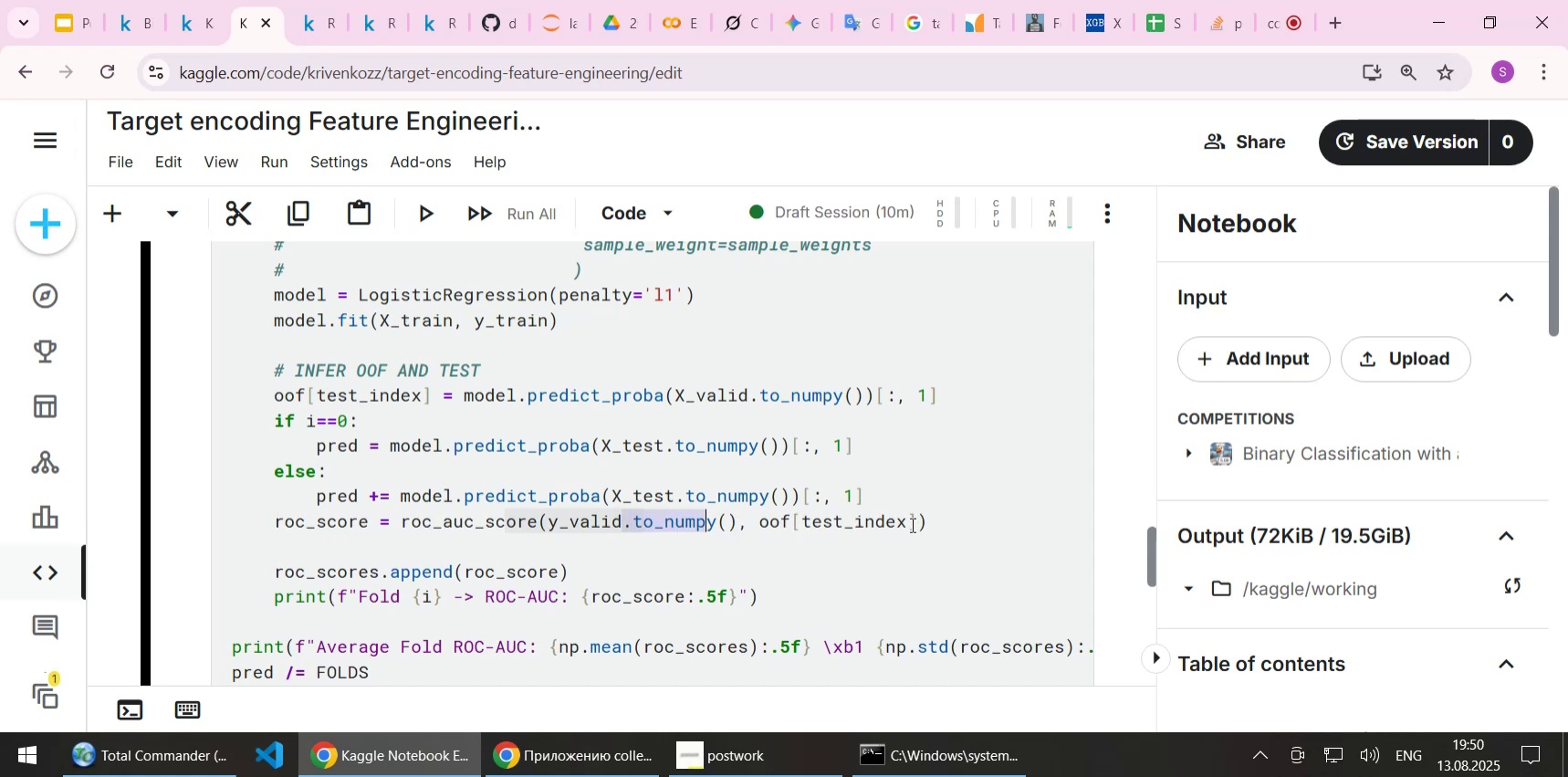 
key(Shift+ArrowRight)
 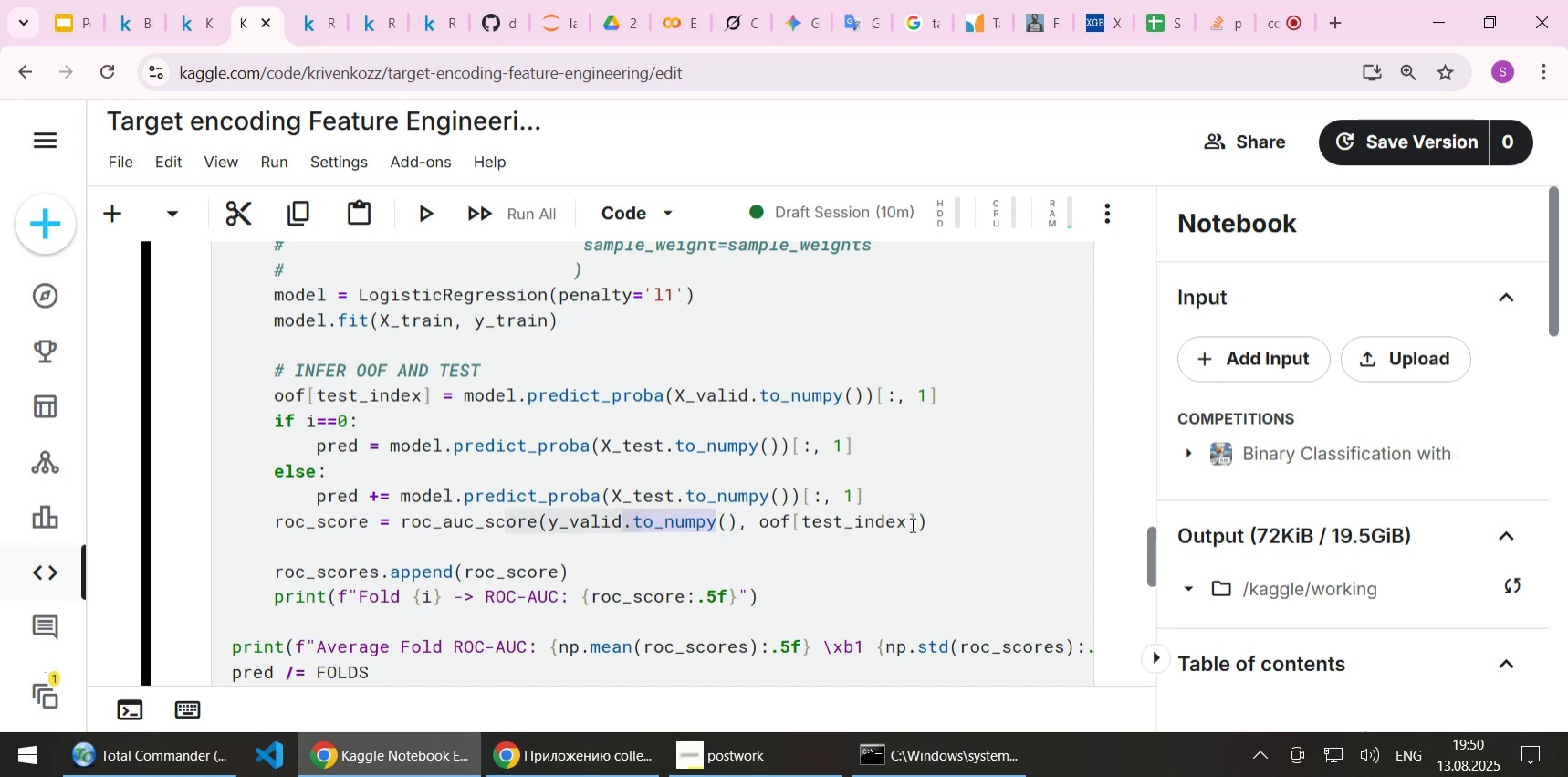 
key(Shift+ArrowRight)
 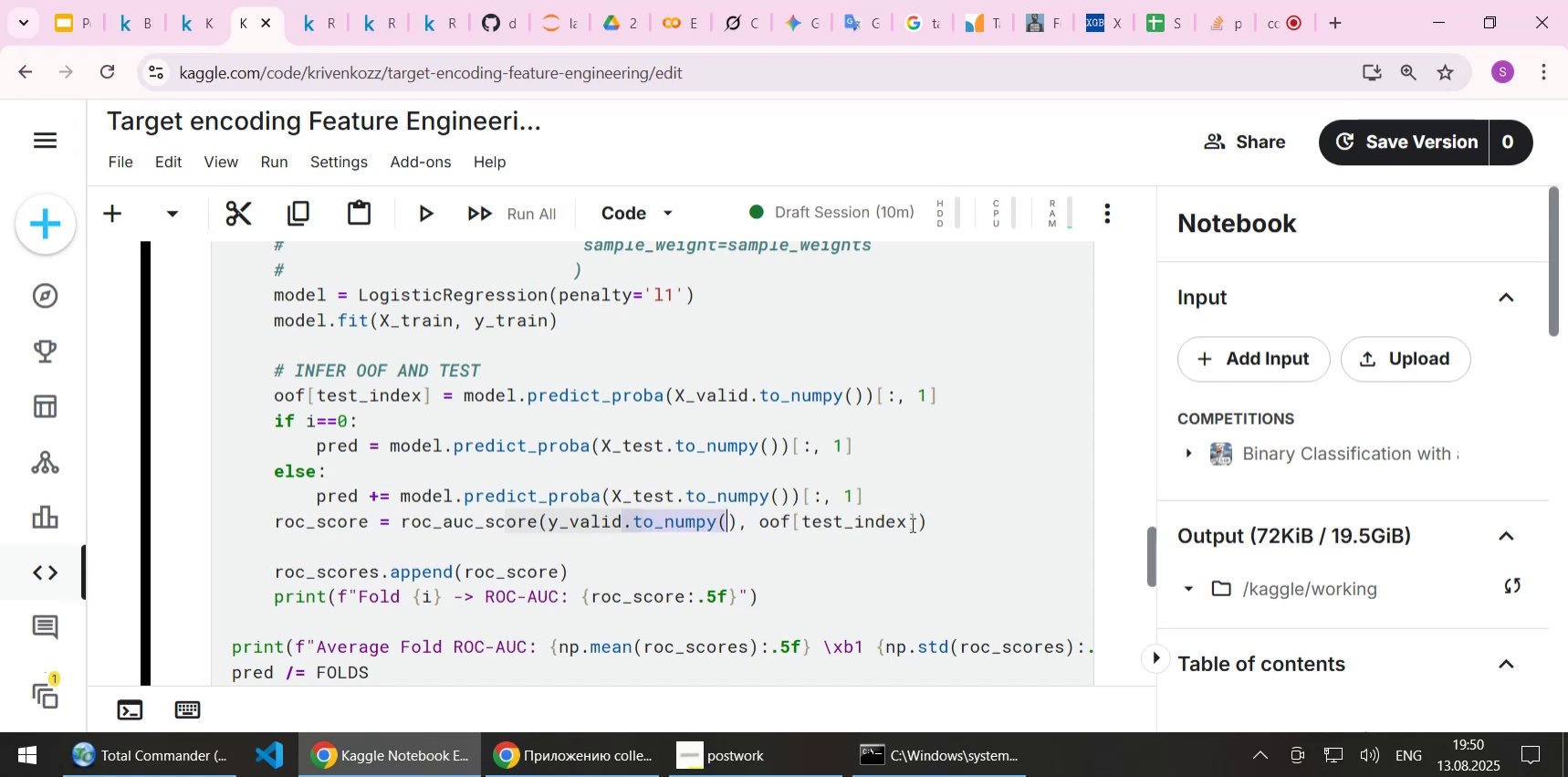 
key(Shift+ArrowRight)
 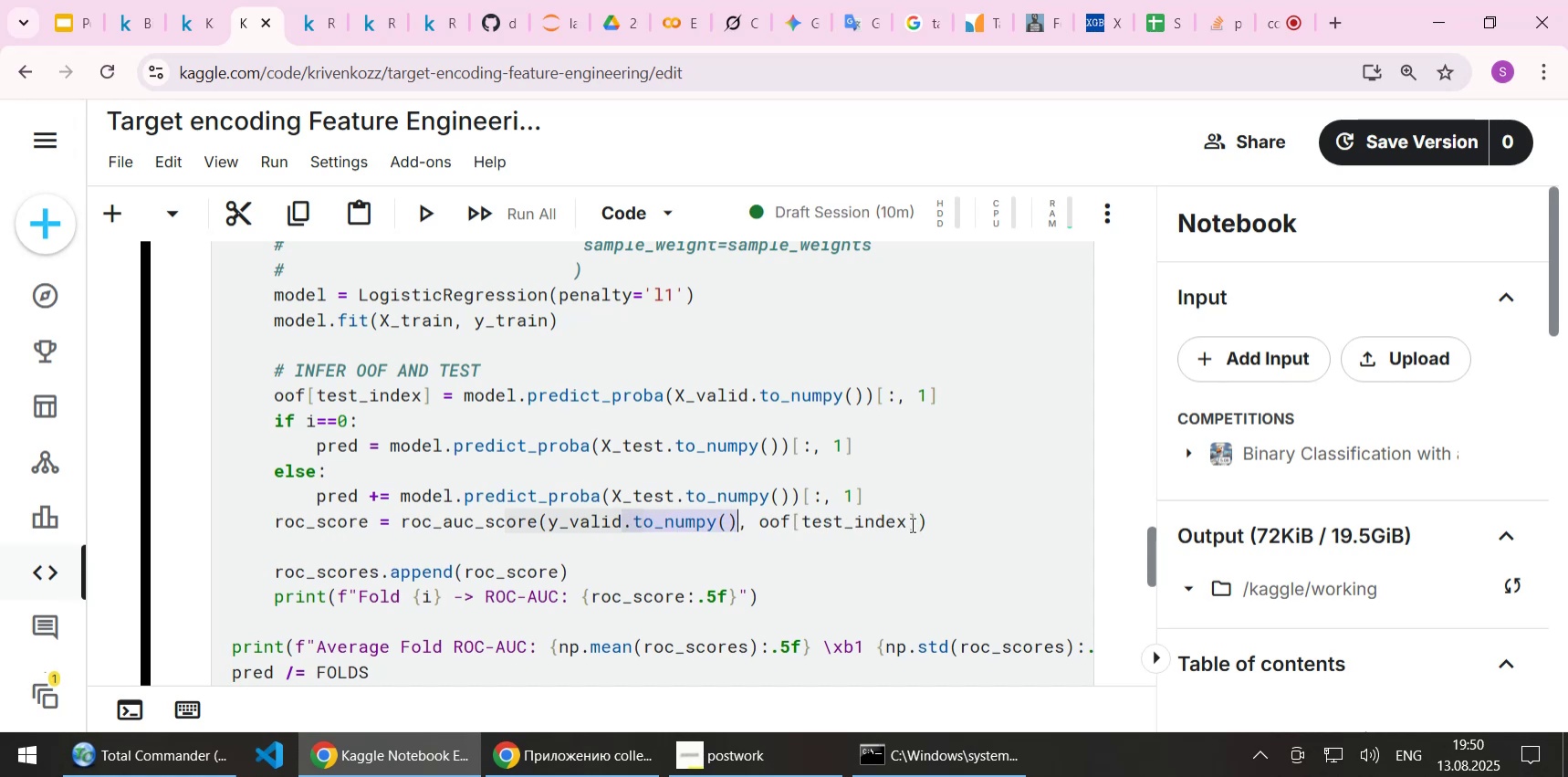 
key(Delete)
 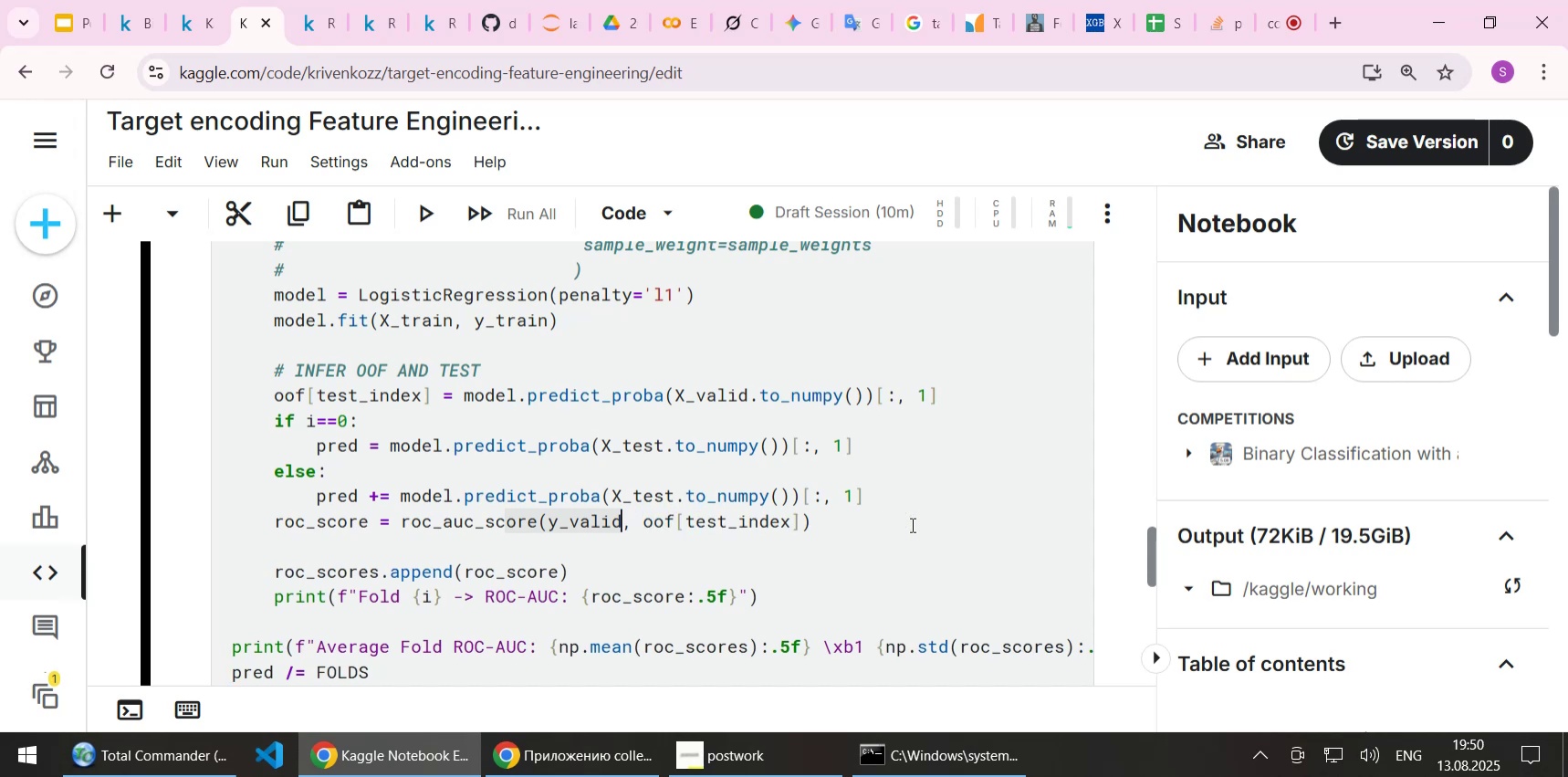 
key(ArrowUp)
 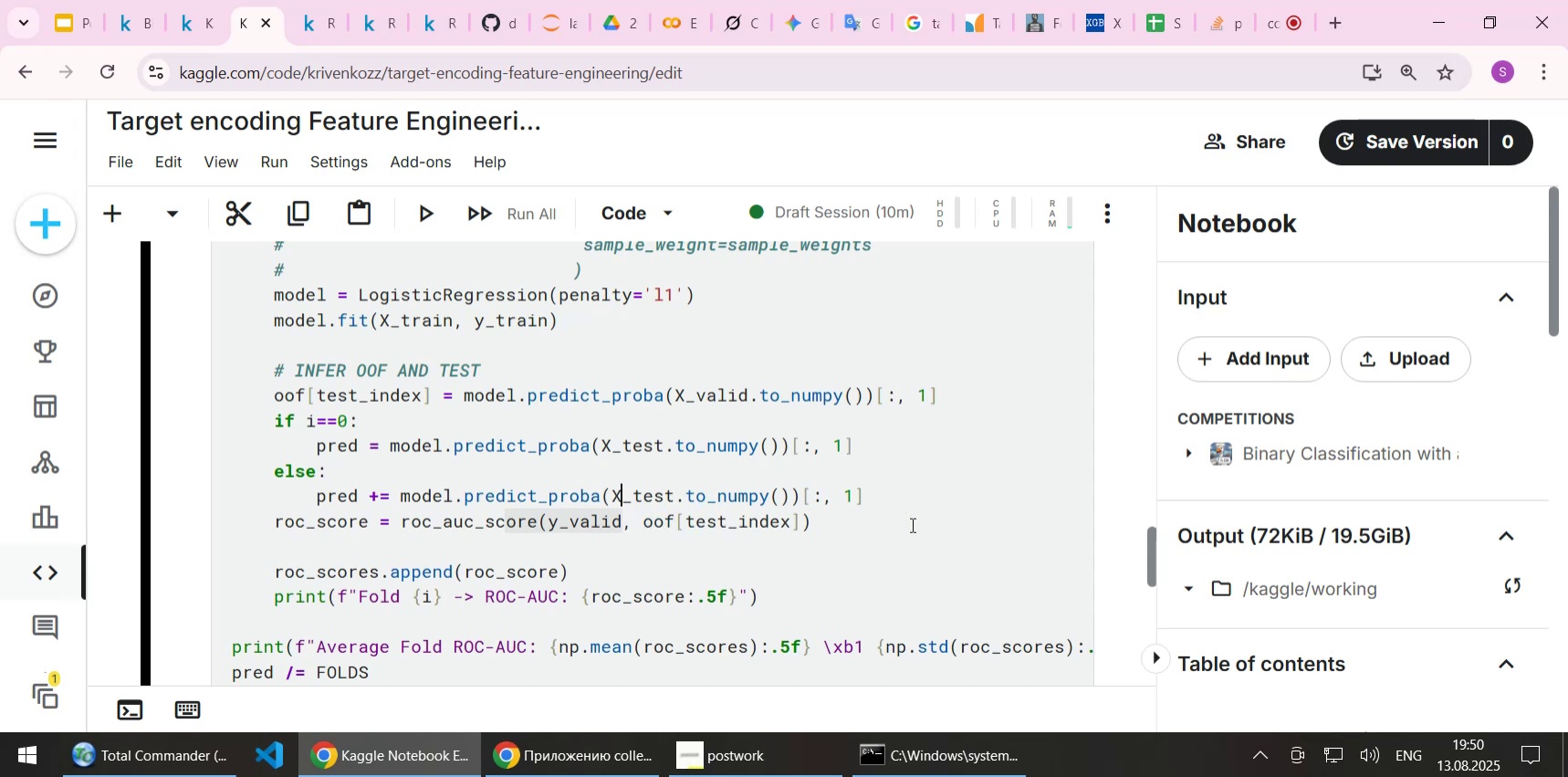 
hold_key(key=ArrowRight, duration=0.64)
 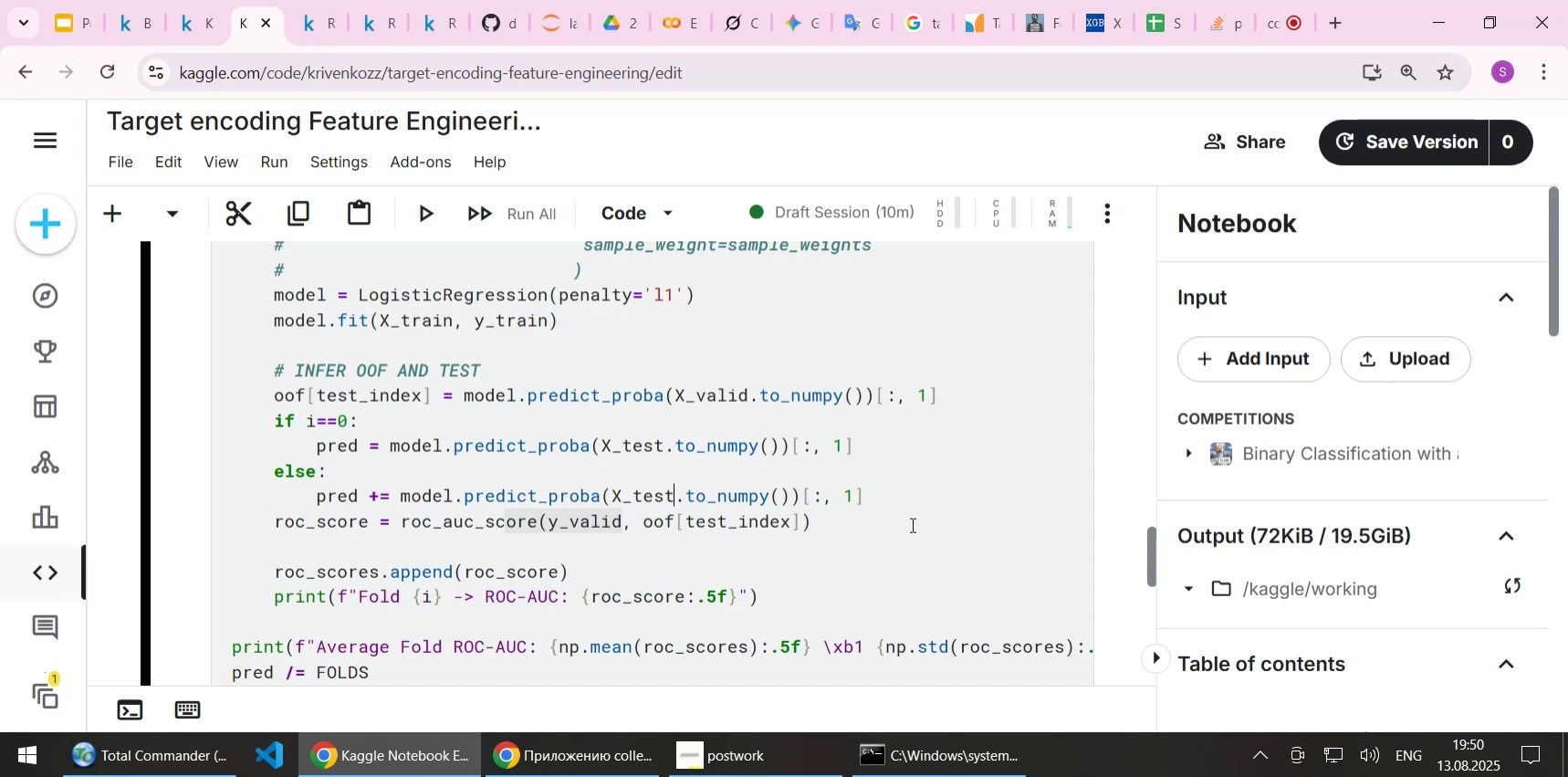 
hold_key(key=ArrowRight, duration=0.81)
 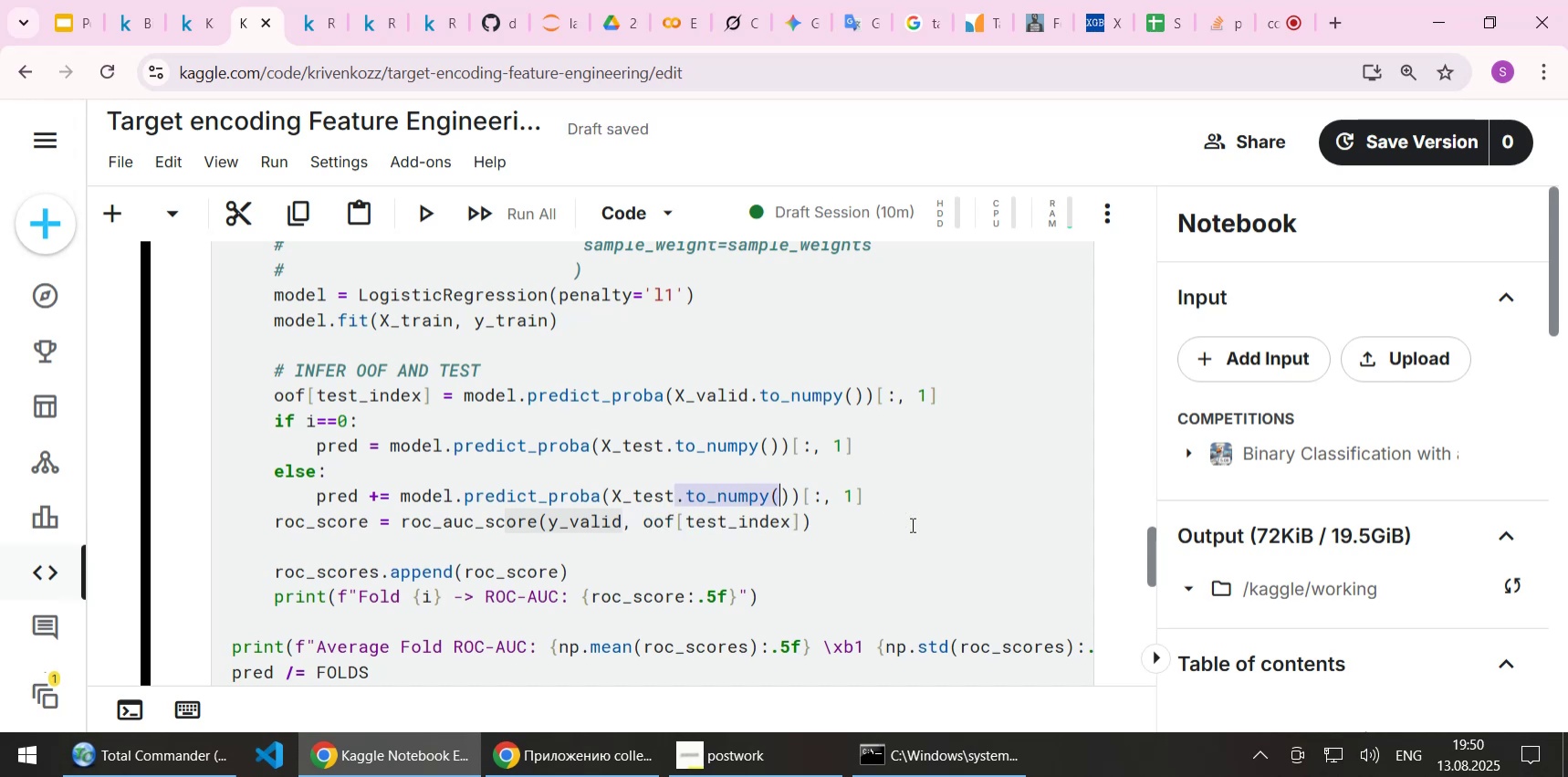 
key(Shift+ArrowRight)
 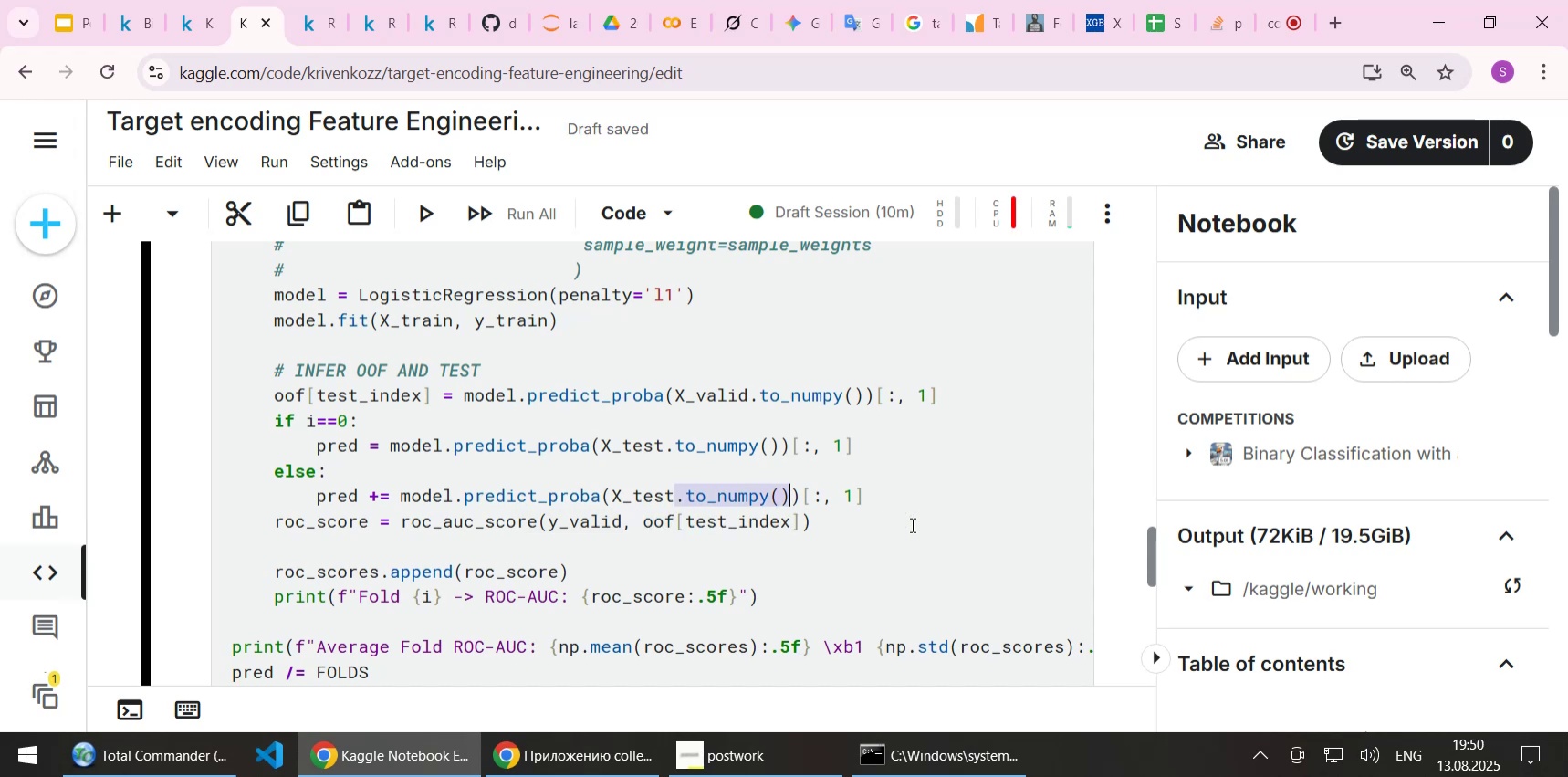 
key(Delete)
 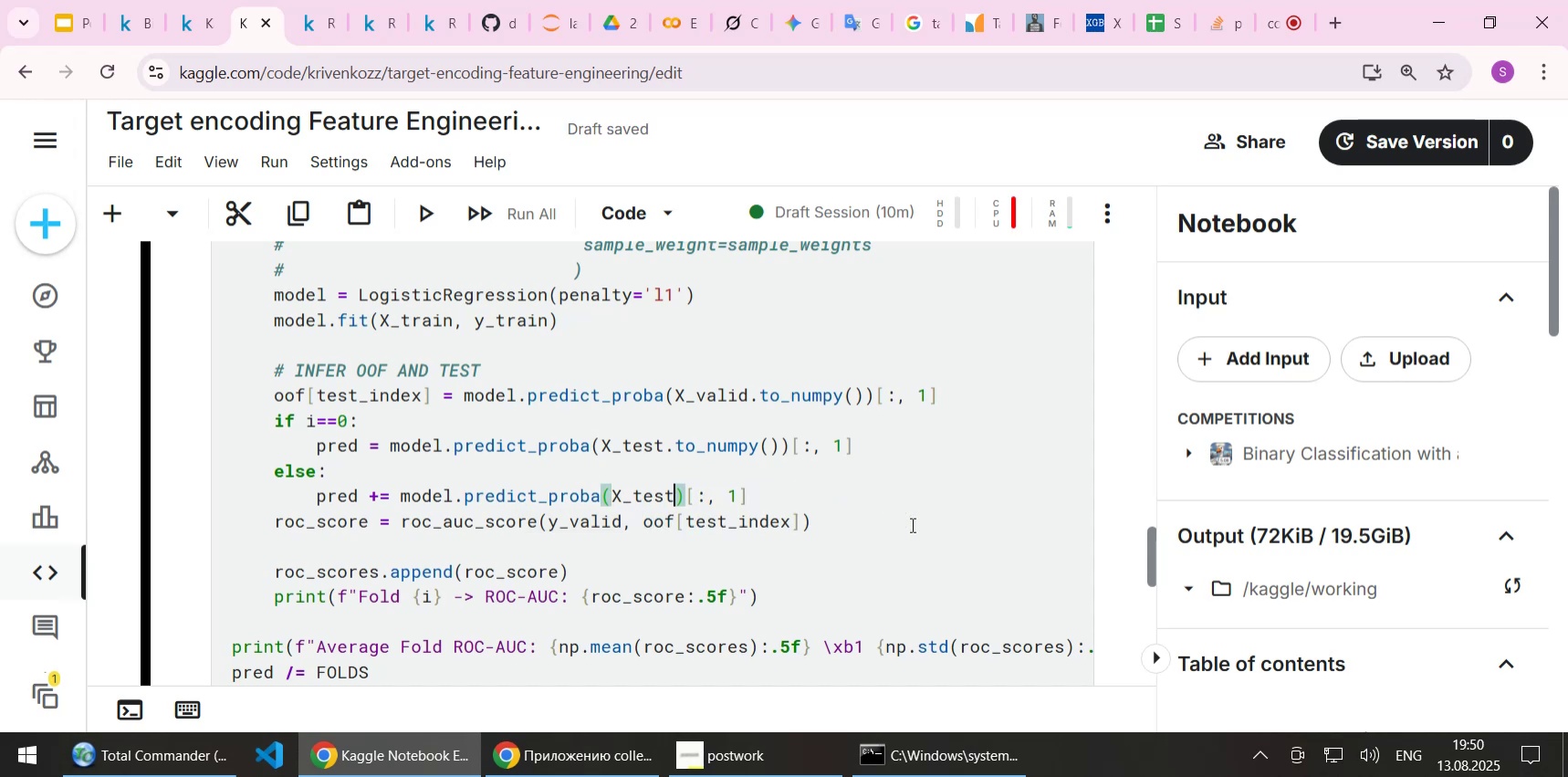 
key(ArrowUp)
 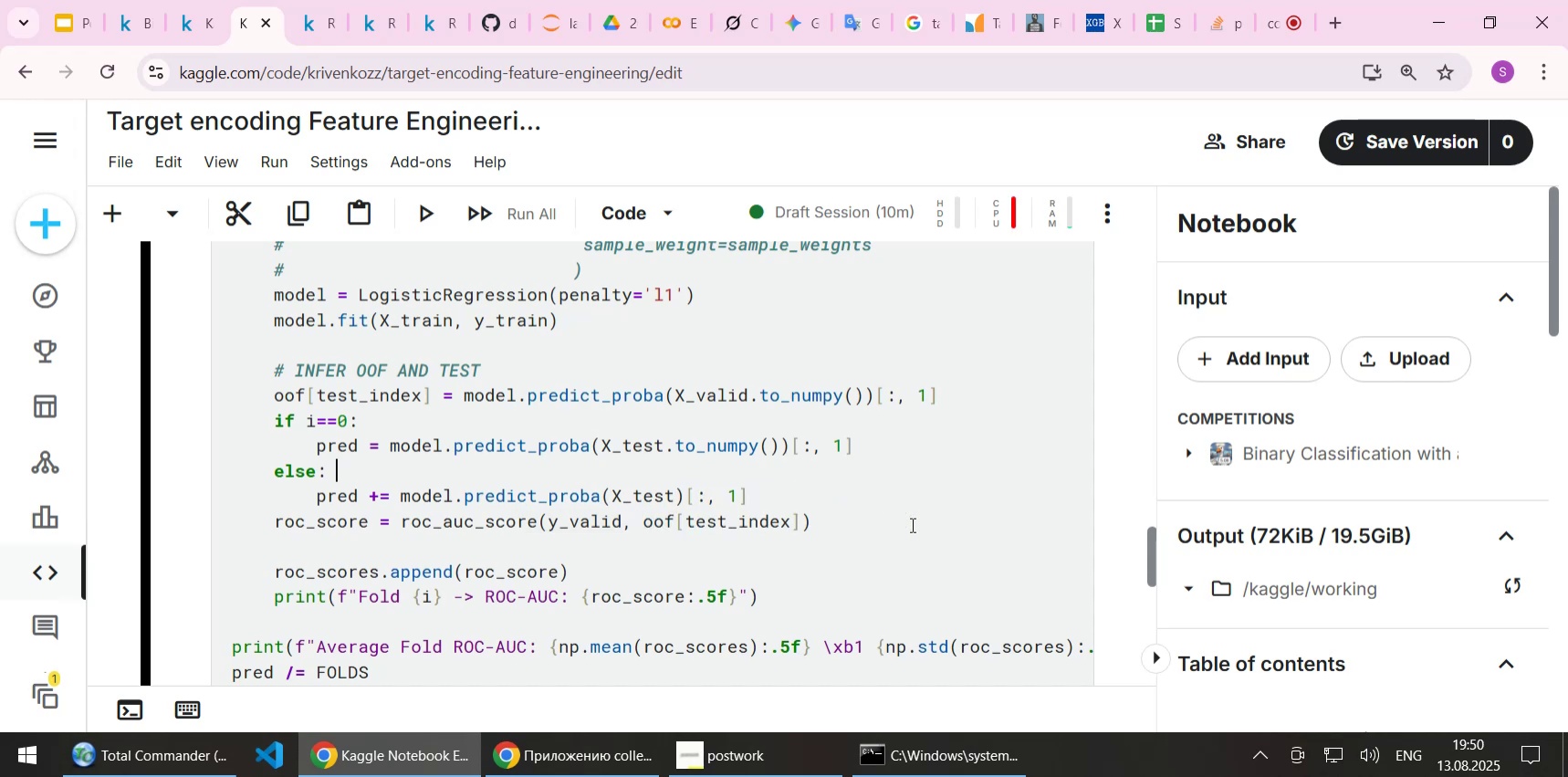 
key(ArrowUp)
 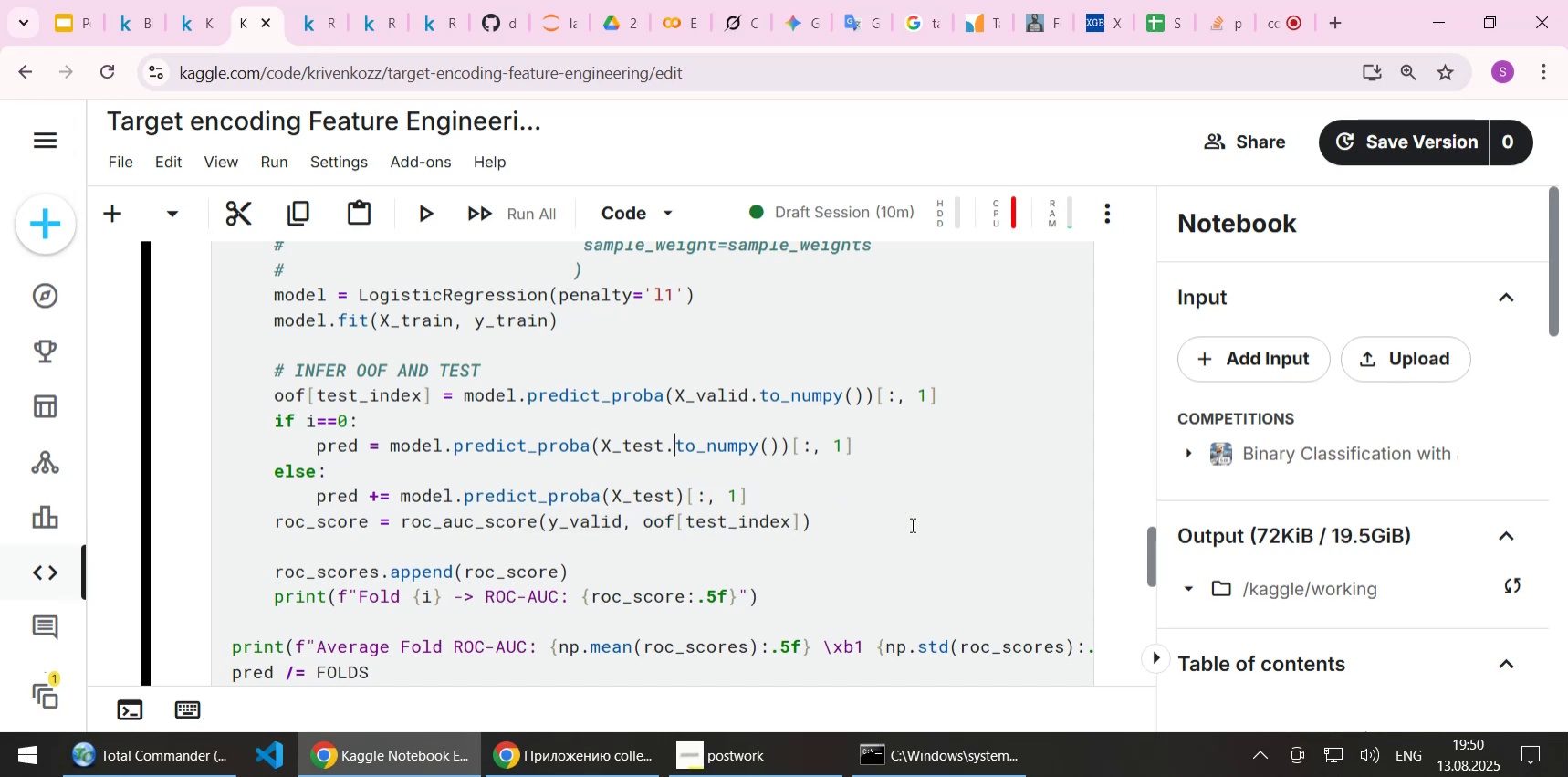 
key(ArrowLeft)
 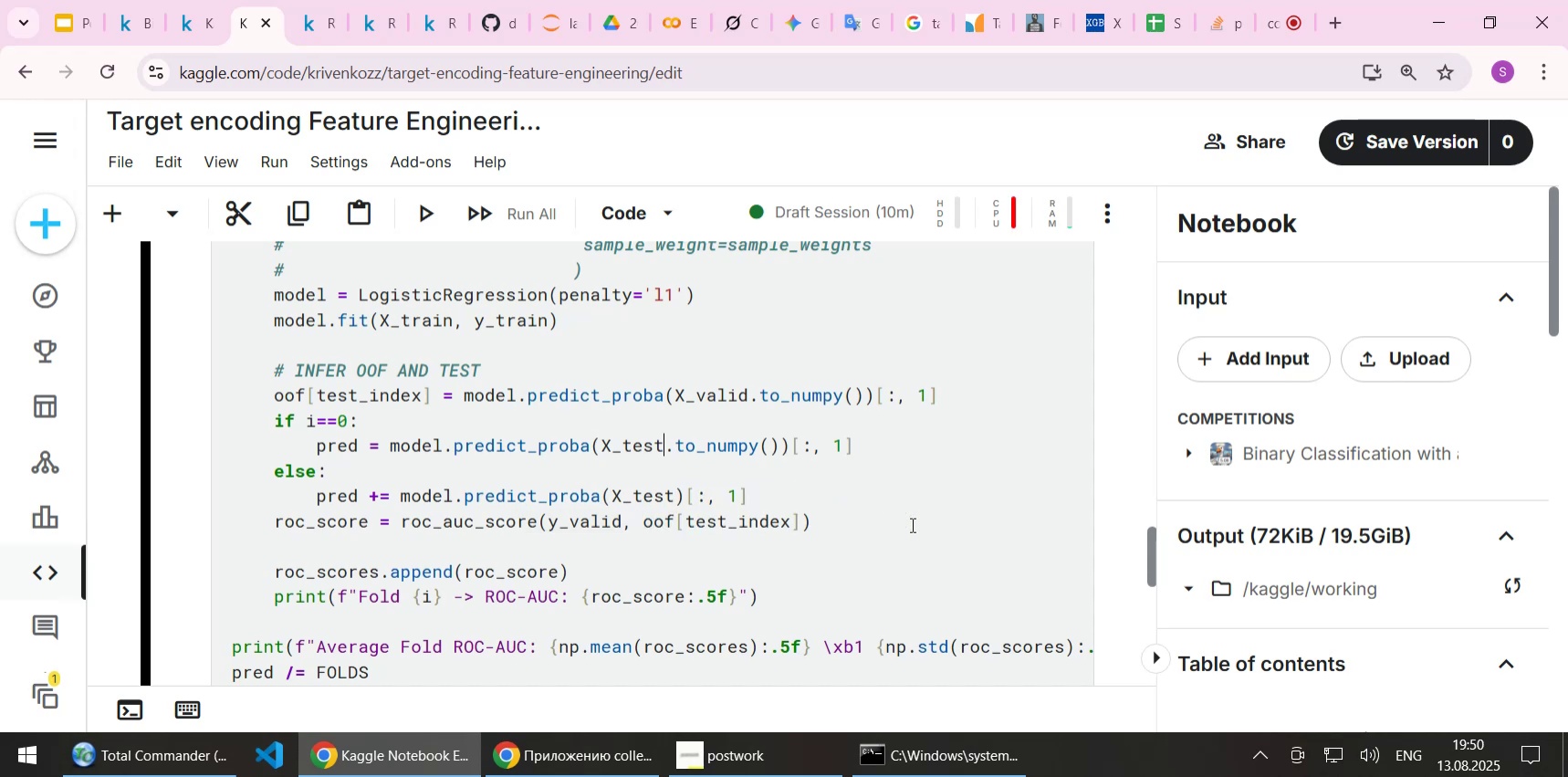 
hold_key(key=ArrowRight, duration=0.71)
 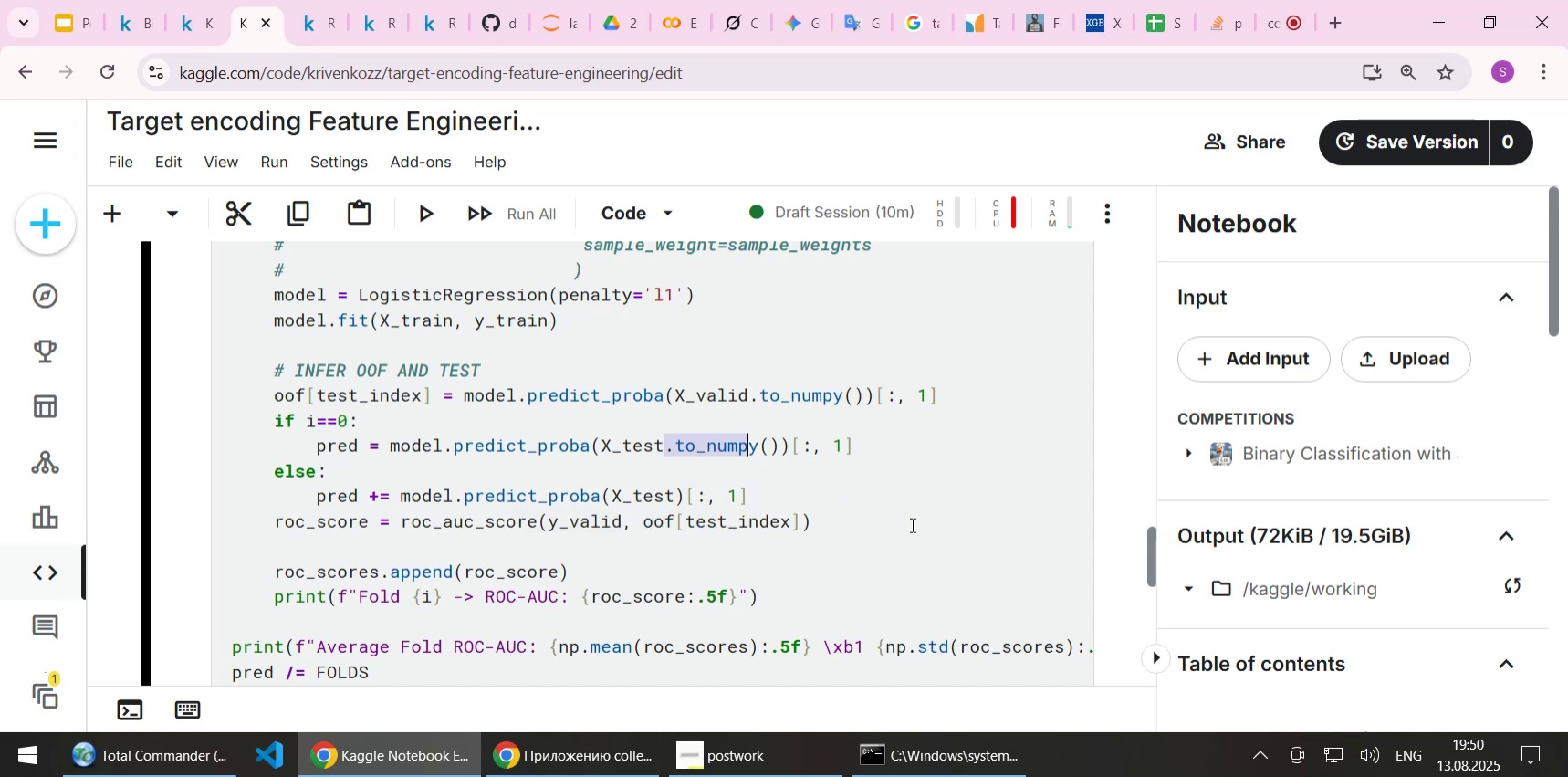 
key(Shift+ArrowRight)
 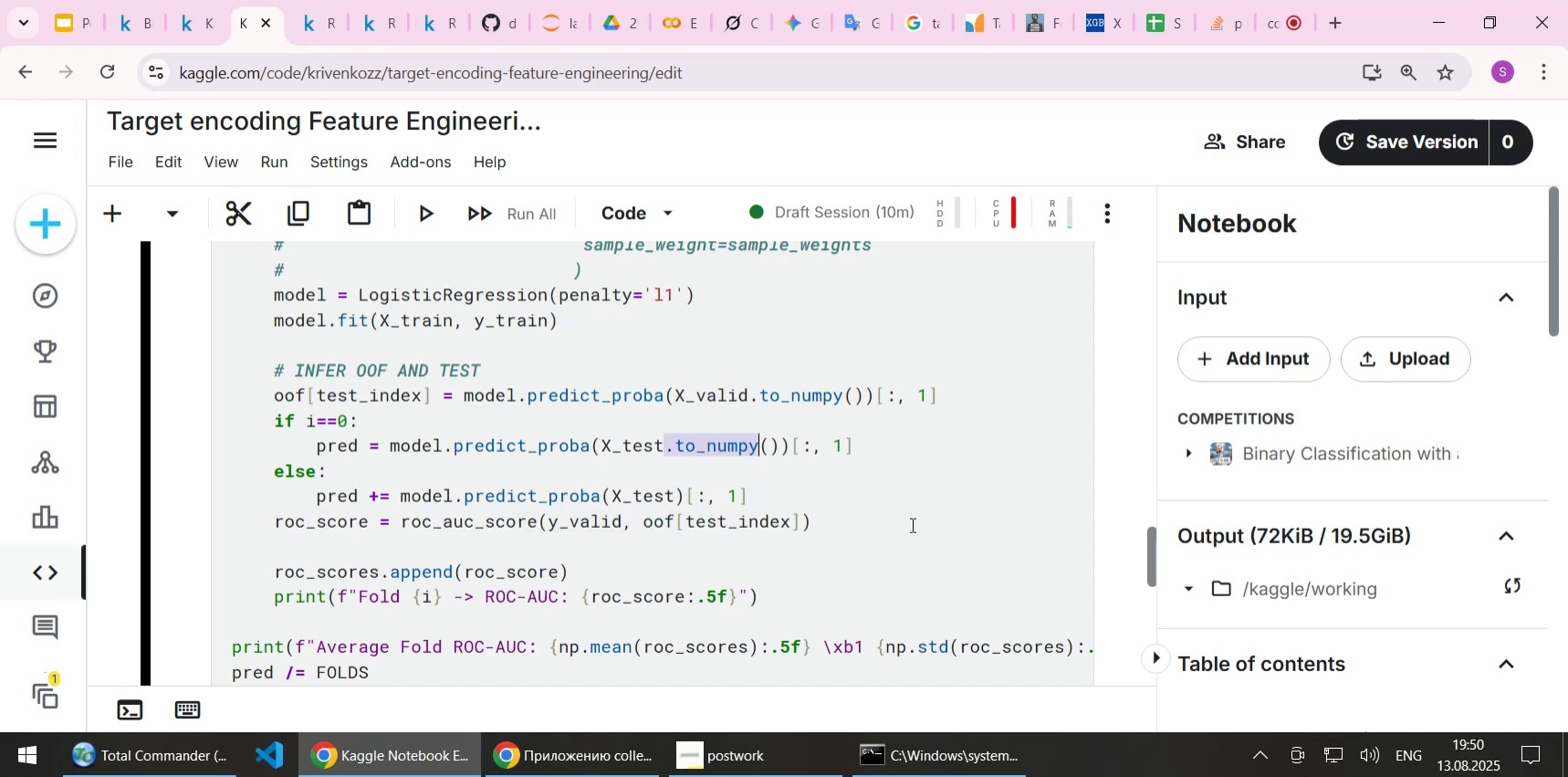 
key(Shift+ArrowRight)
 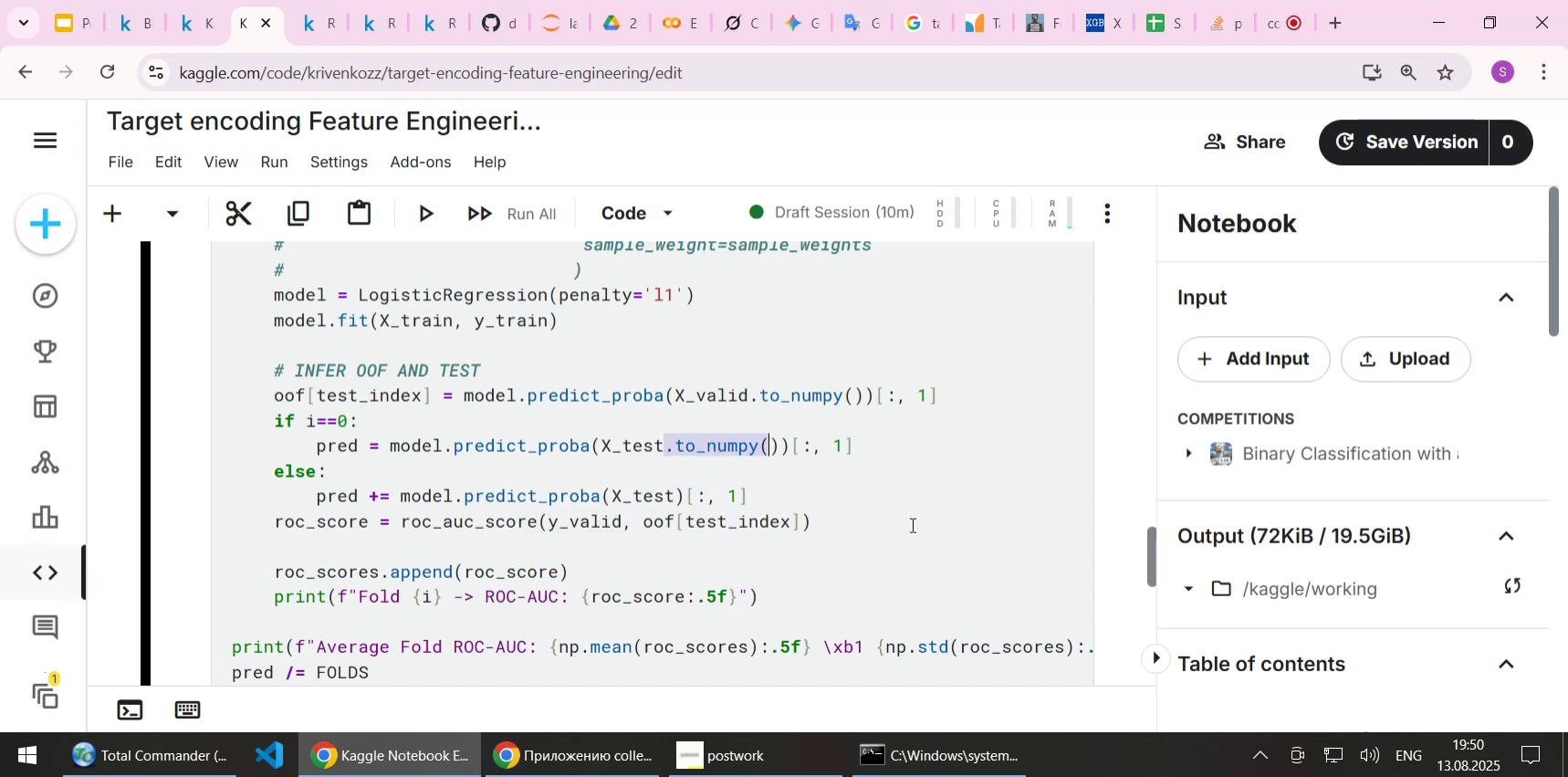 
key(Shift+ArrowRight)
 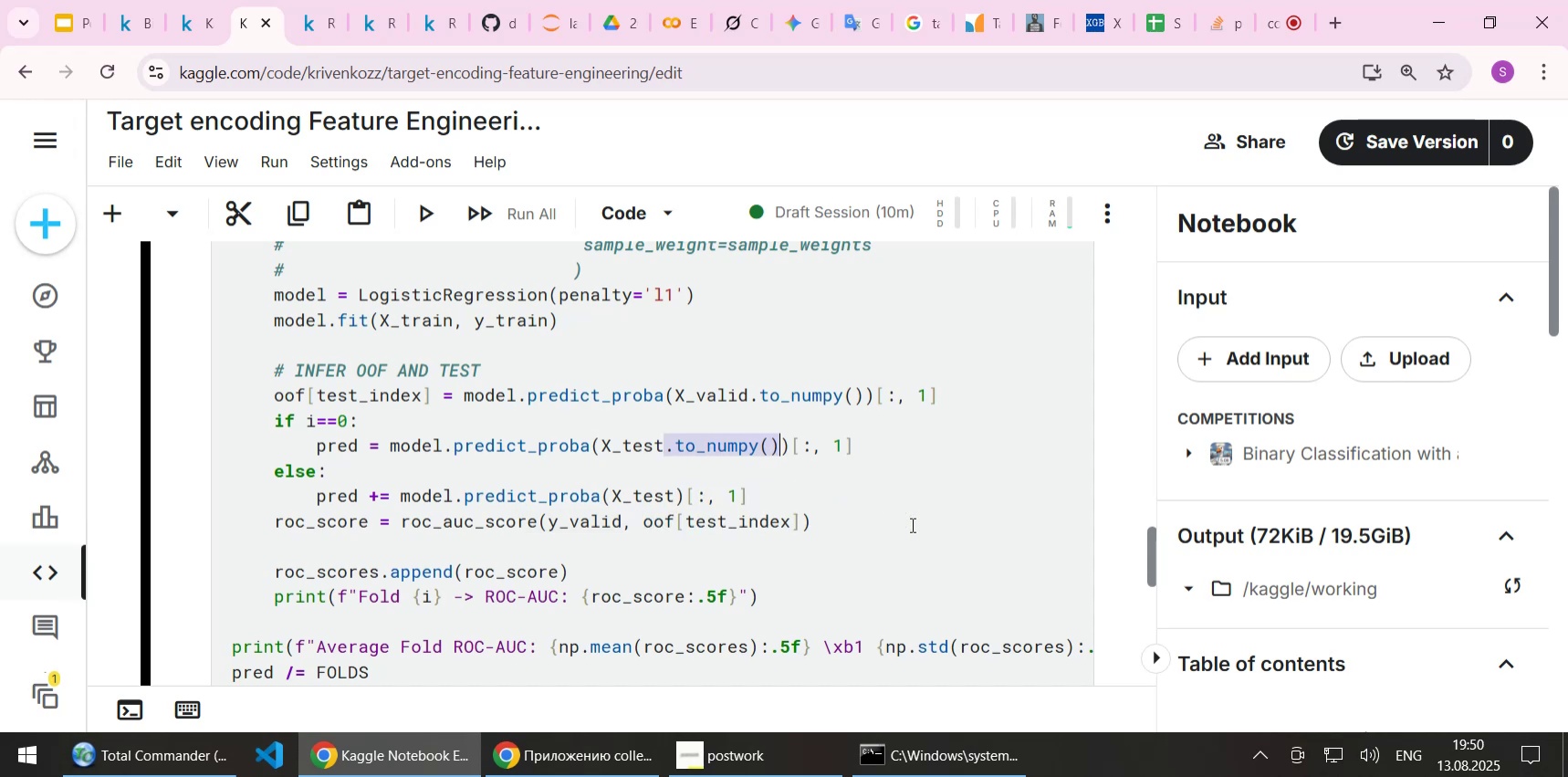 
key(Delete)
 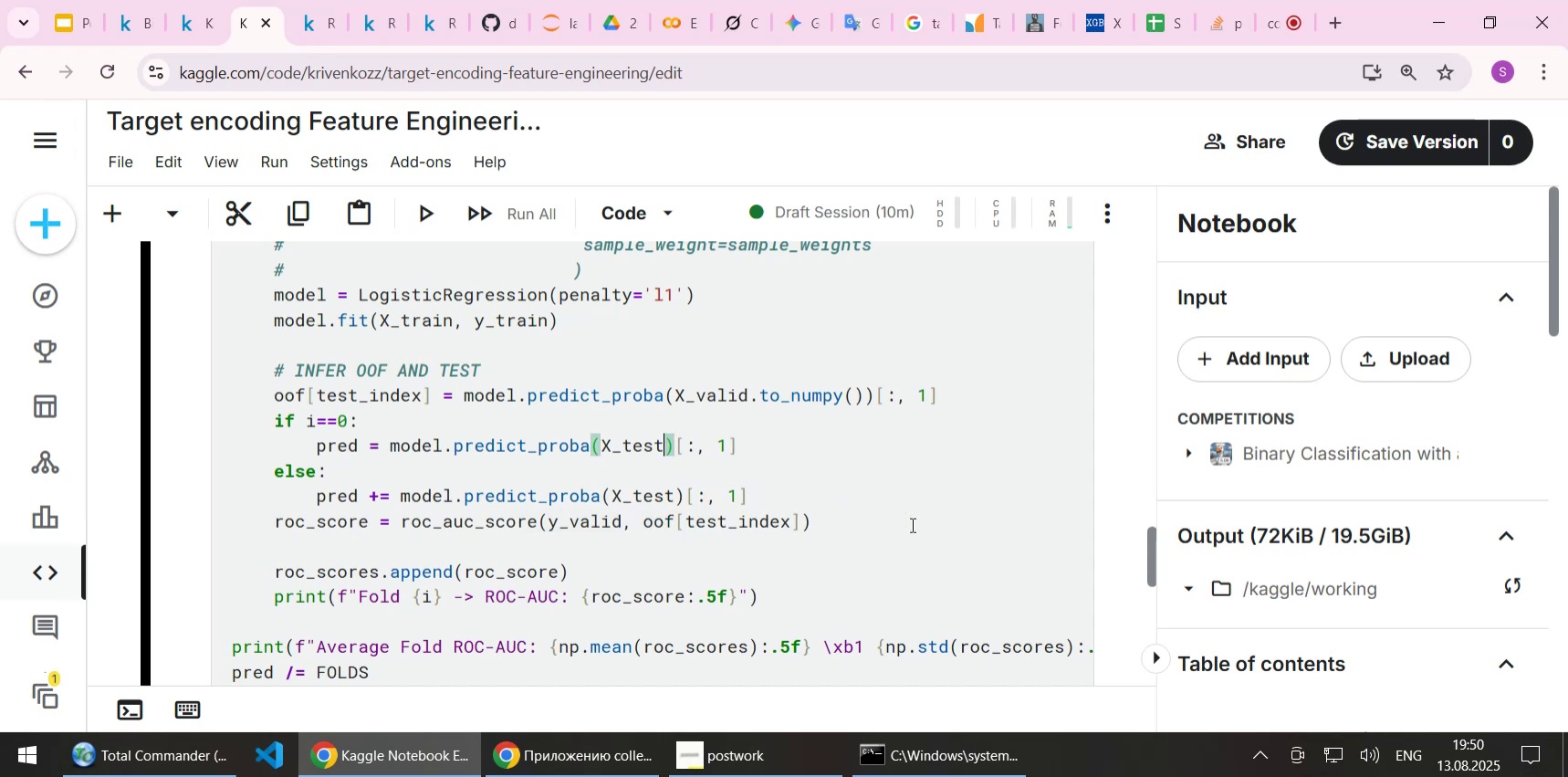 
key(ArrowUp)
 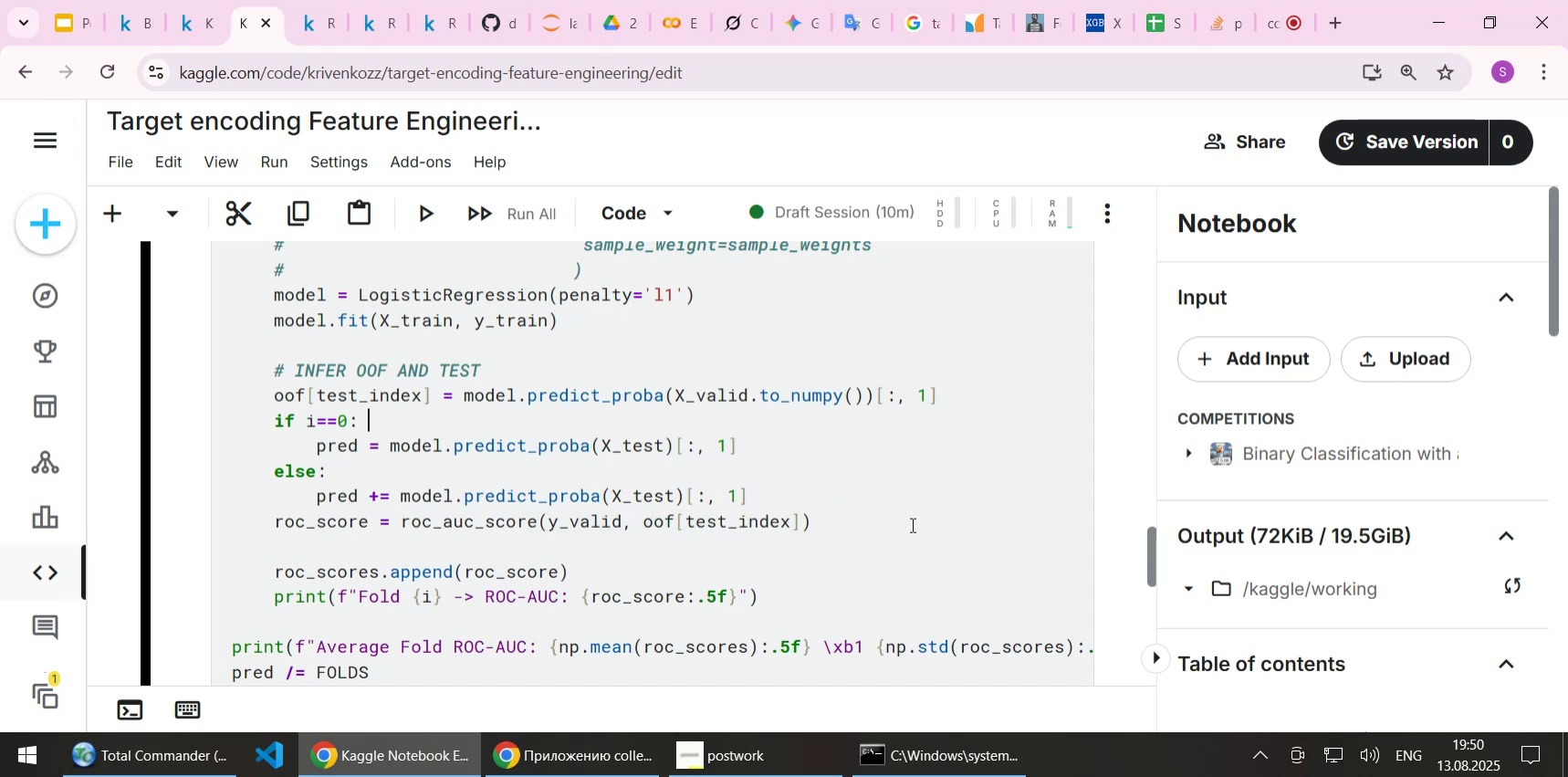 
hold_key(key=ArrowRight, duration=0.32)
 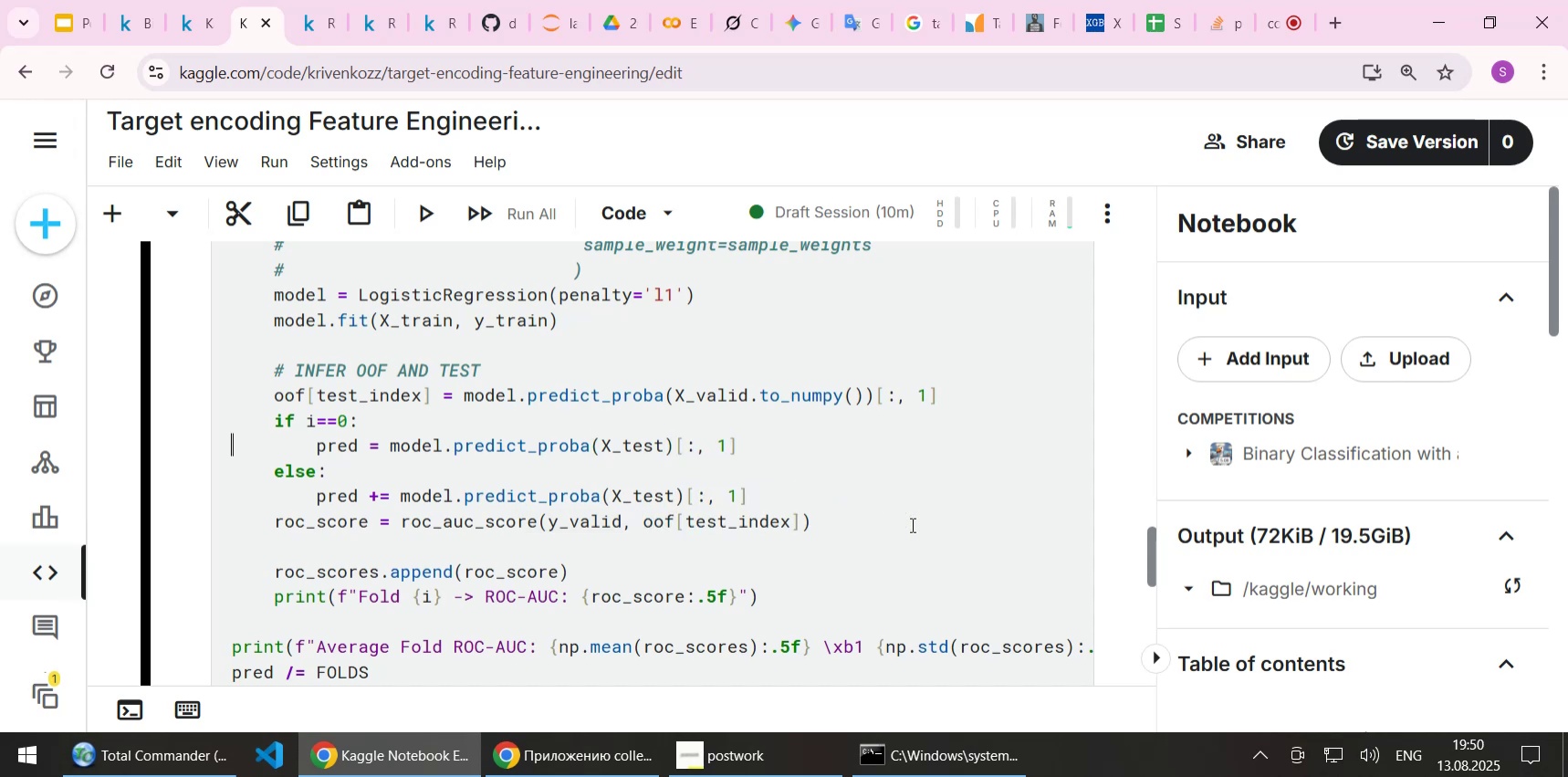 
key(ArrowUp)
 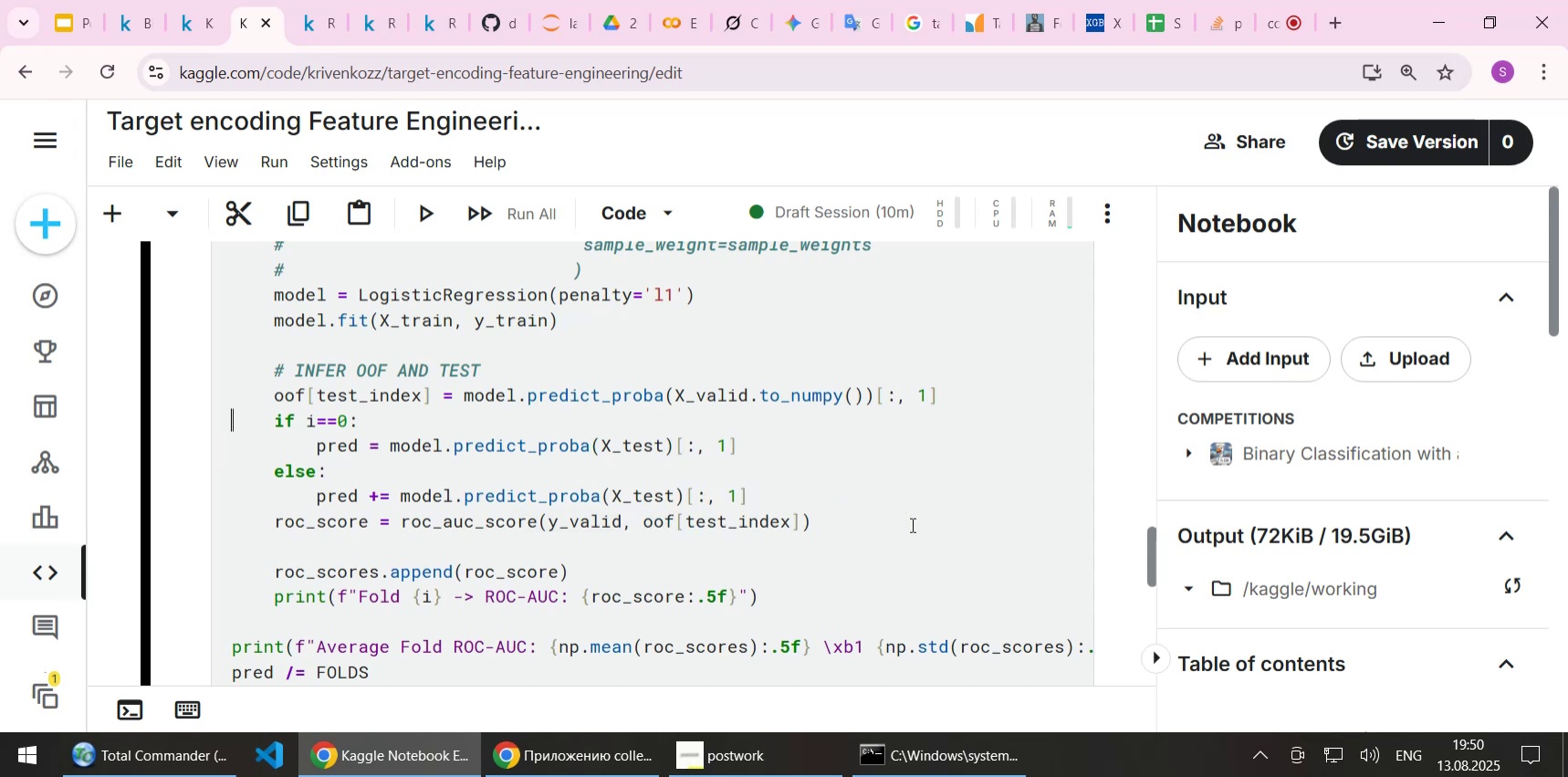 
key(ArrowRight)
 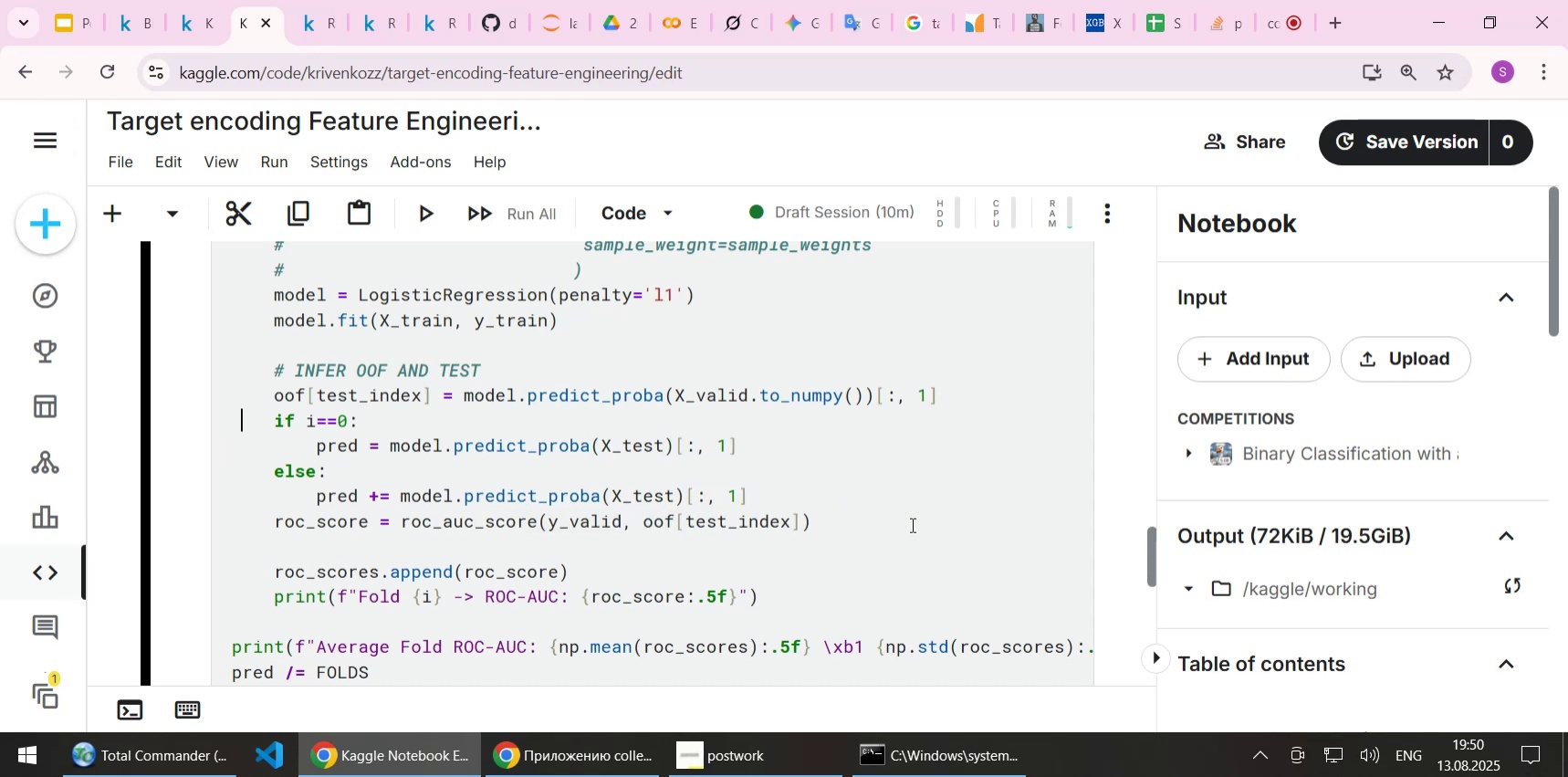 
key(ArrowUp)
 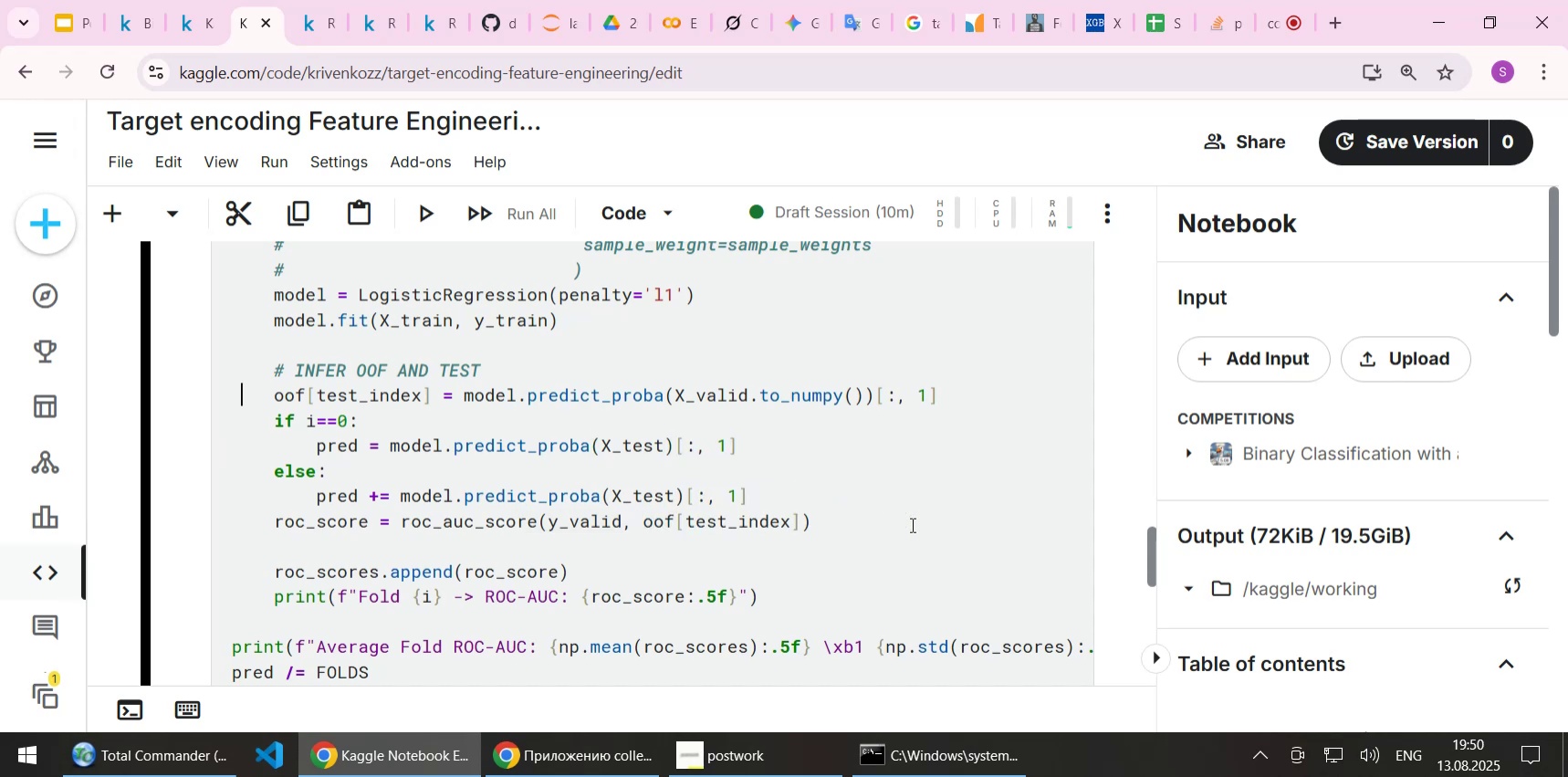 
key(End)
 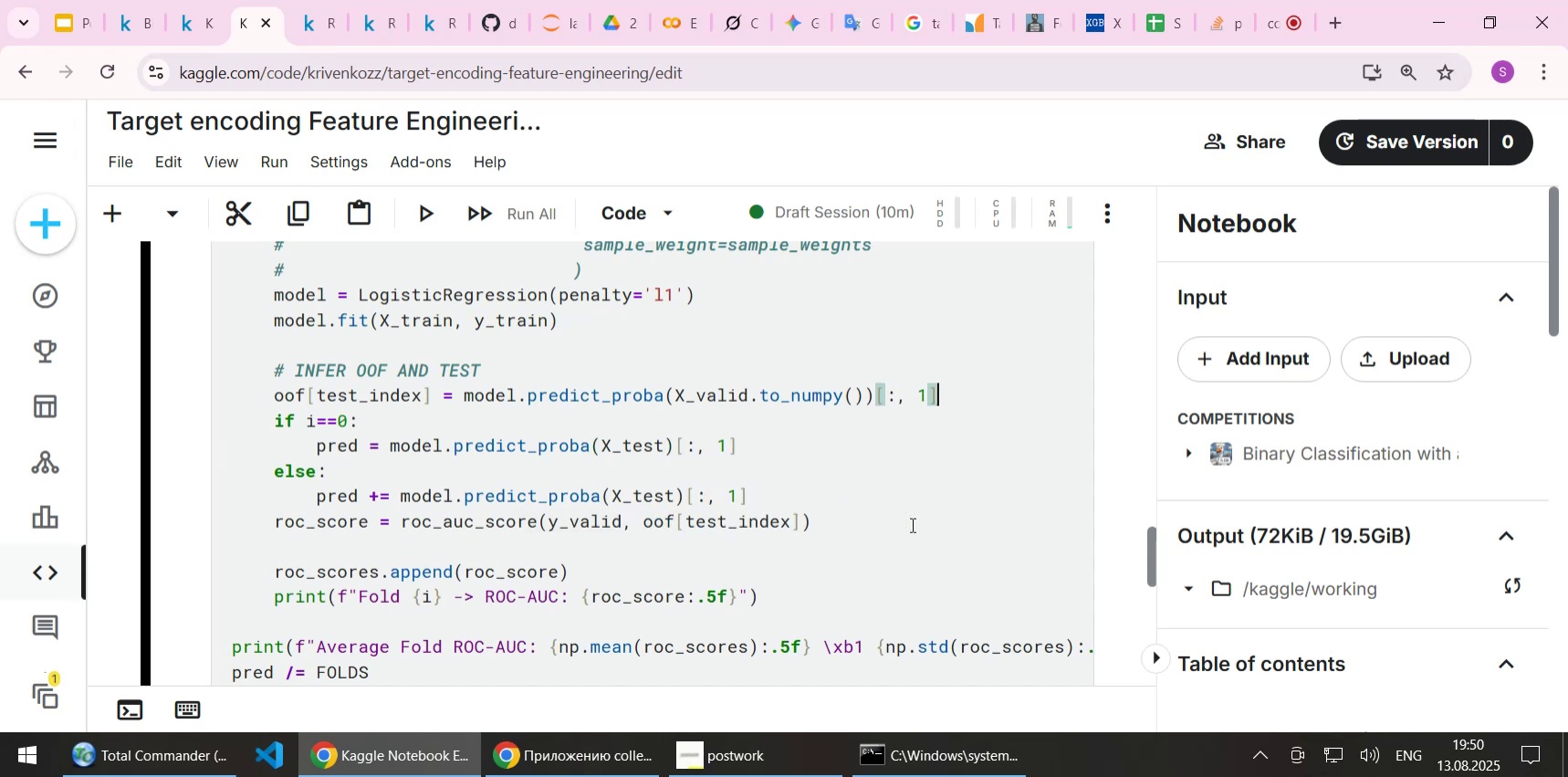 
hold_key(key=ArrowLeft, duration=0.71)
 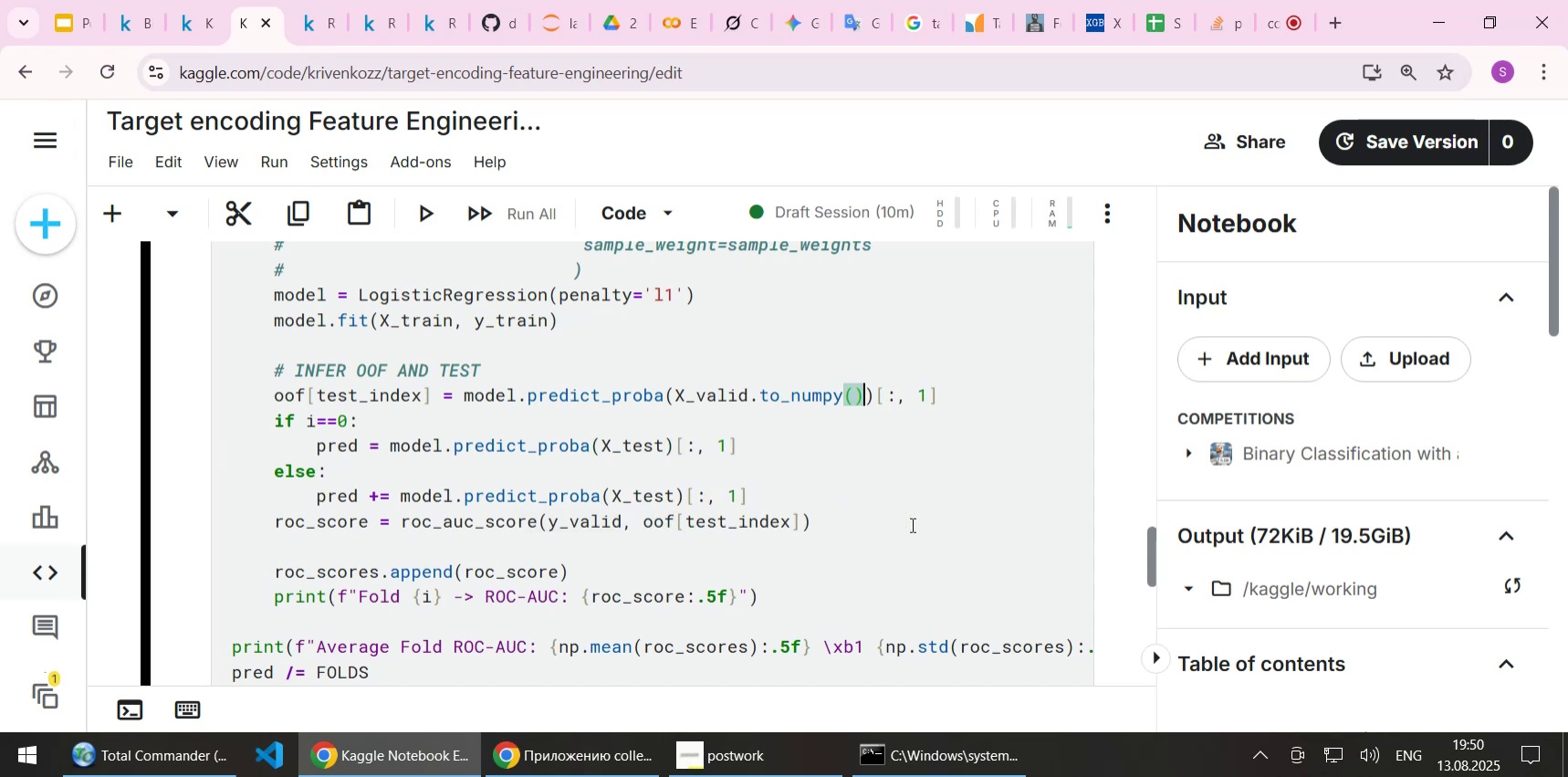 
key(ArrowRight)
 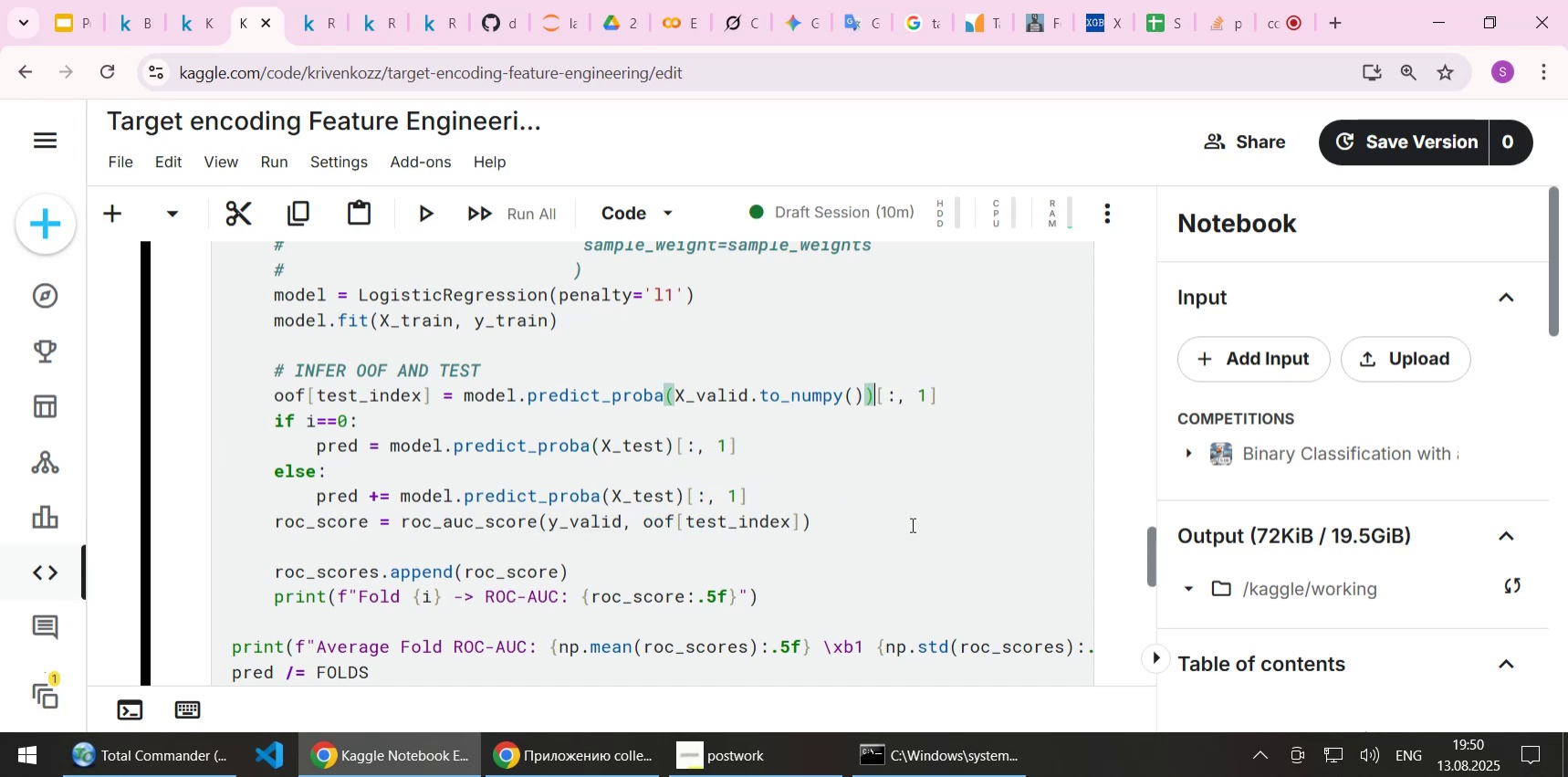 
key(ArrowLeft)
 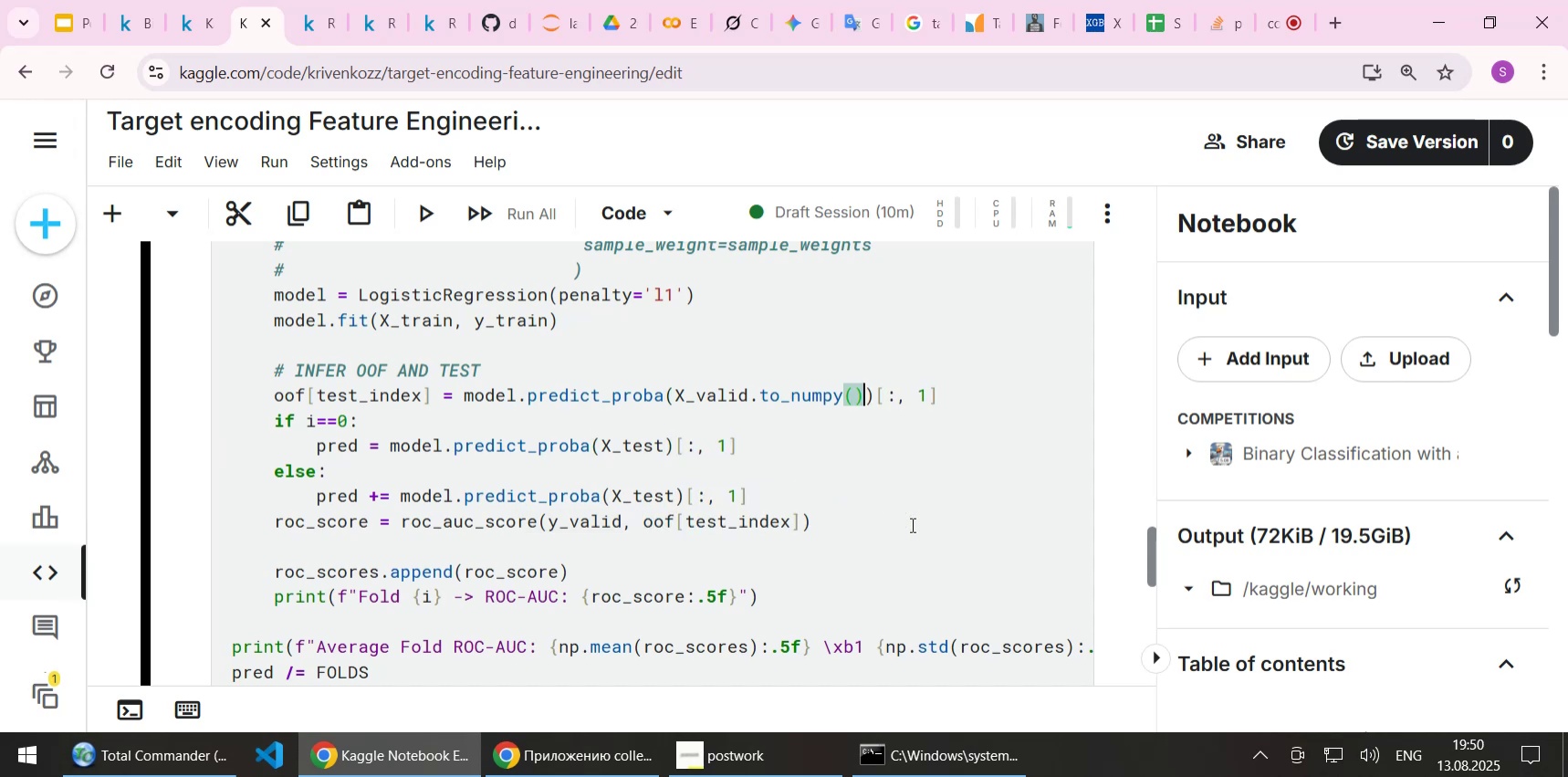 
hold_key(key=ShiftLeft, duration=1.35)
 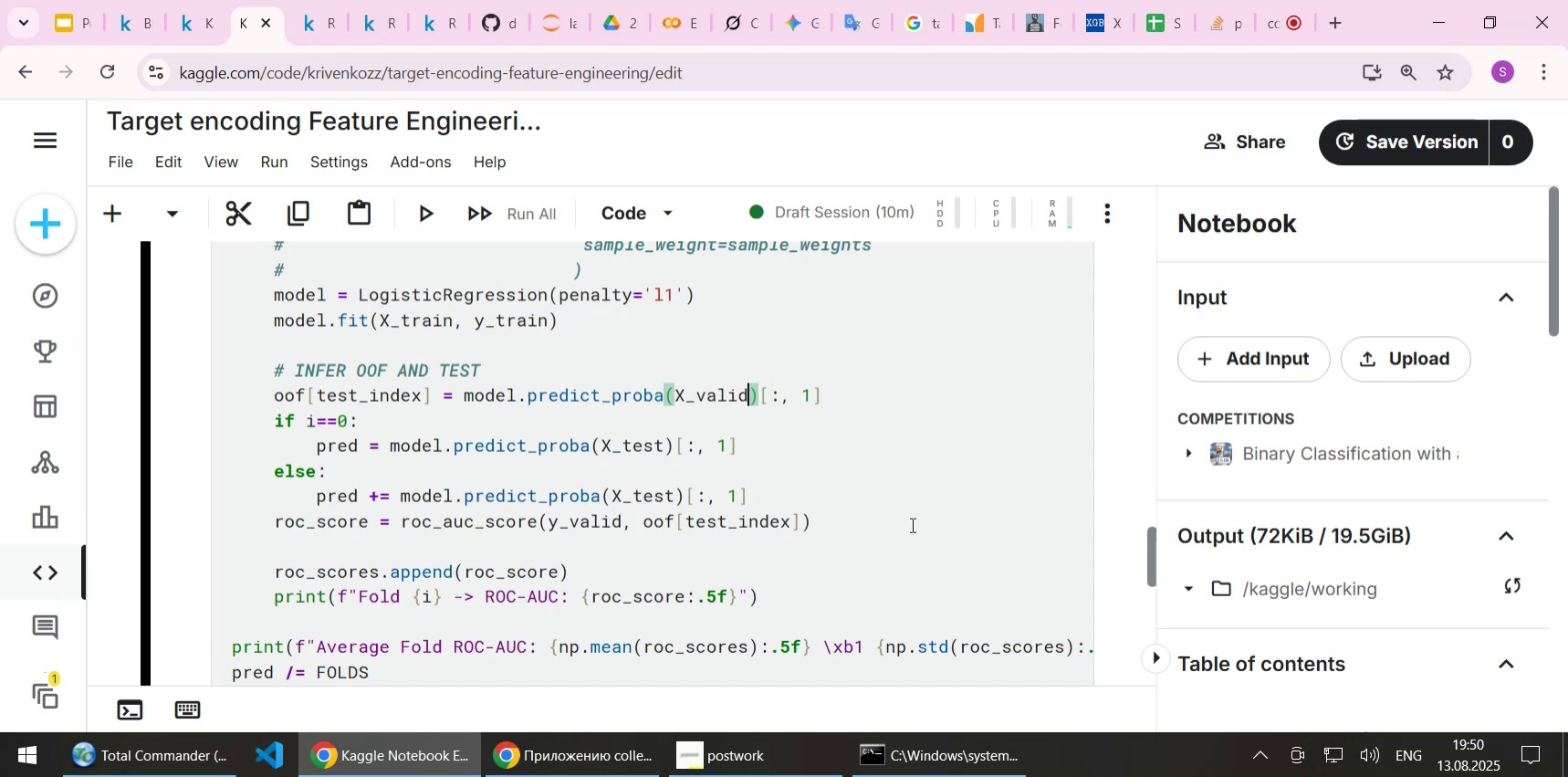 
hold_key(key=ArrowLeft, duration=0.82)
 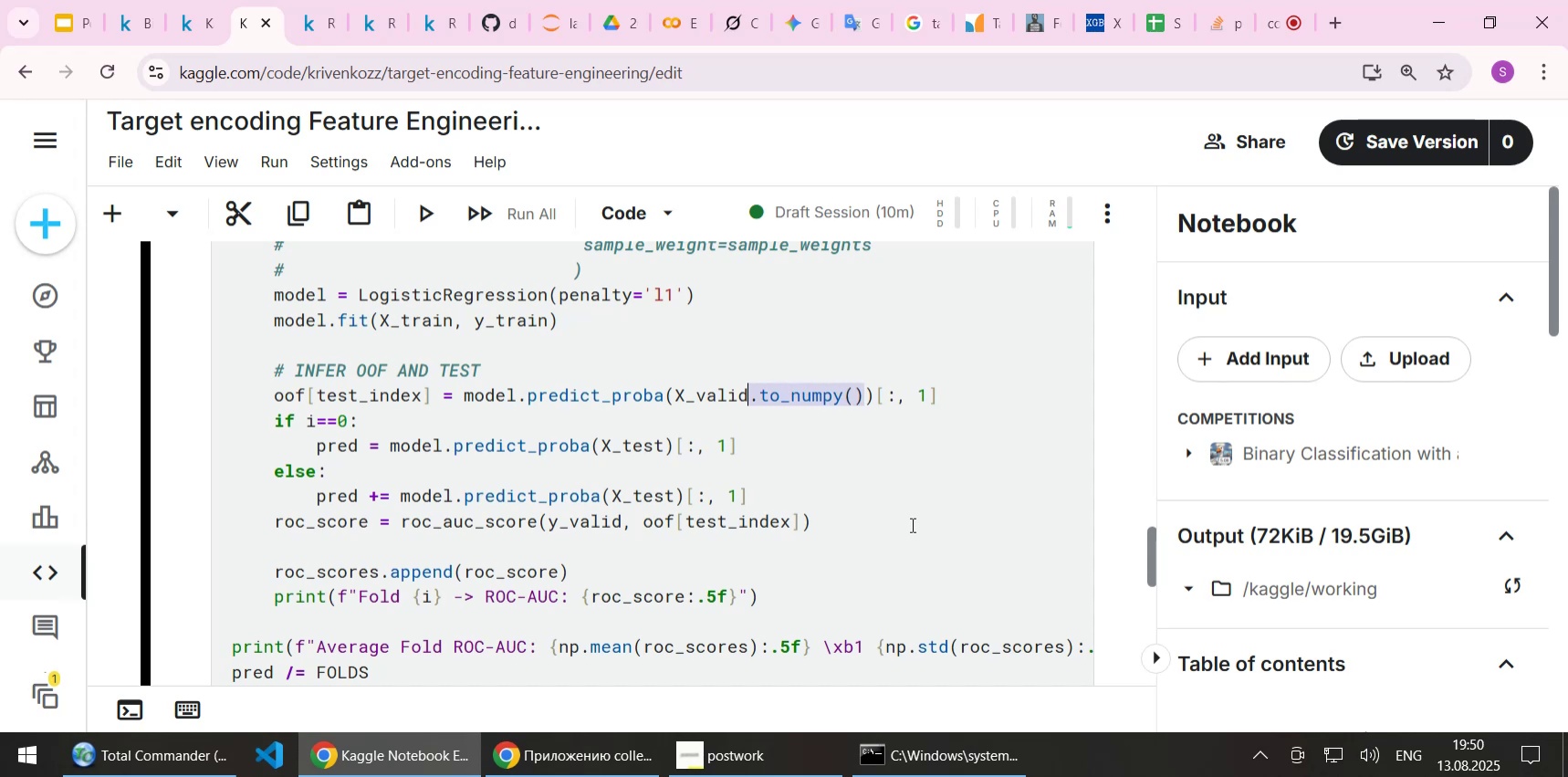 
key(Delete)
 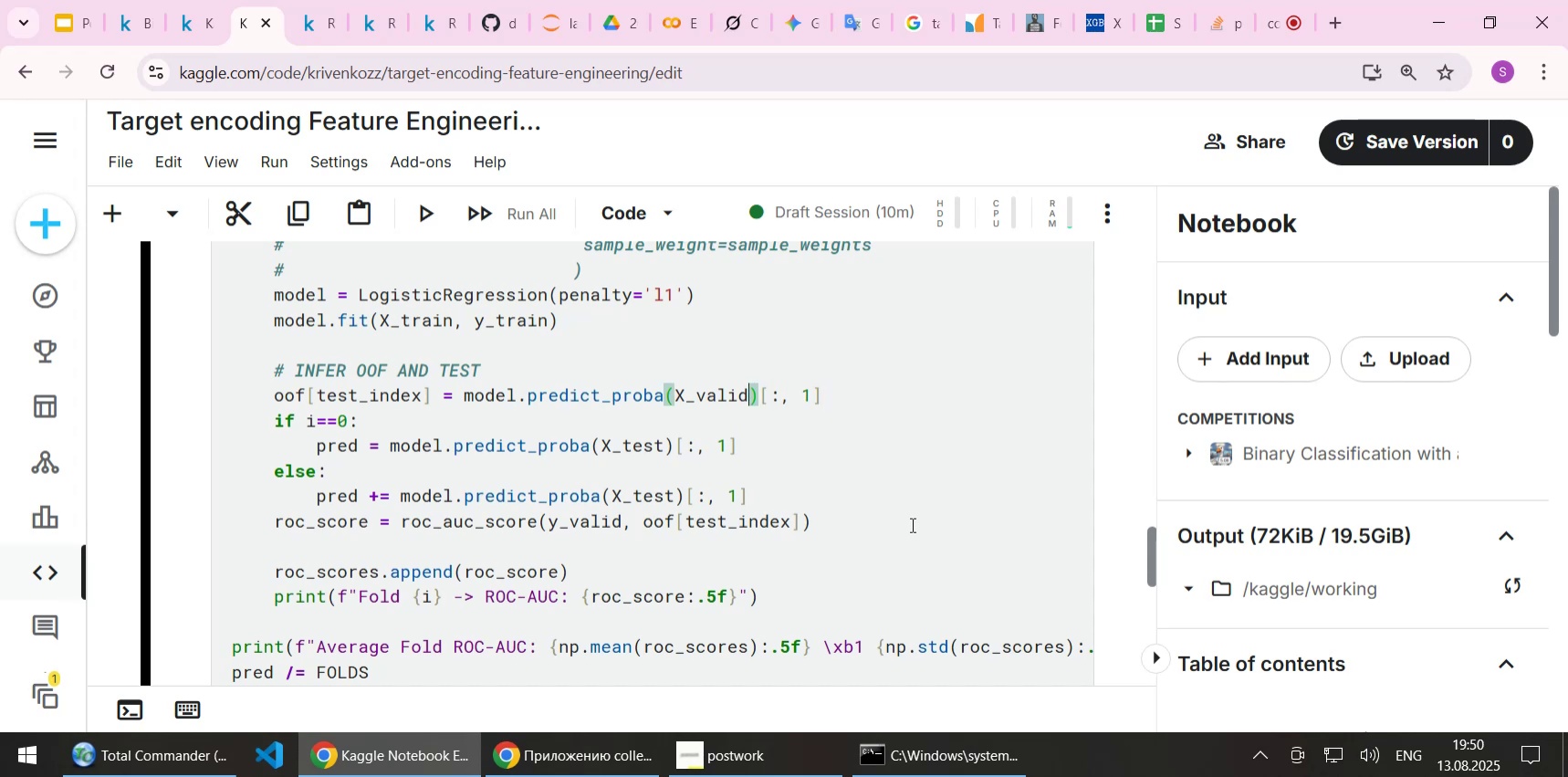 
key(Control+S)
 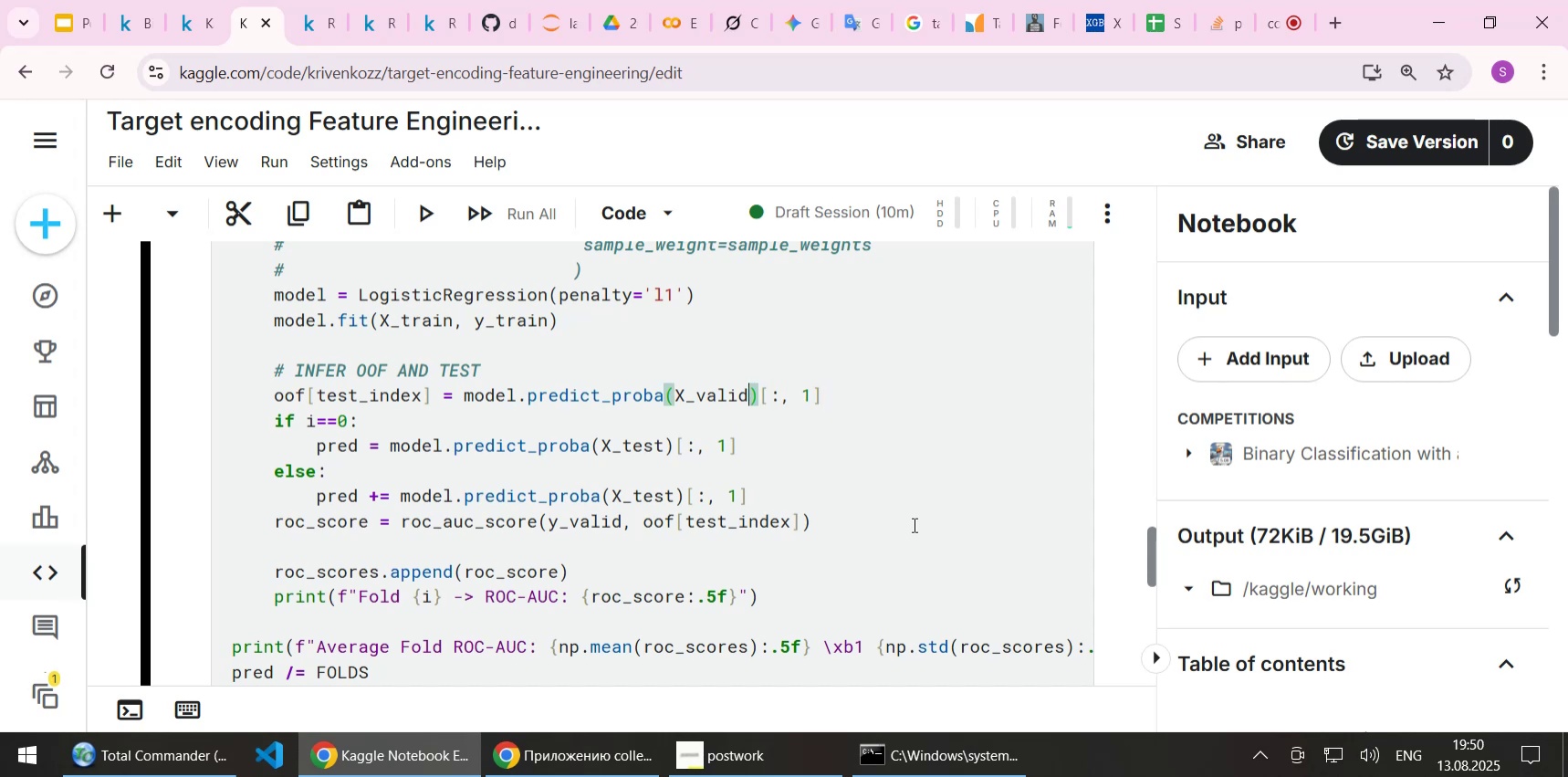 
scroll: coordinate [915, 497], scroll_direction: up, amount: 8.0
 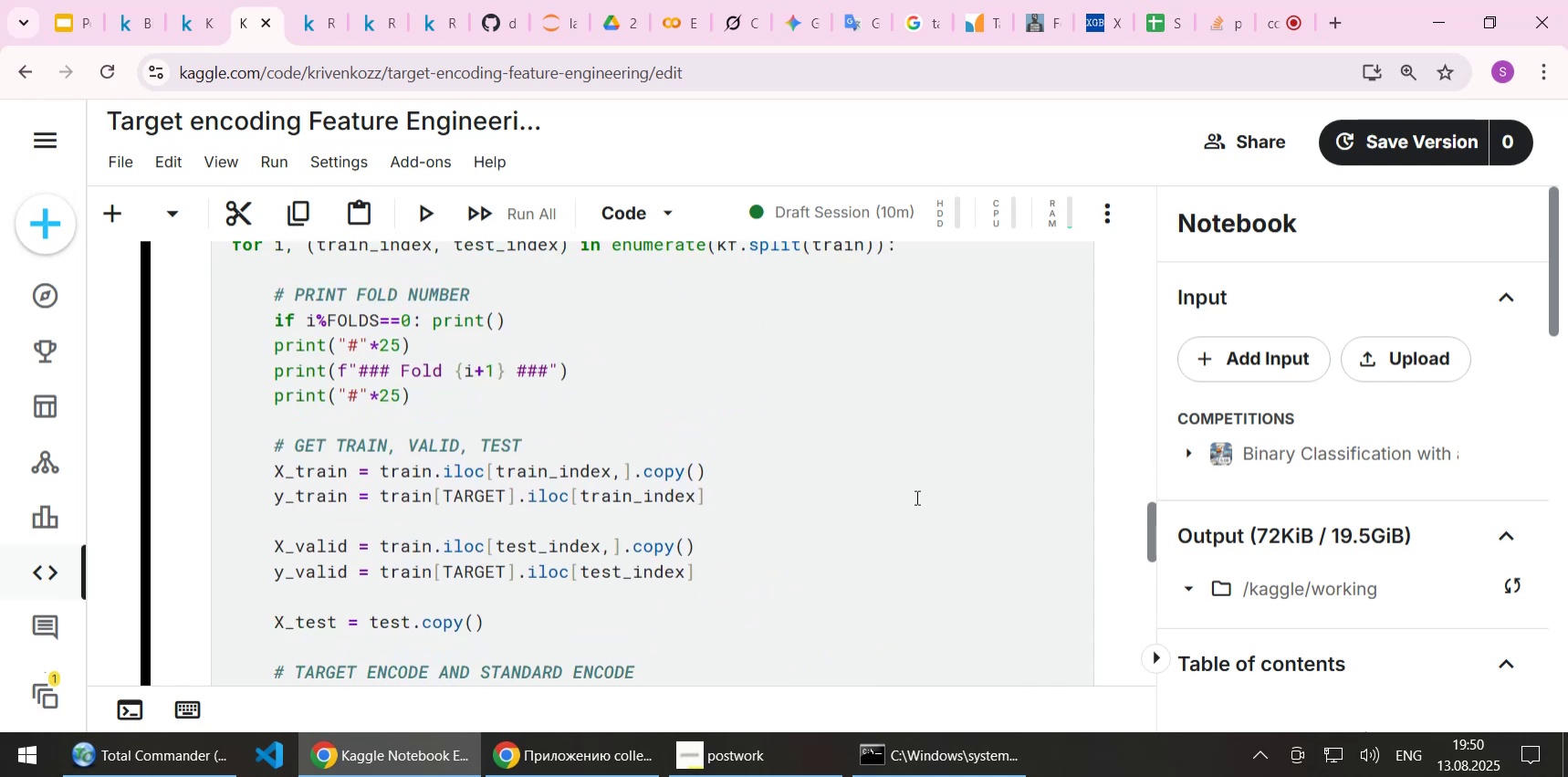 
scroll: coordinate [915, 497], scroll_direction: down, amount: 1.0
 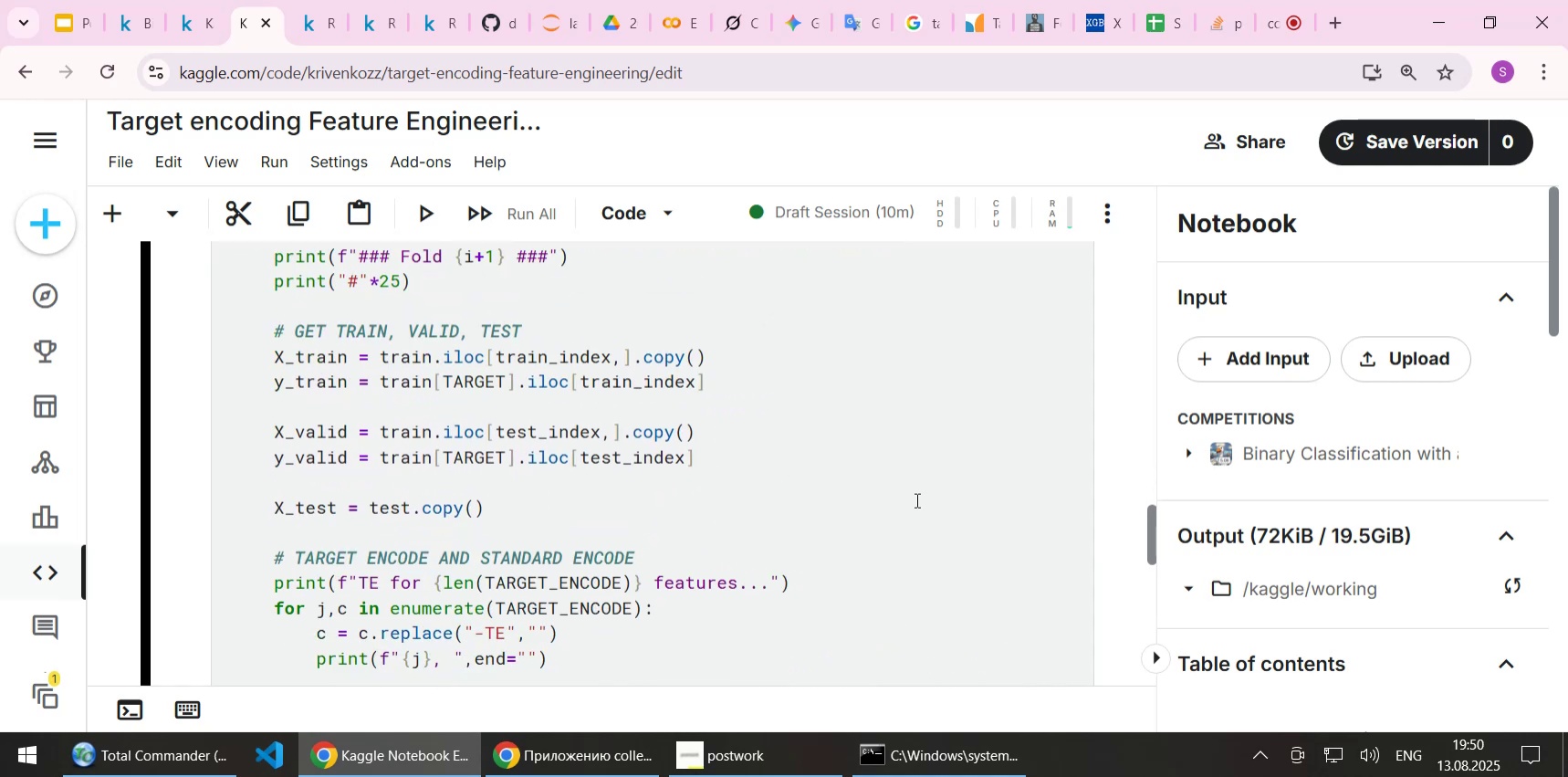 
scroll: coordinate [915, 497], scroll_direction: up, amount: 22.0
 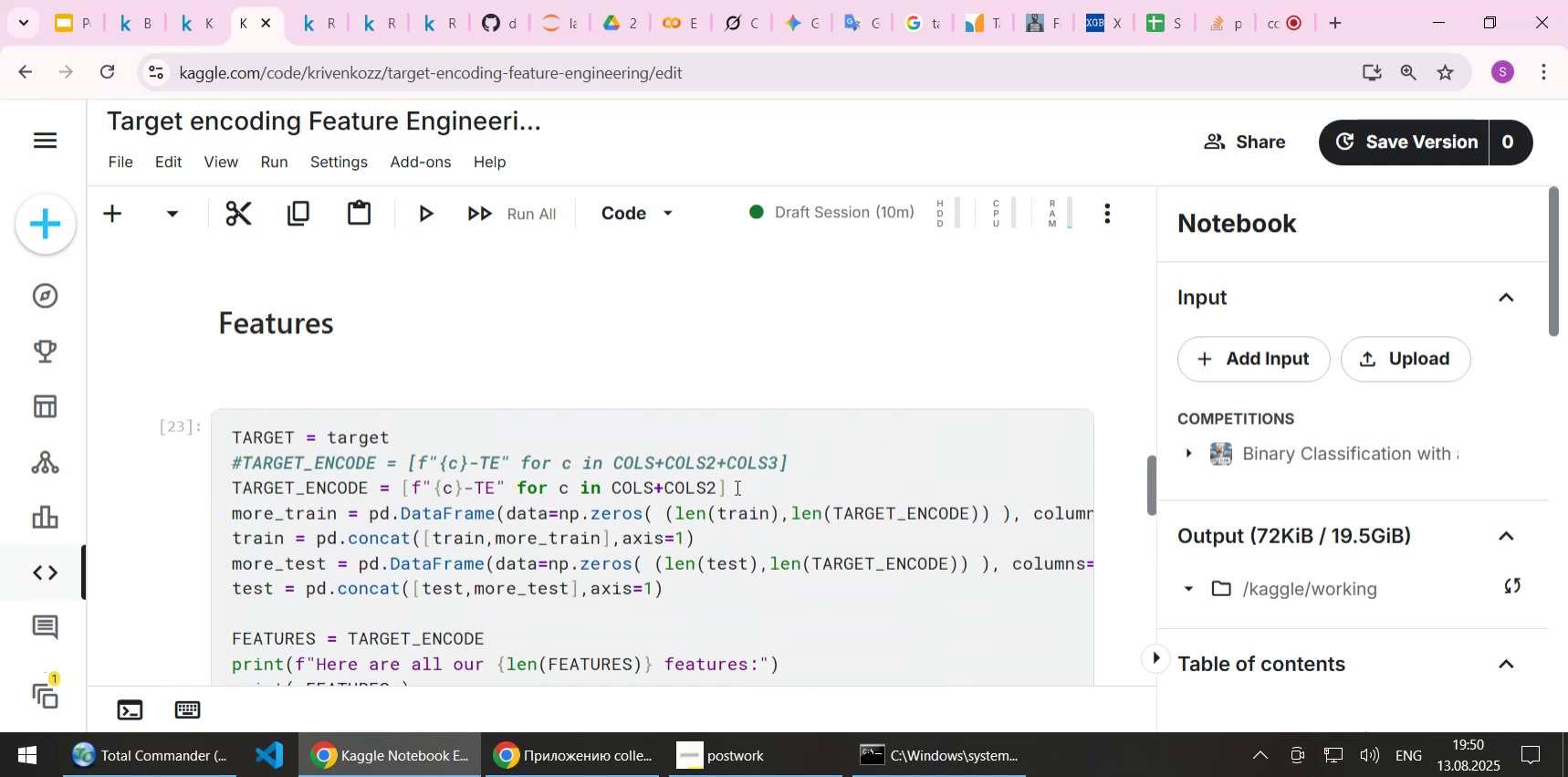 
left_click([770, 474])
 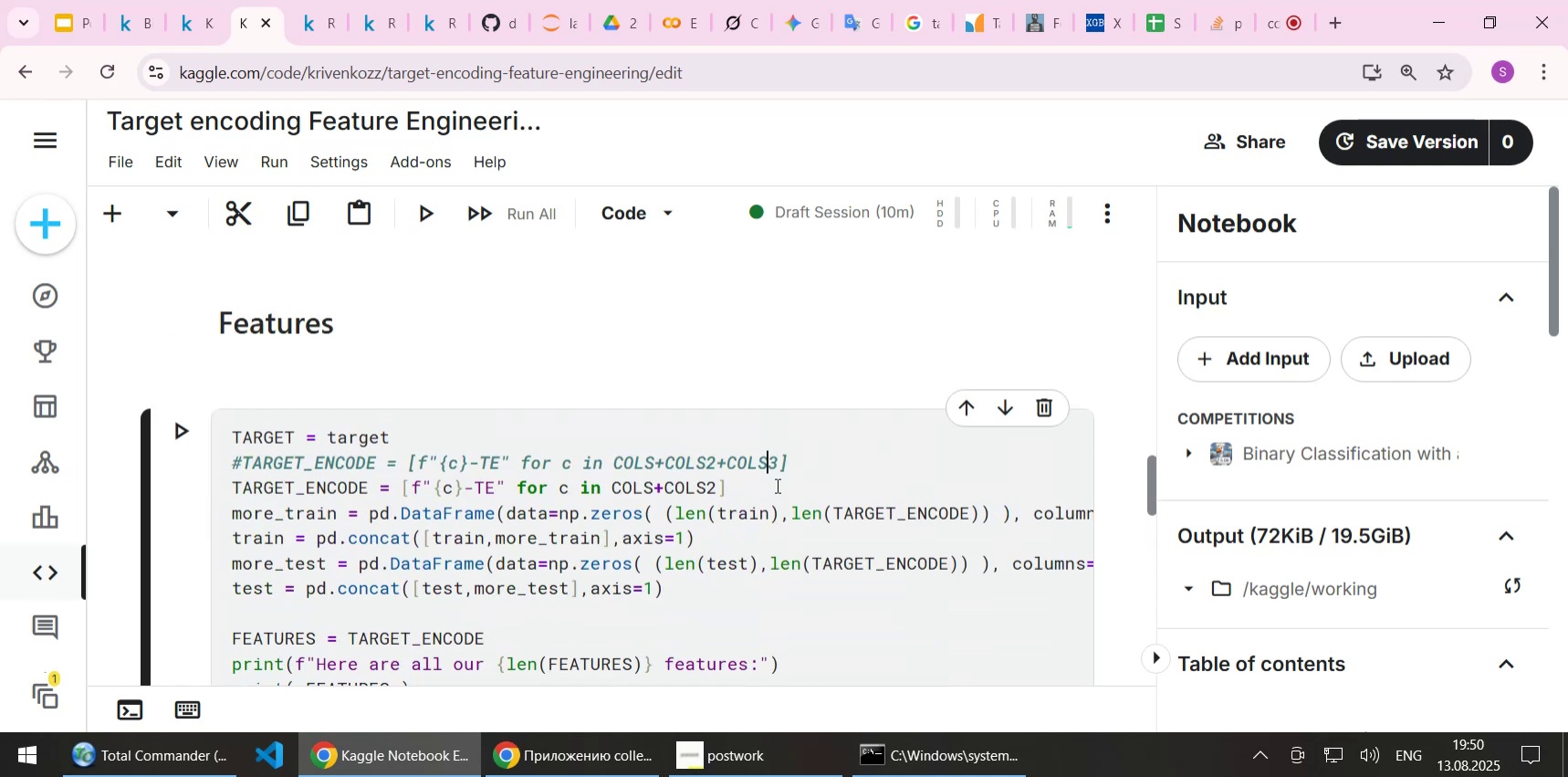 
left_click([776, 485])
 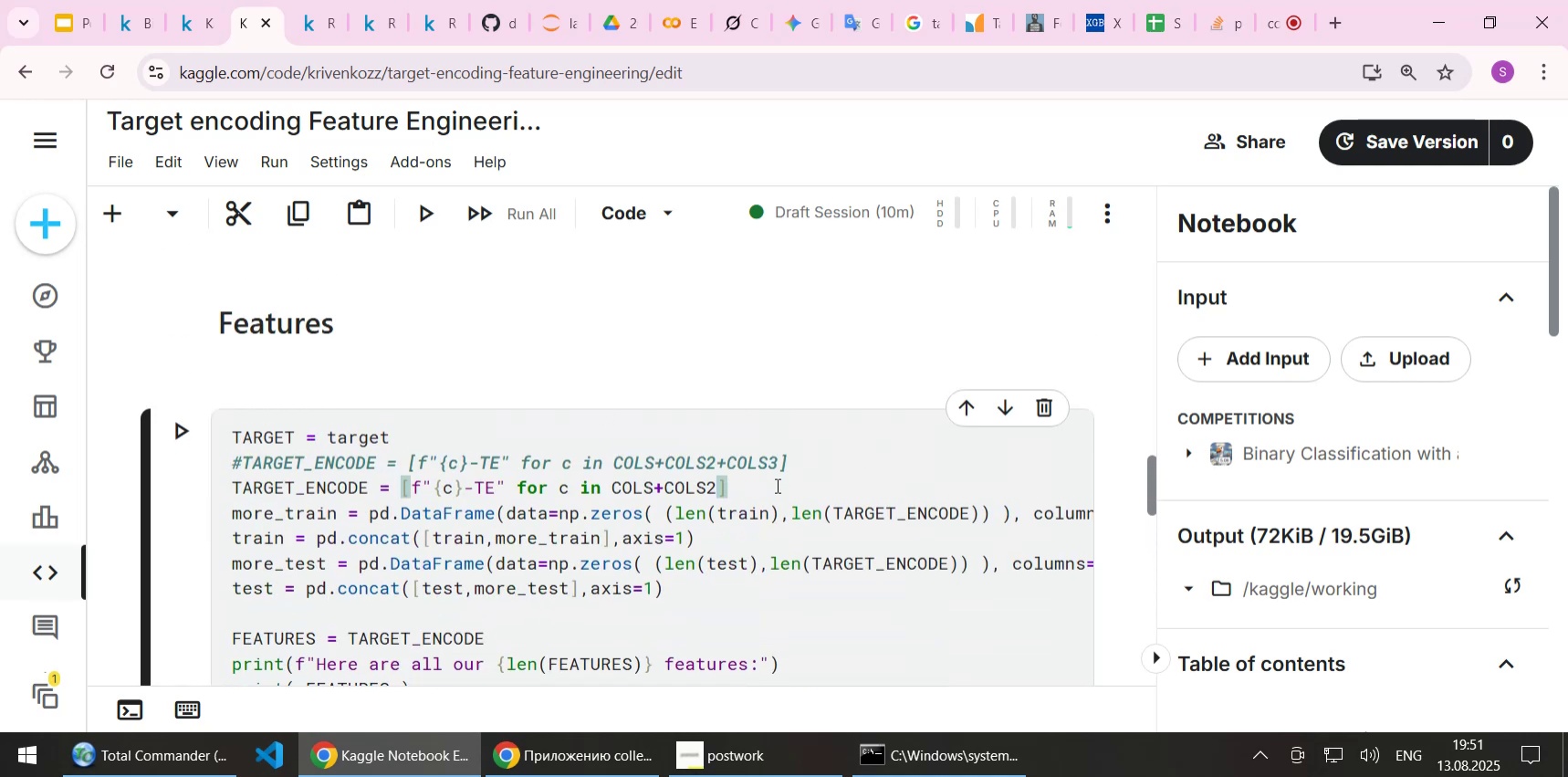 
key(Home)
 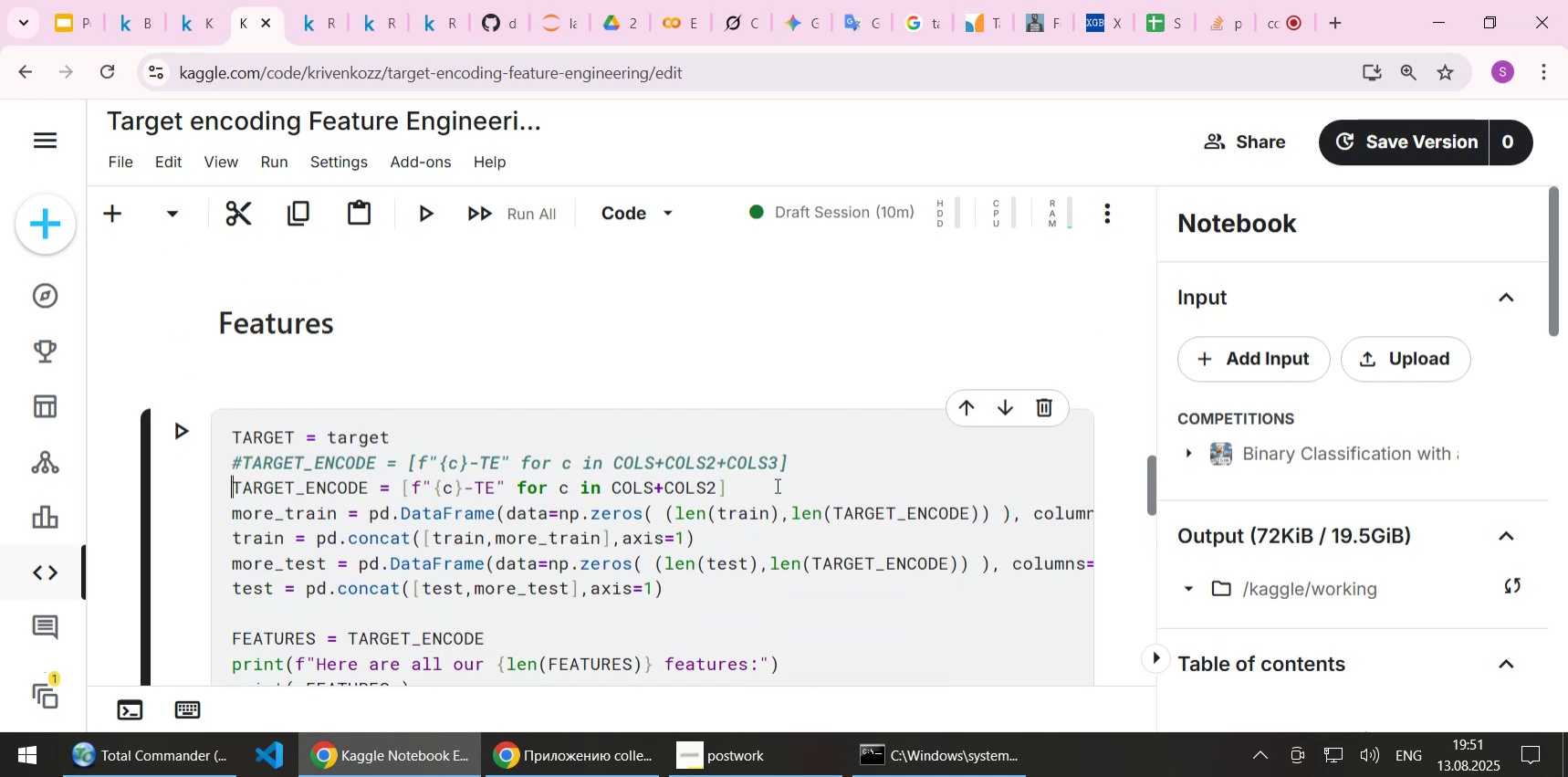 
key(Shift+3)
 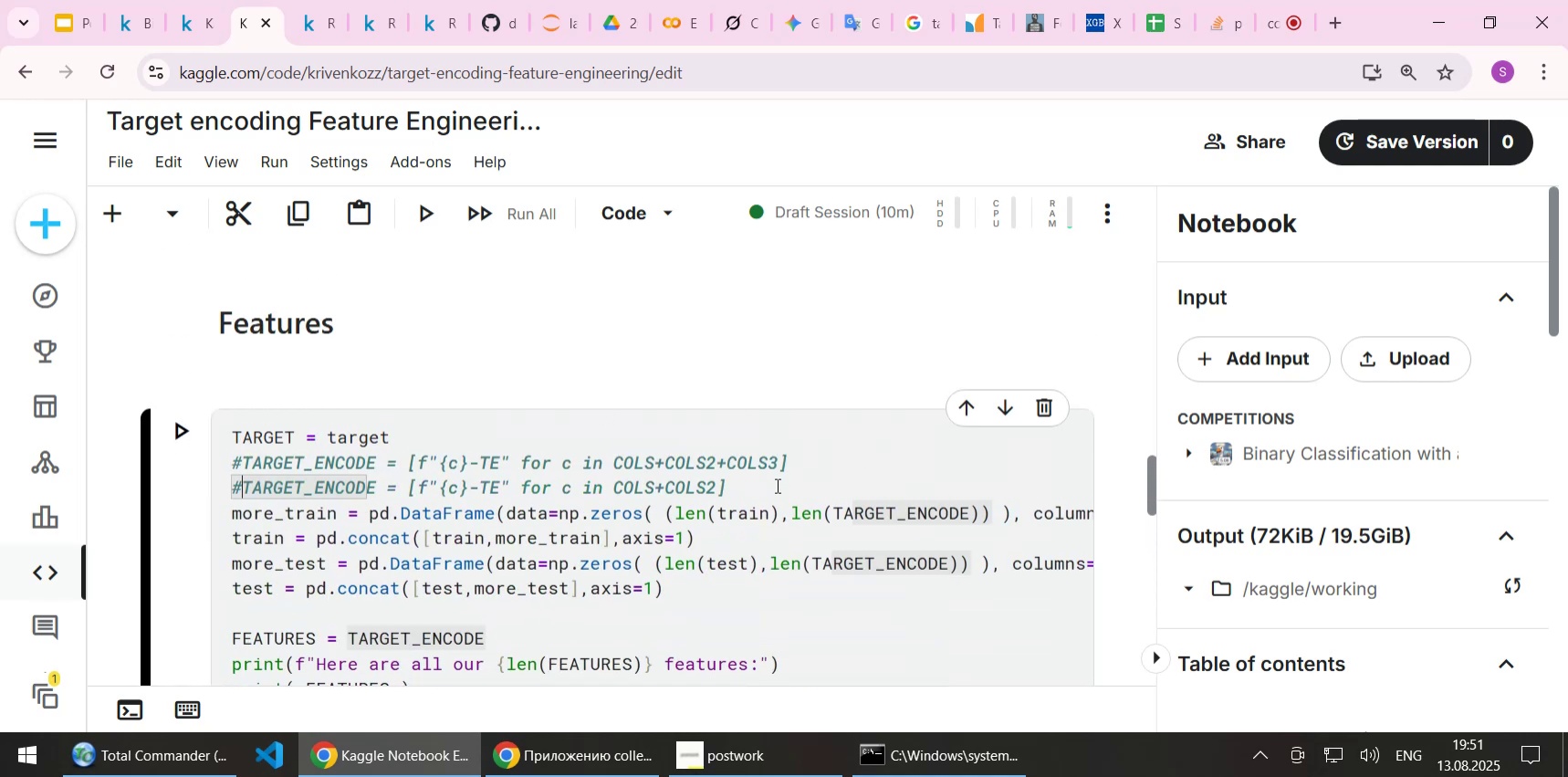 
key(Shift+End)
 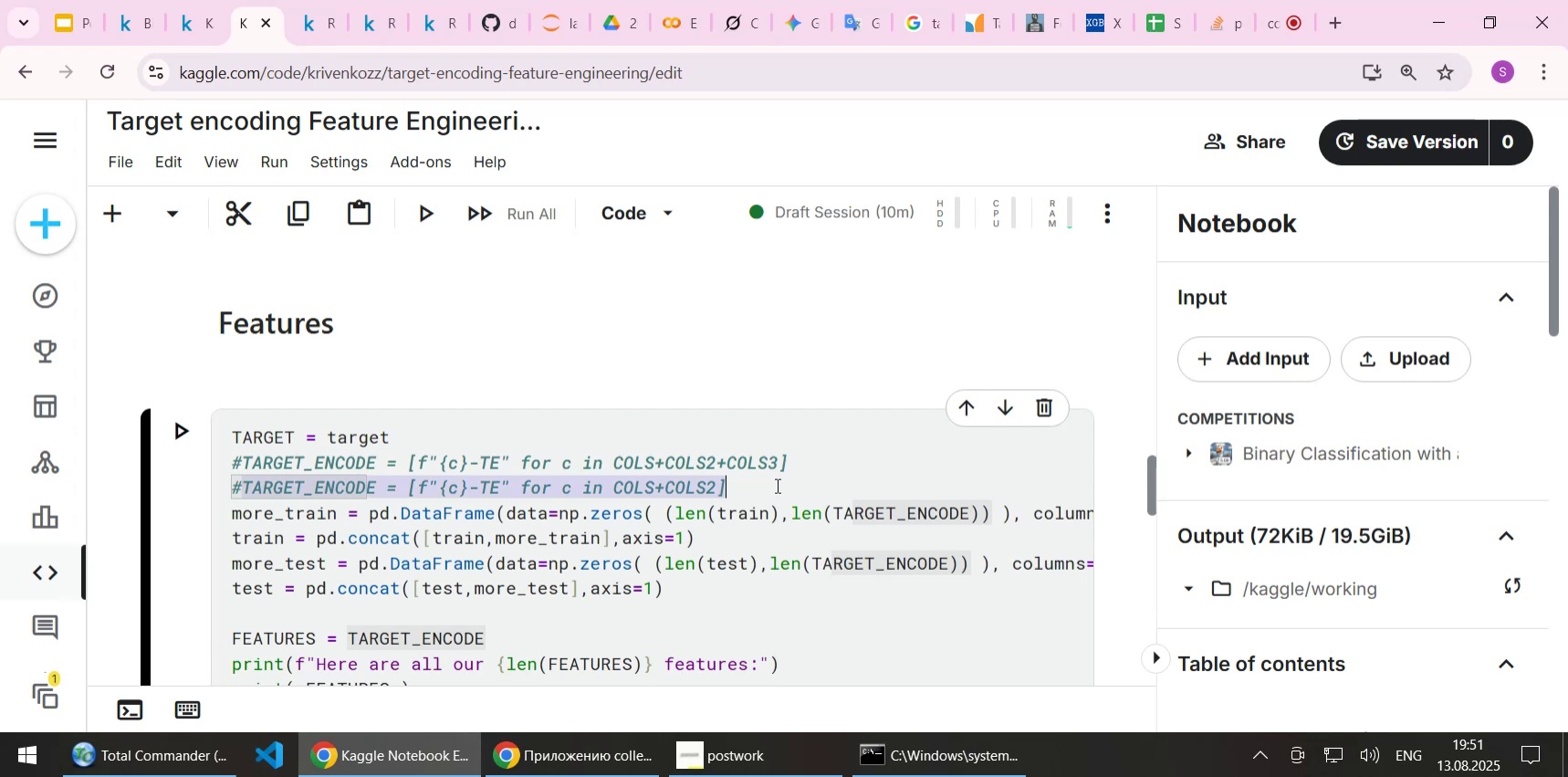 
key(Control+C)
 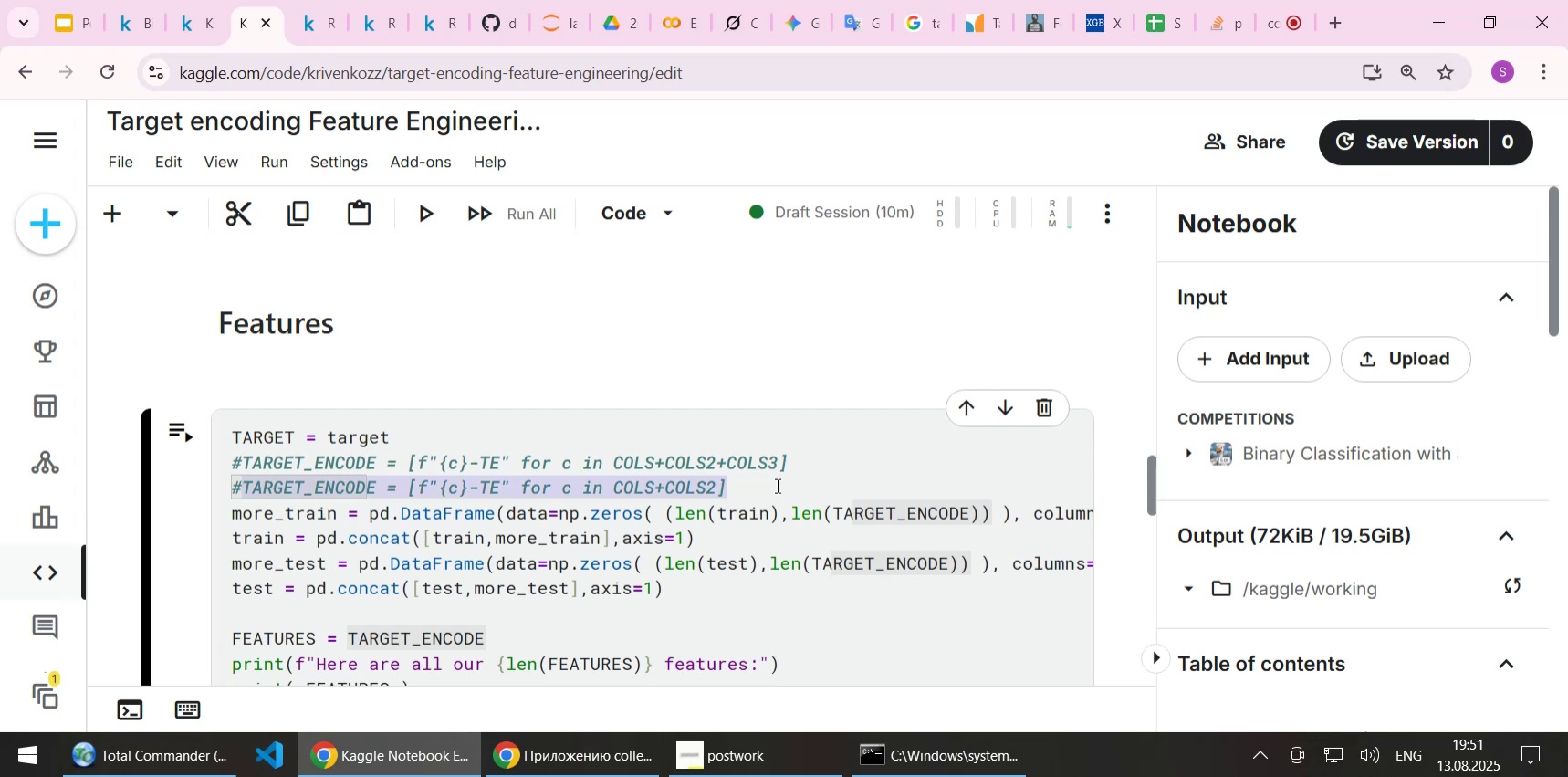 
key(End)
 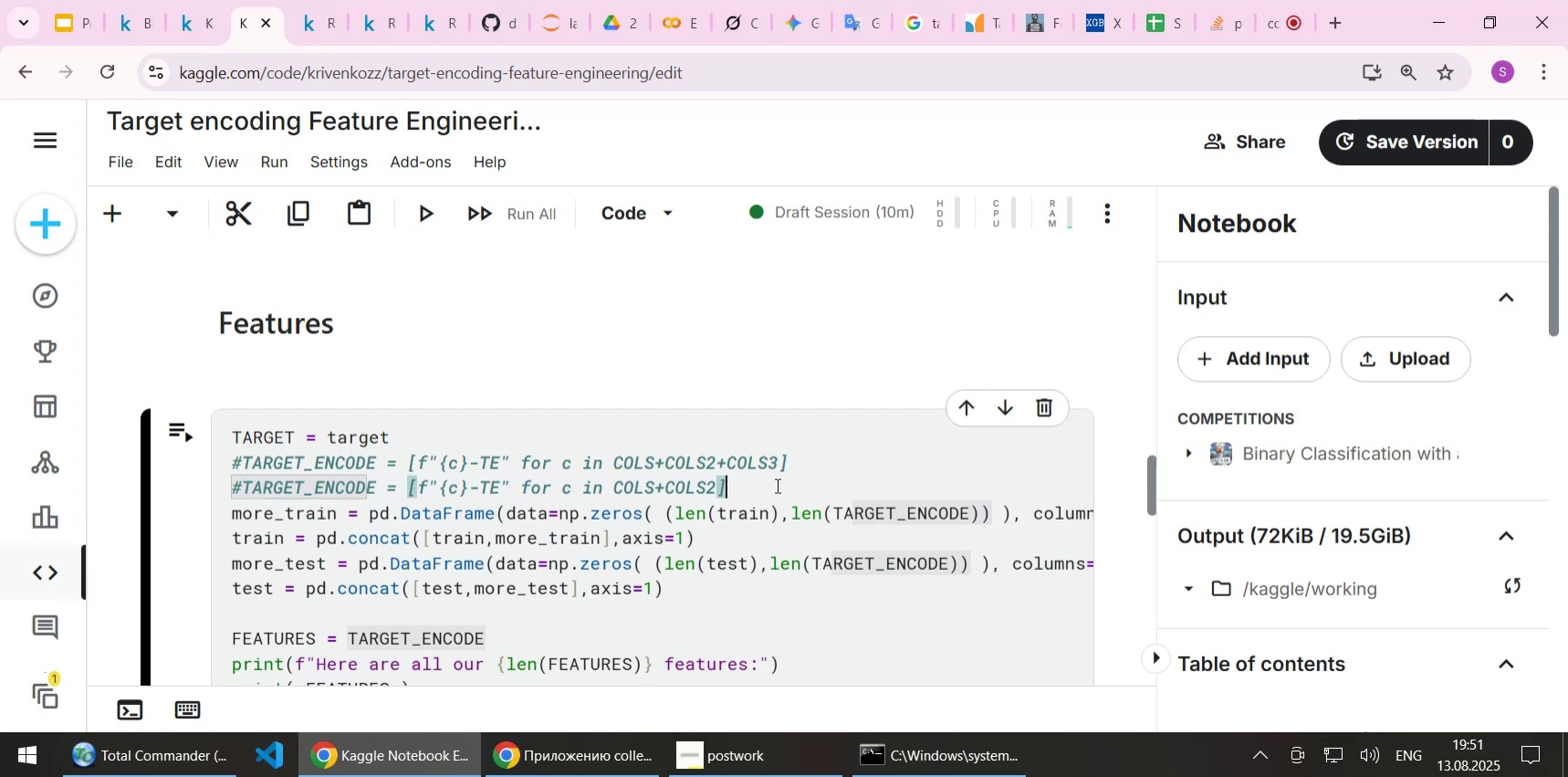 
key(Enter)
 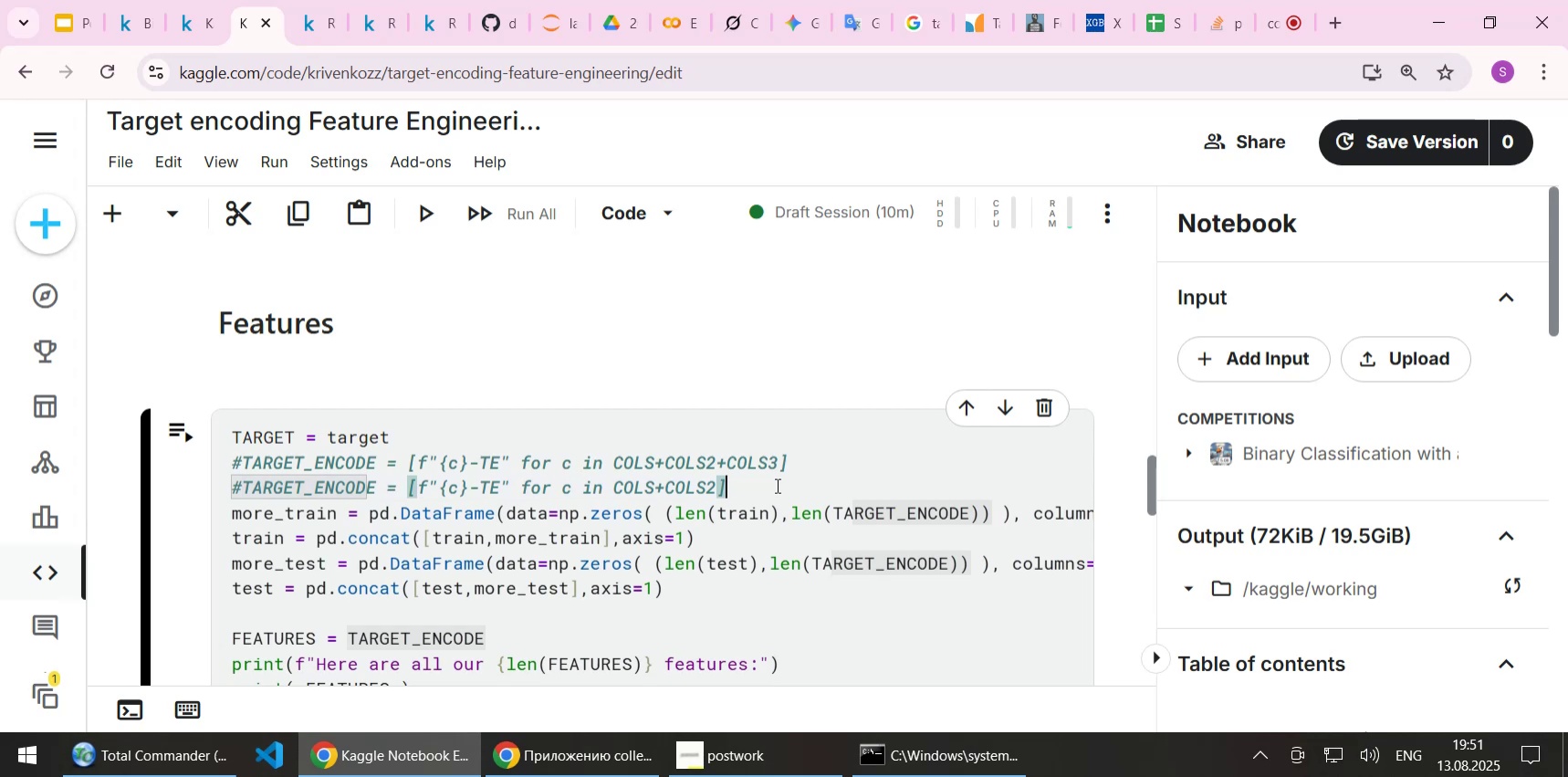 
key(Control+ControlLeft)
 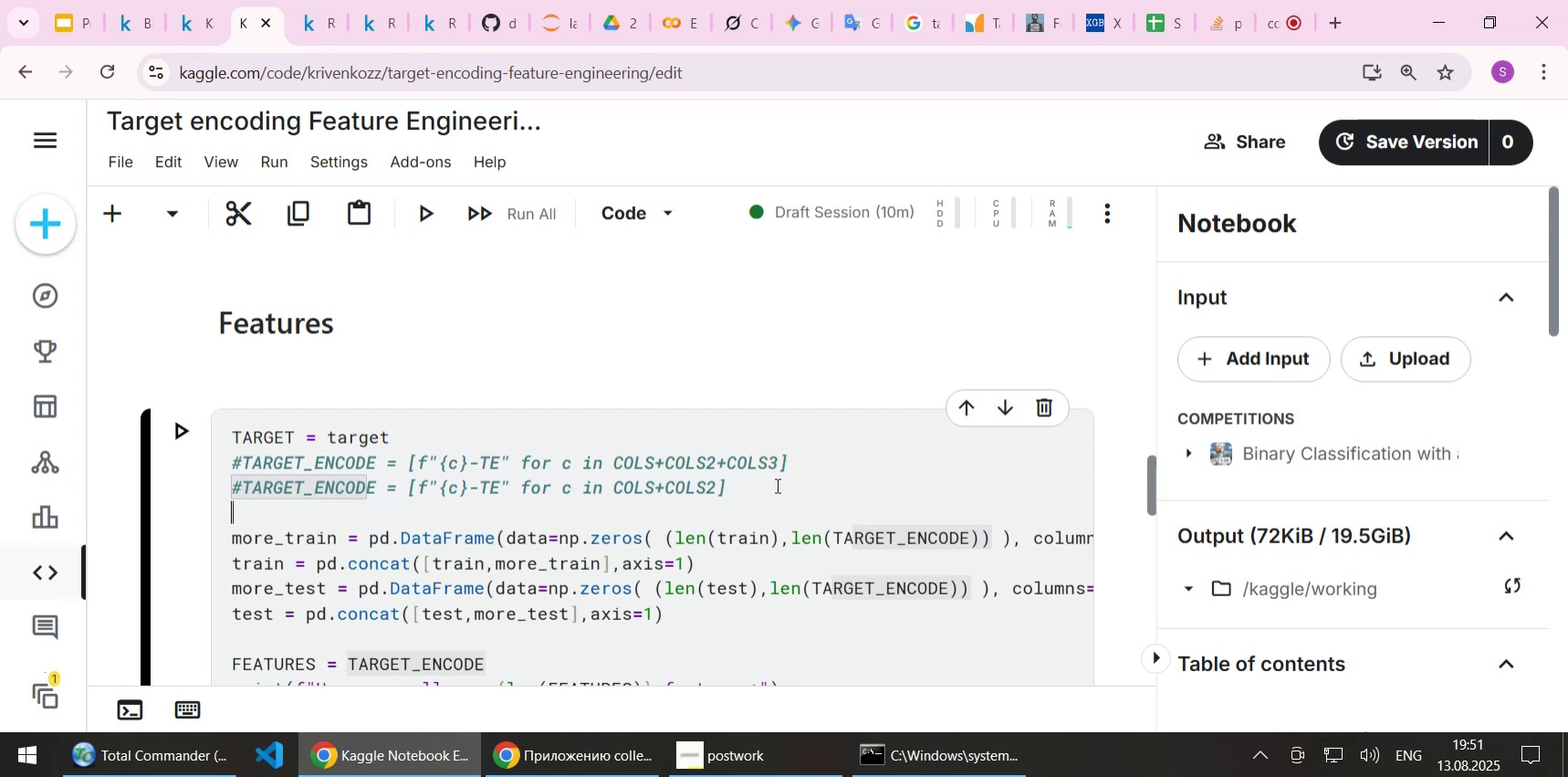 
key(Control+V)
 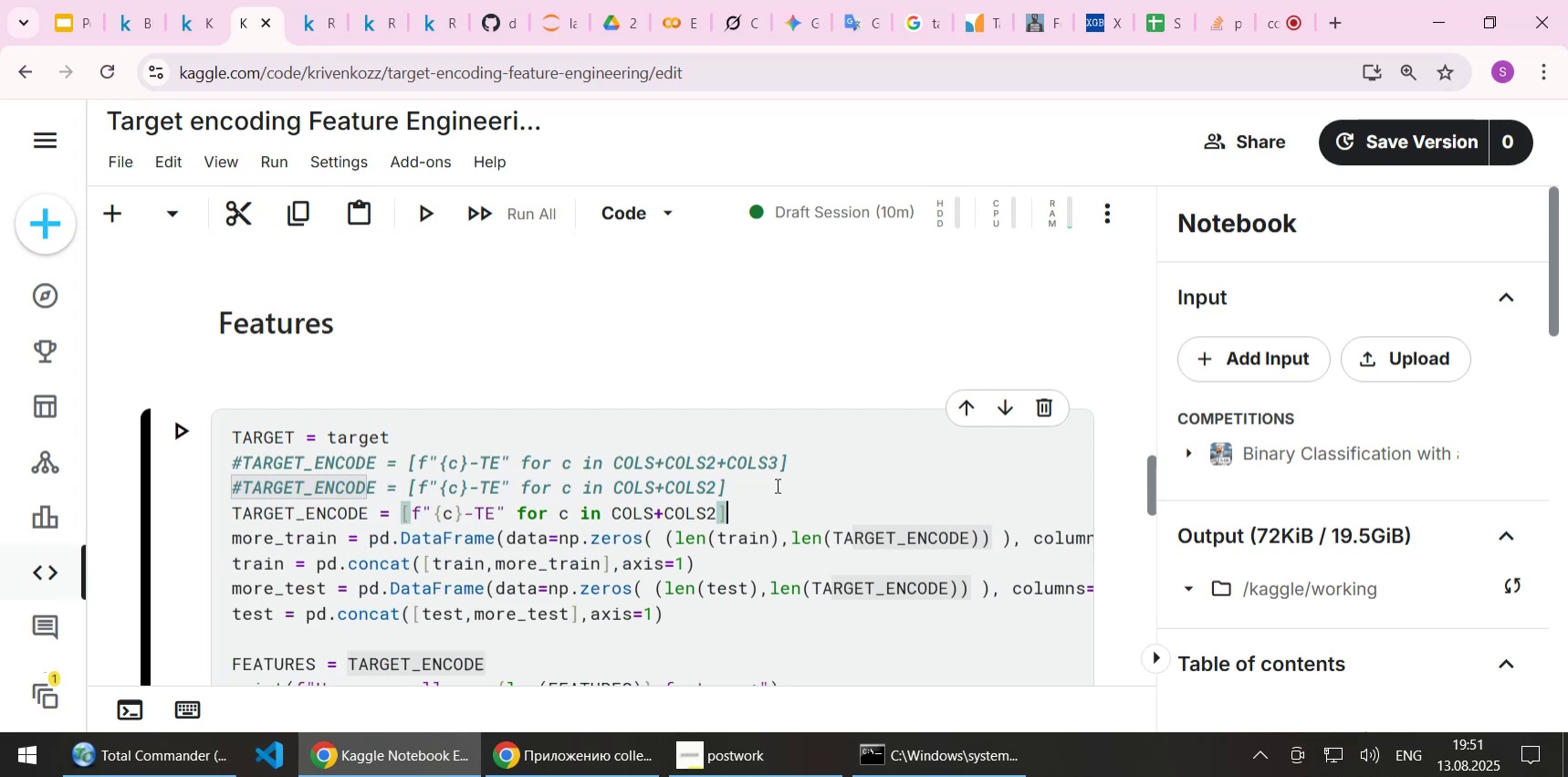 
key(ArrowLeft)
 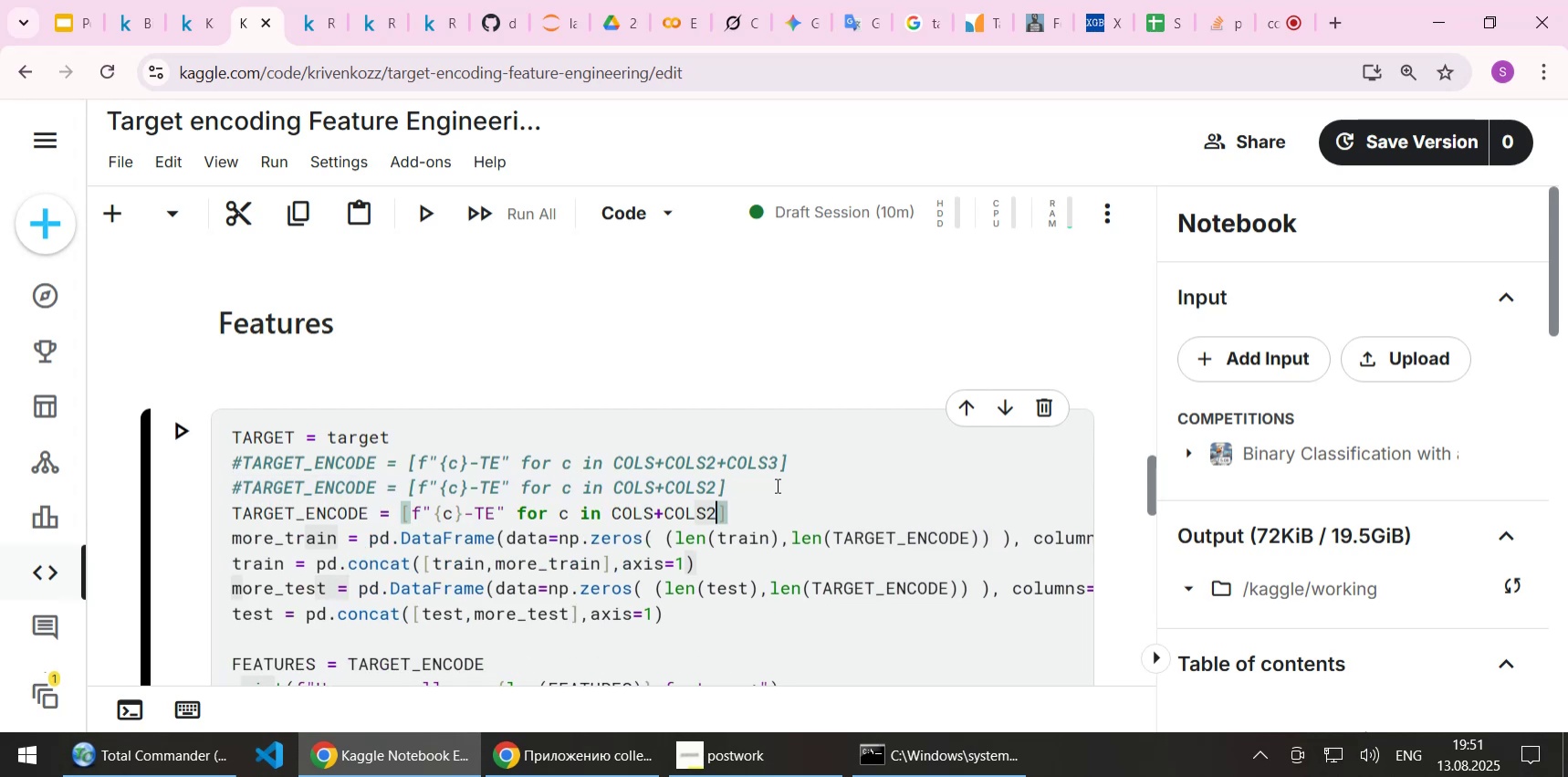 
key(Backspace)
 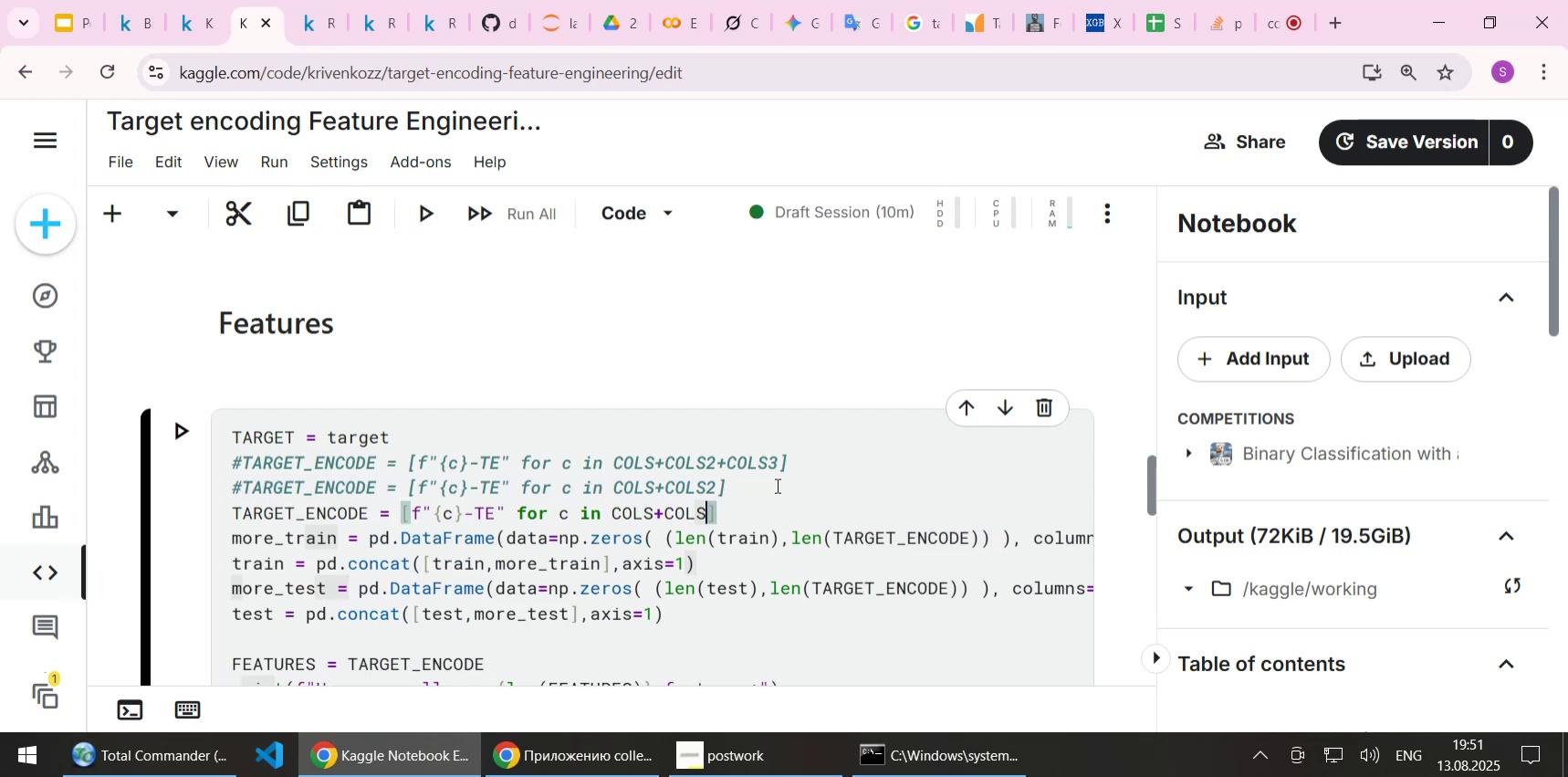 
key(Backspace)
 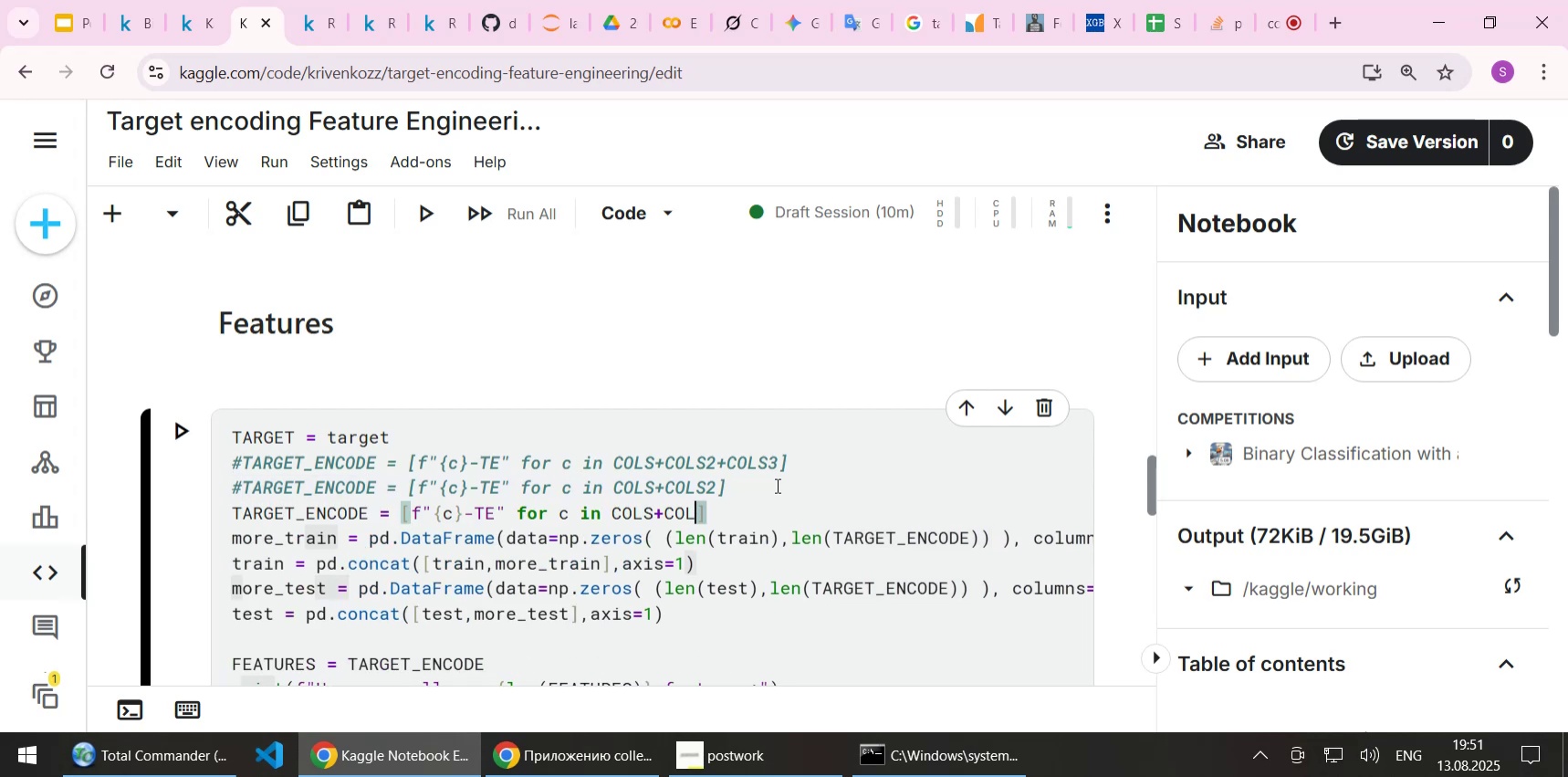 
key(Backspace)
 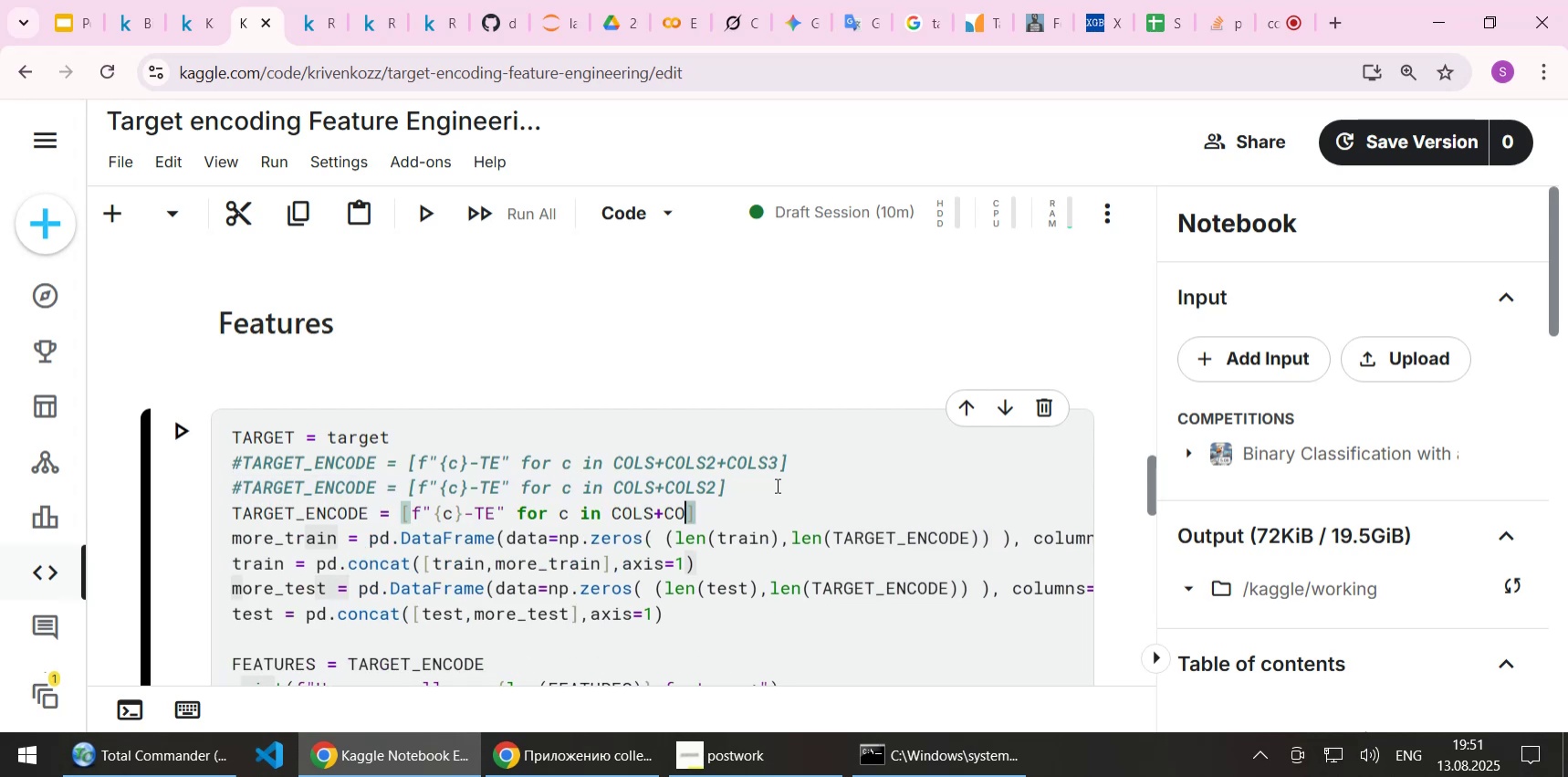 
key(Backspace)
 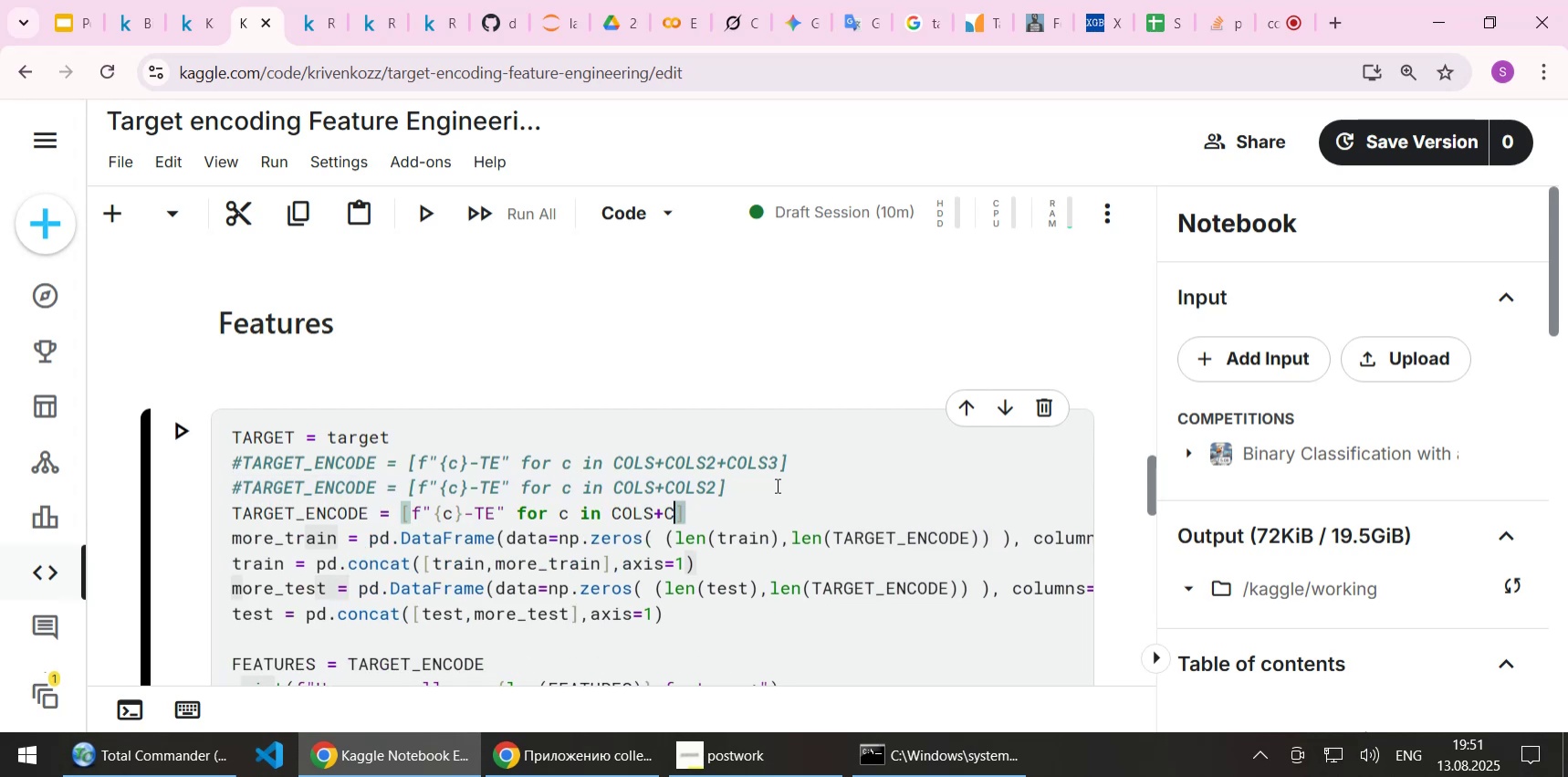 
key(Backspace)
 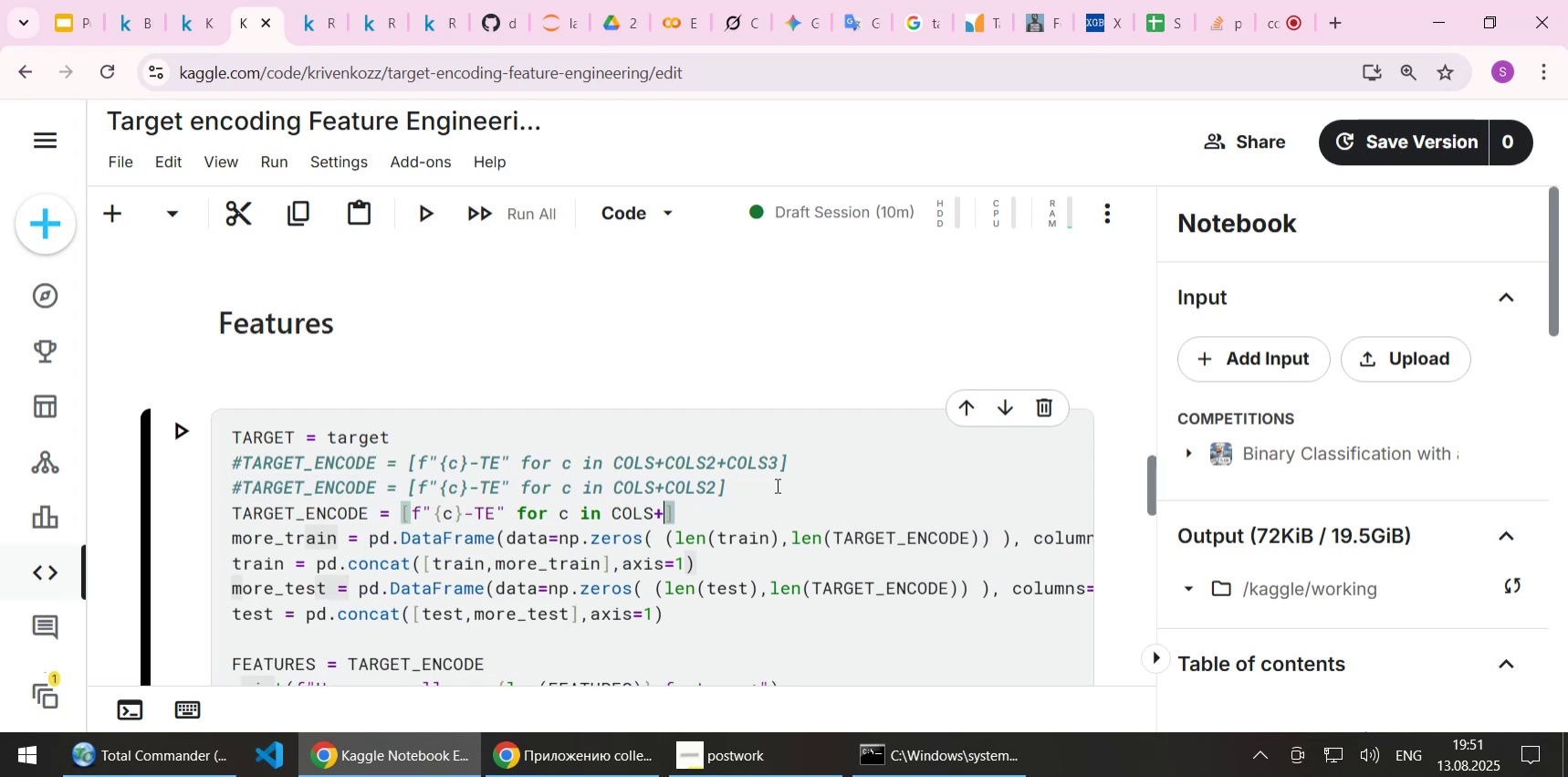 
key(Backspace)
 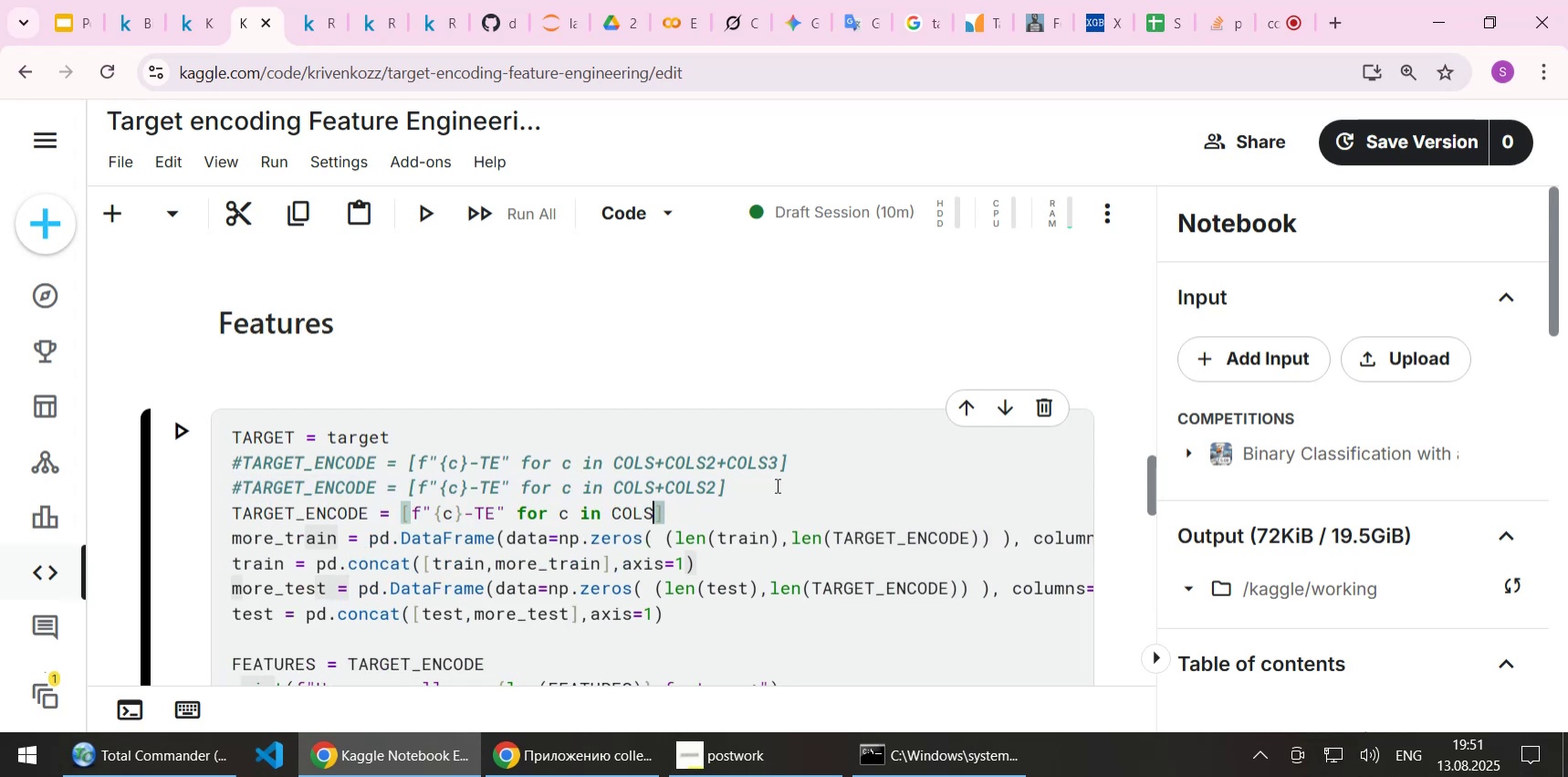 
key(Shift+ShiftLeft)
 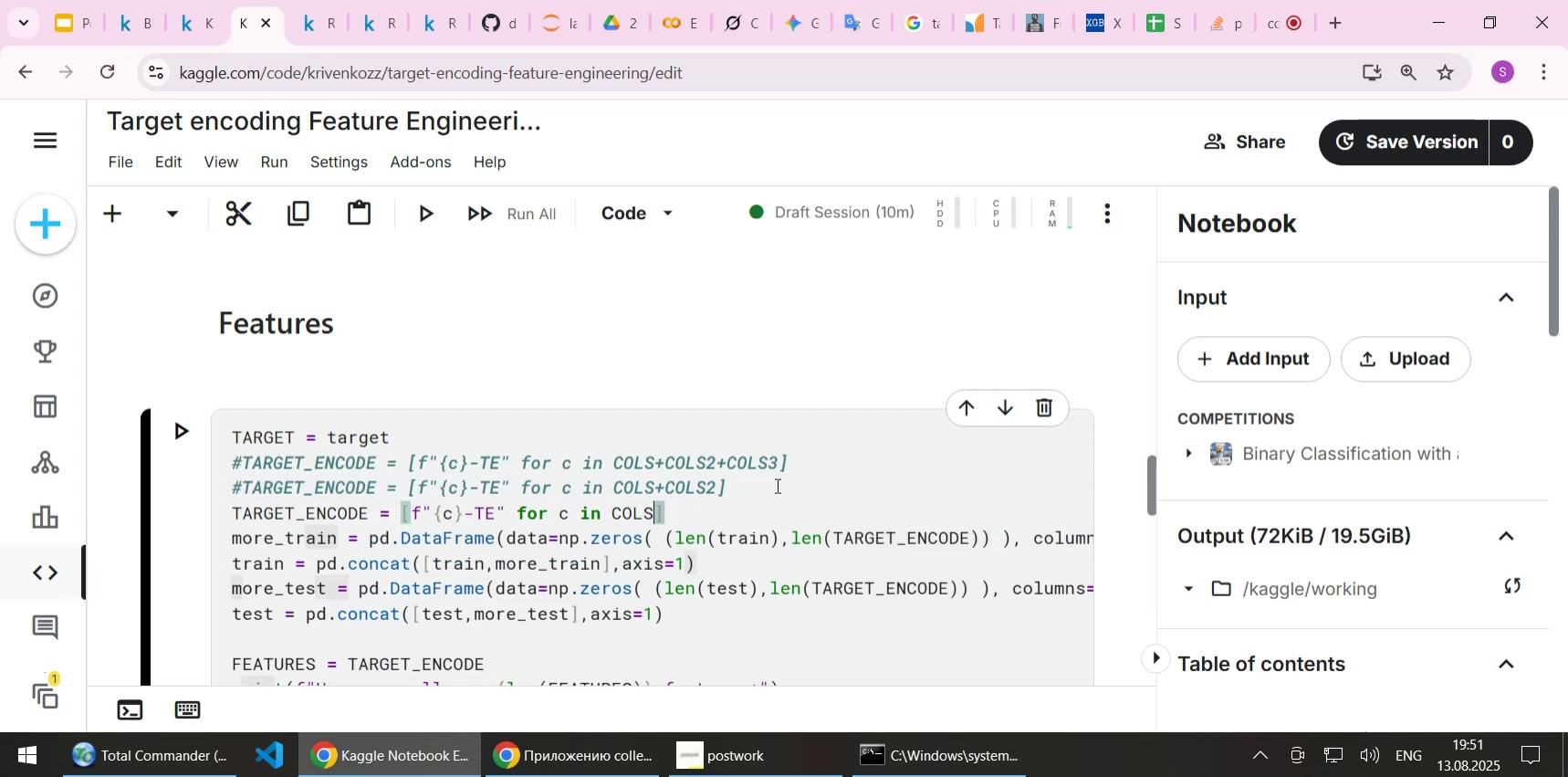 
key(Shift+Enter)
 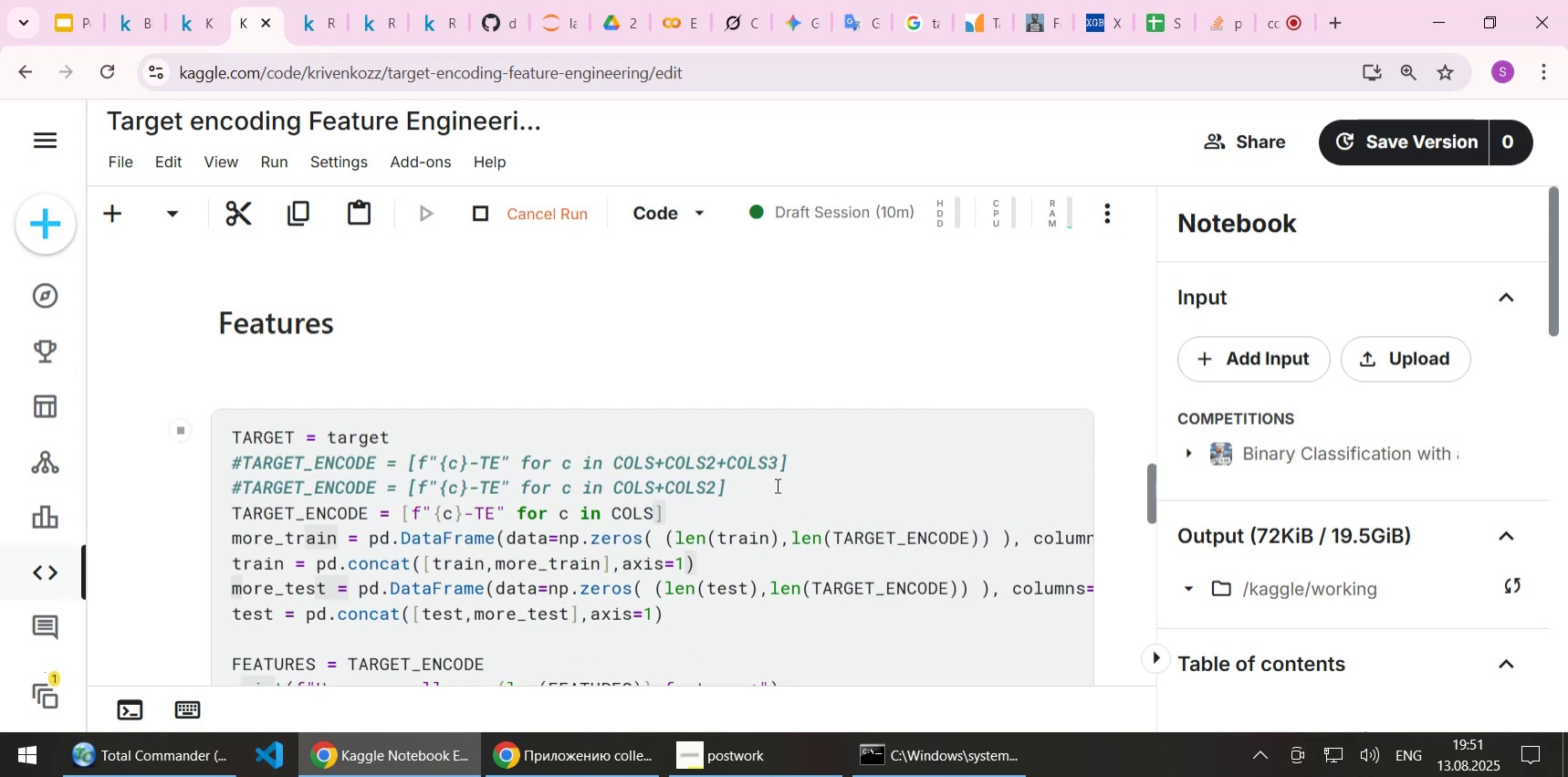 
scroll: coordinate [854, 466], scroll_direction: down, amount: 3.0
 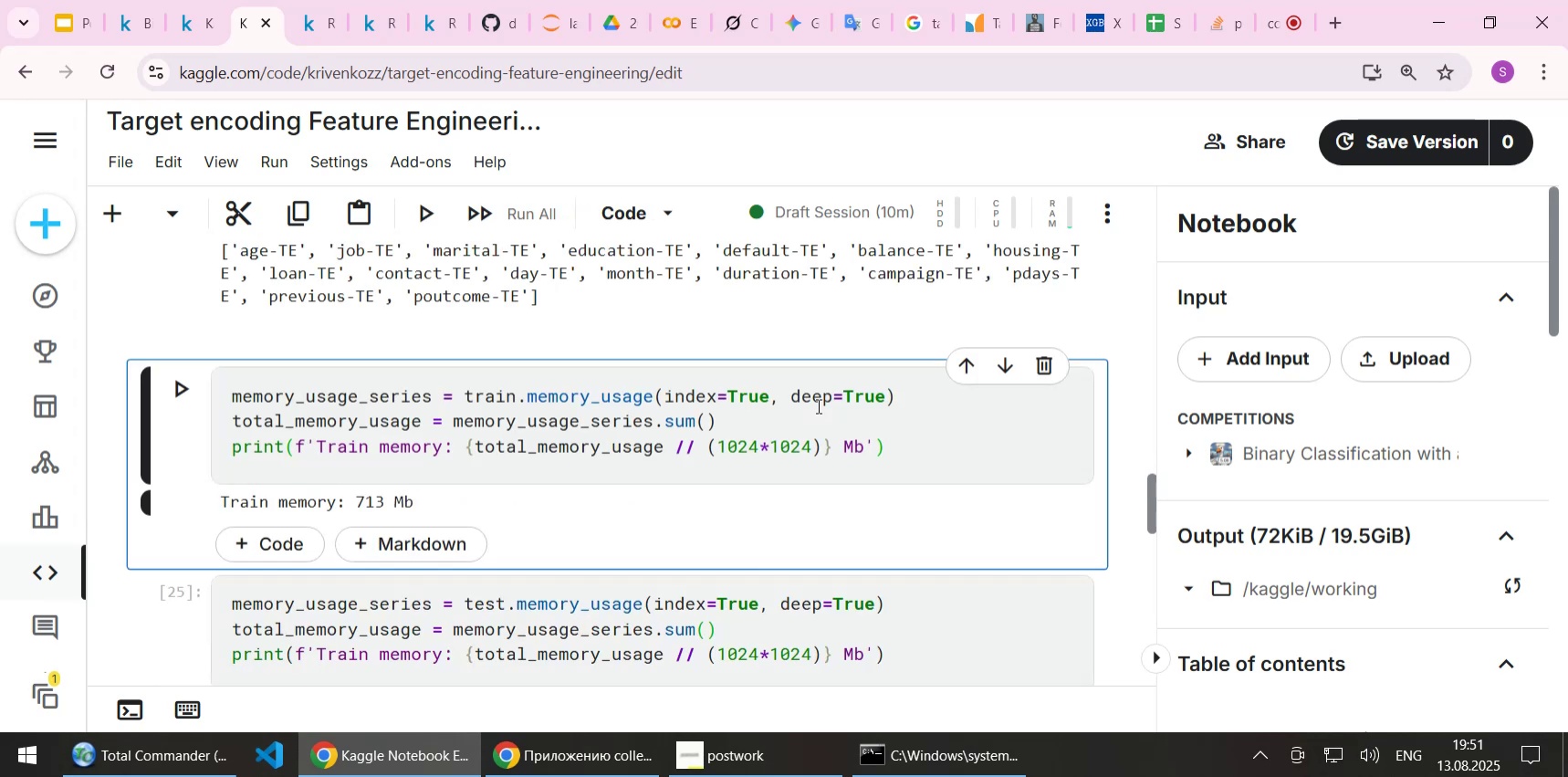 
scroll: coordinate [816, 405], scroll_direction: up, amount: 2.0
 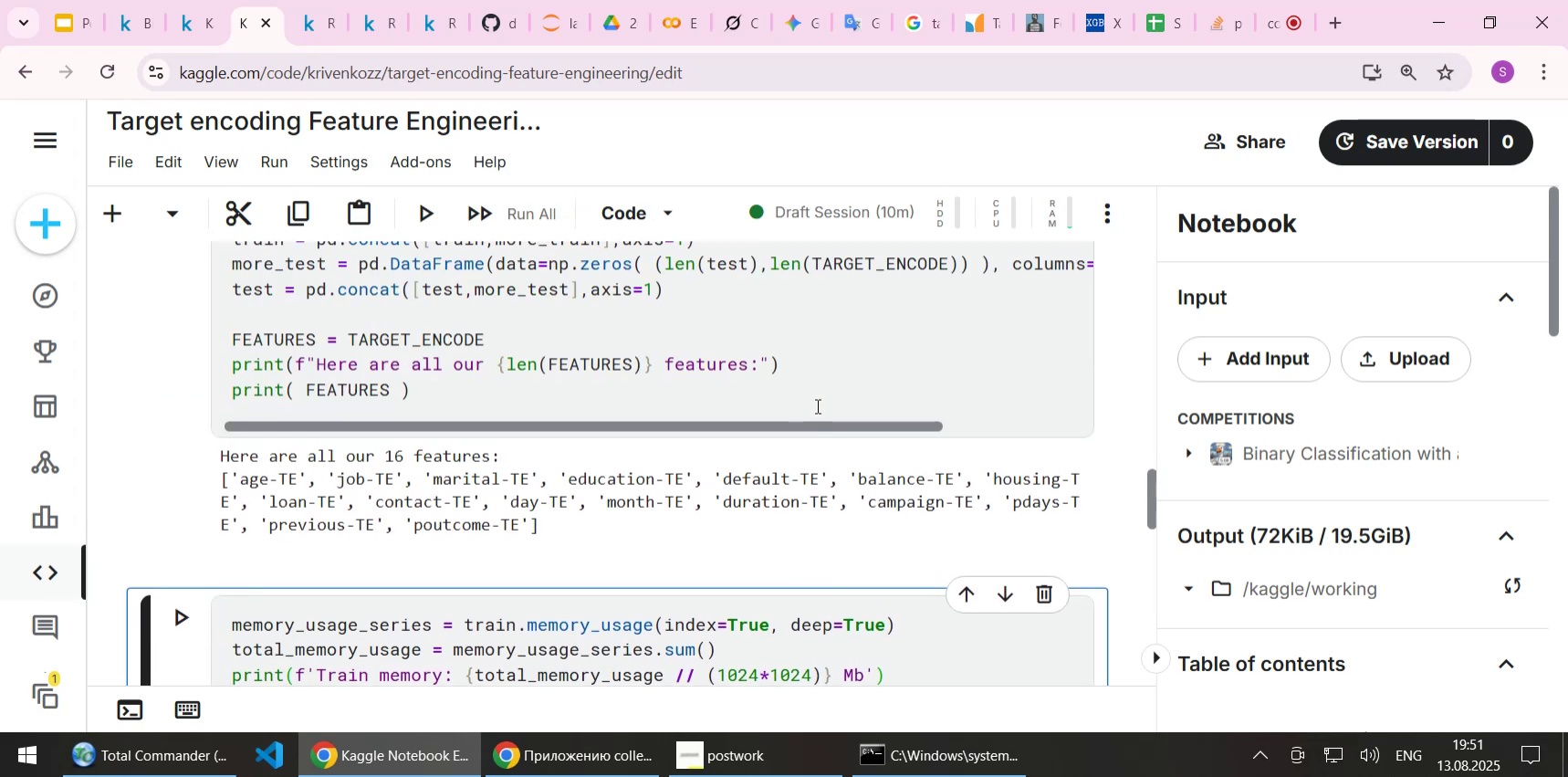 
scroll: coordinate [816, 405], scroll_direction: down, amount: 8.0
 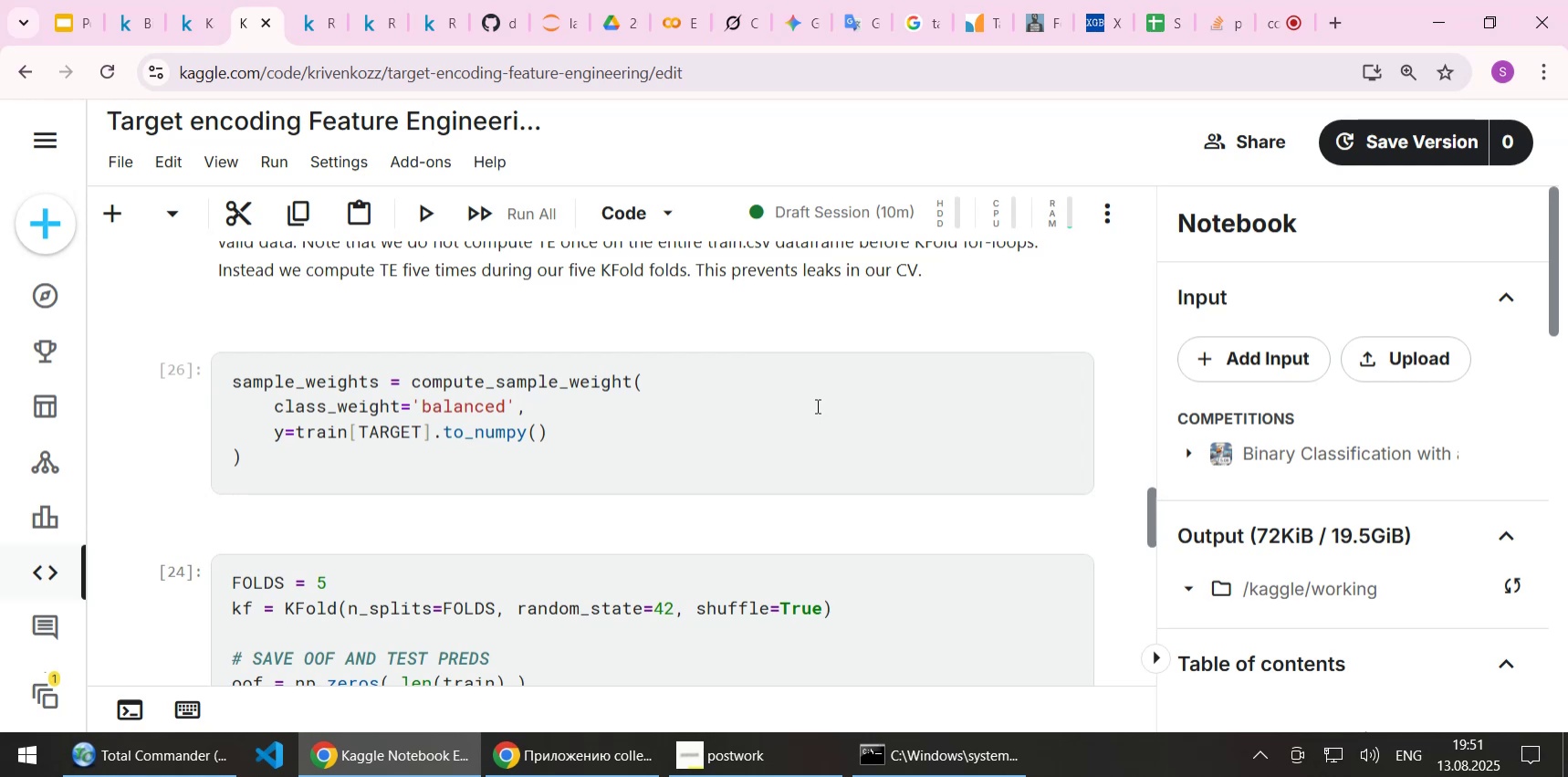 
scroll: coordinate [816, 405], scroll_direction: up, amount: 6.0
 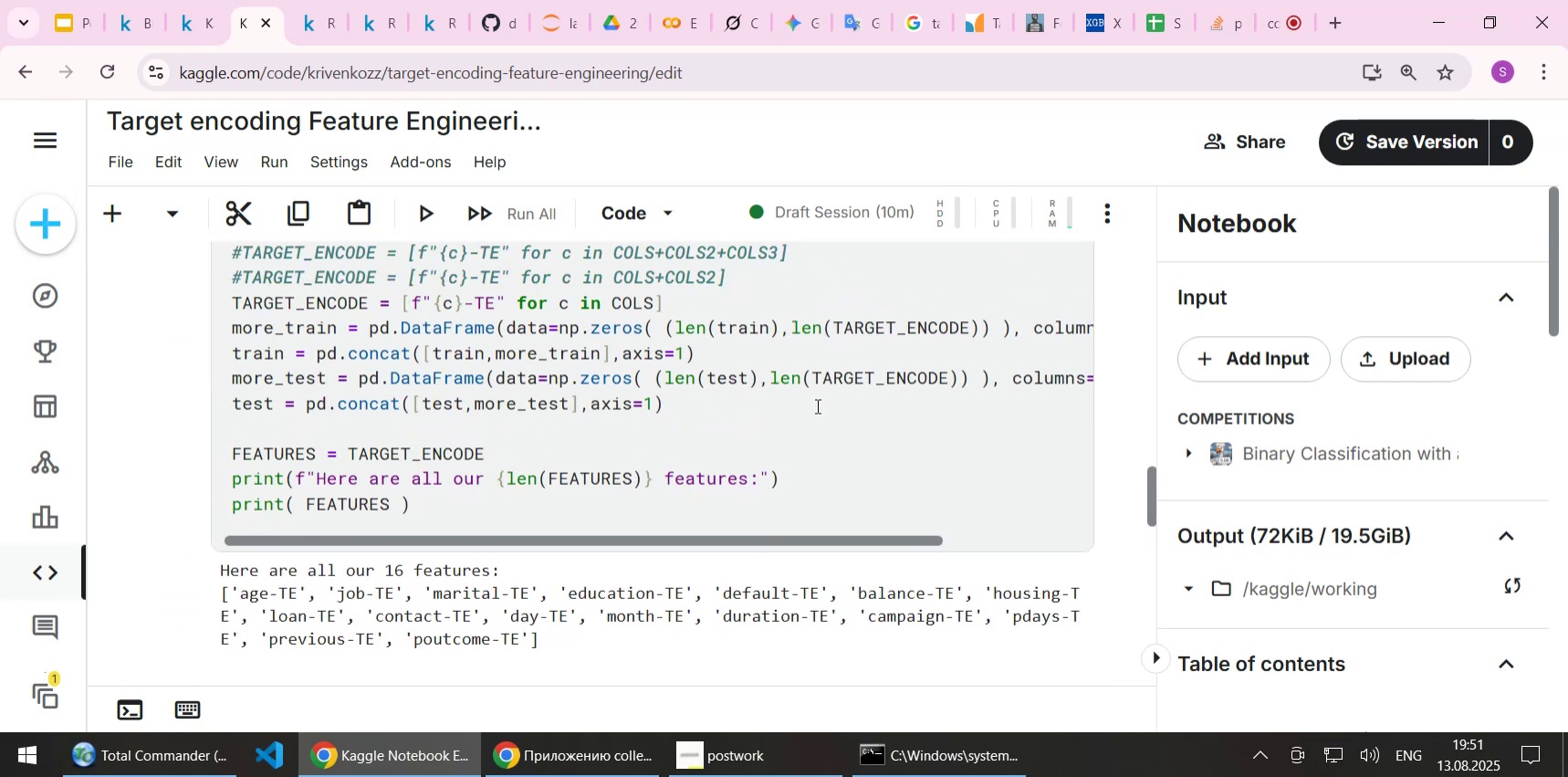 
wait(5.66)
 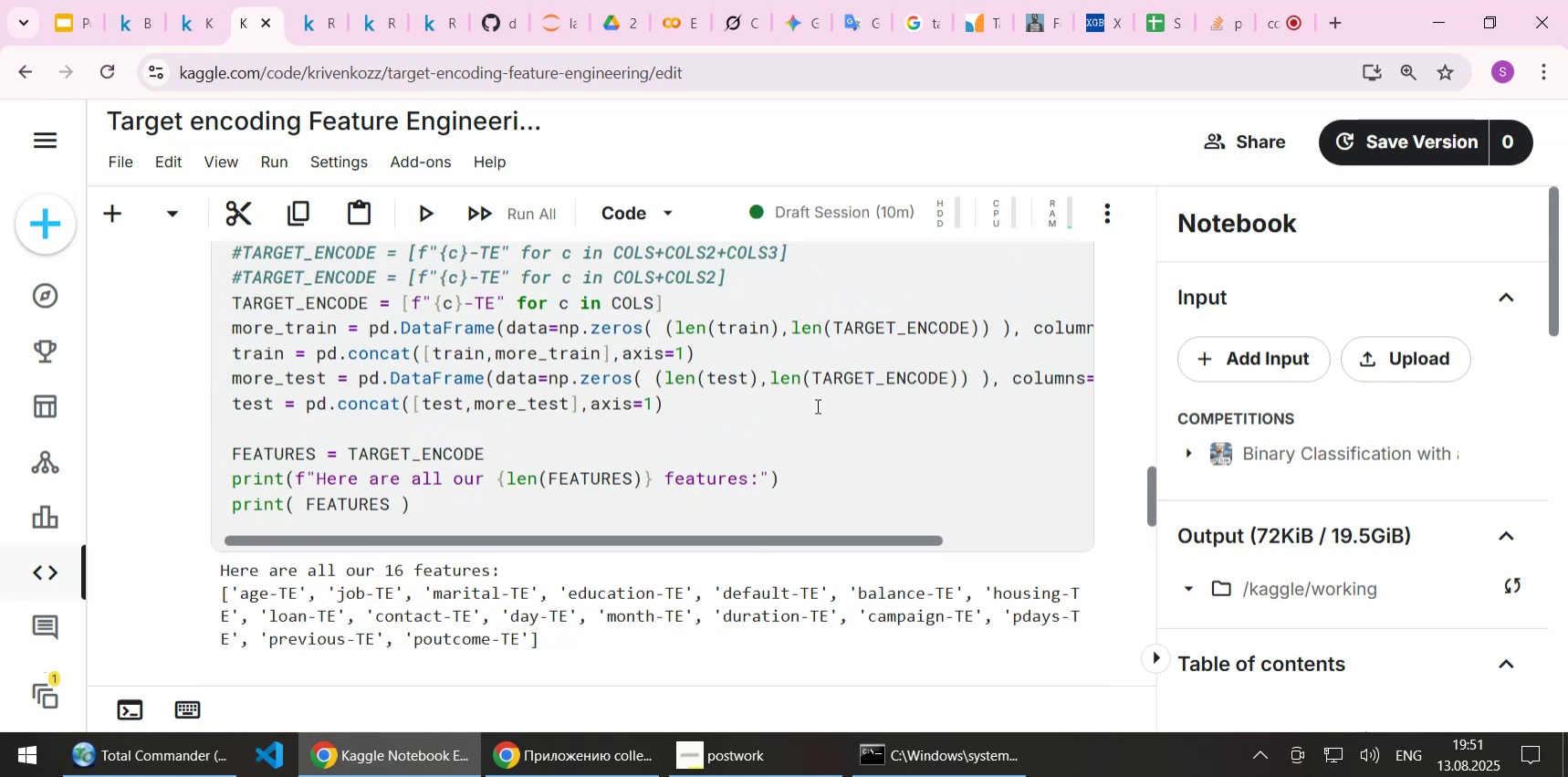 
scroll: coordinate [816, 405], scroll_direction: up, amount: 5.0
 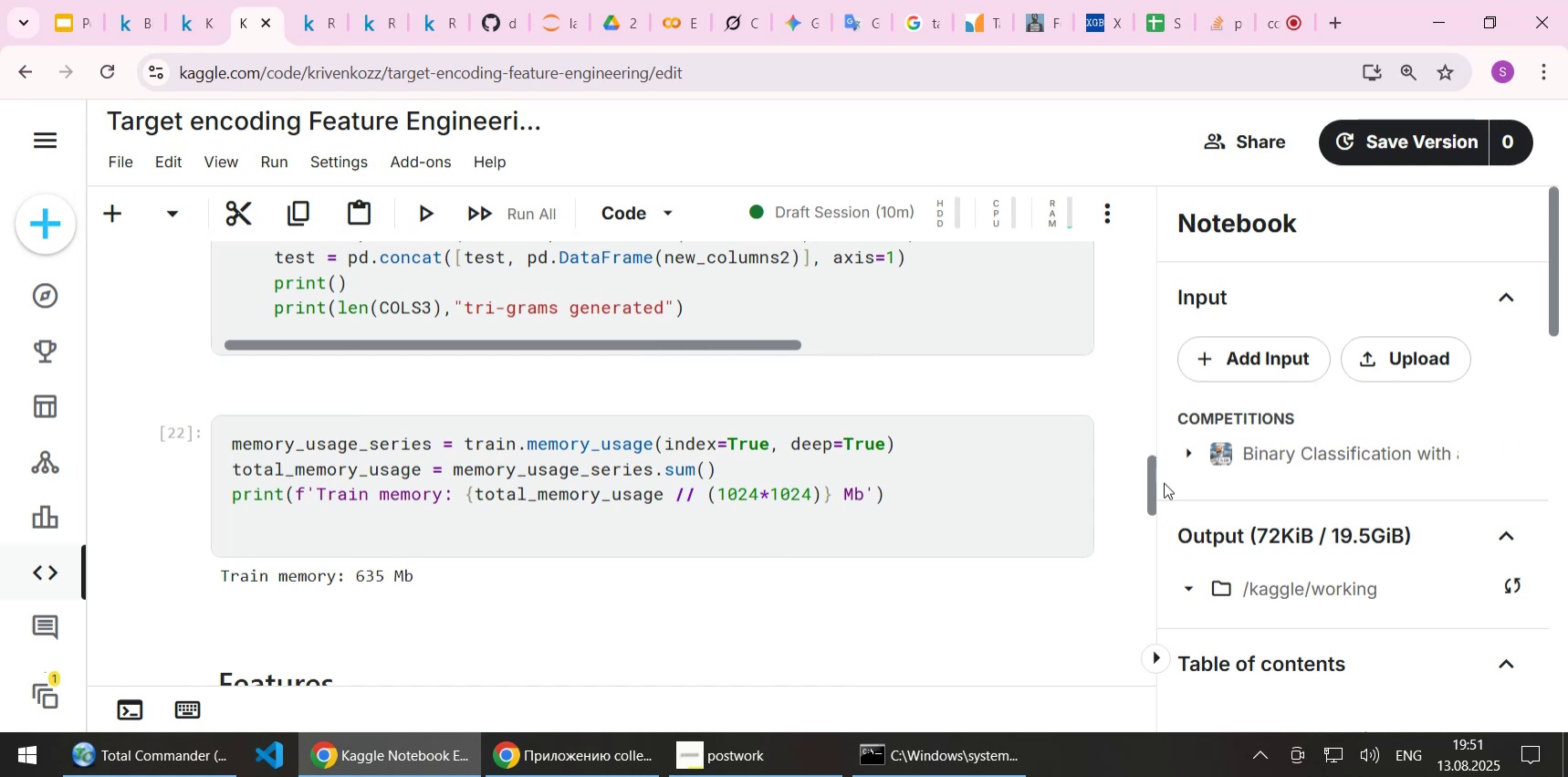 
left_click_drag(start_coordinate=[1151, 484], to_coordinate=[1166, 284])
 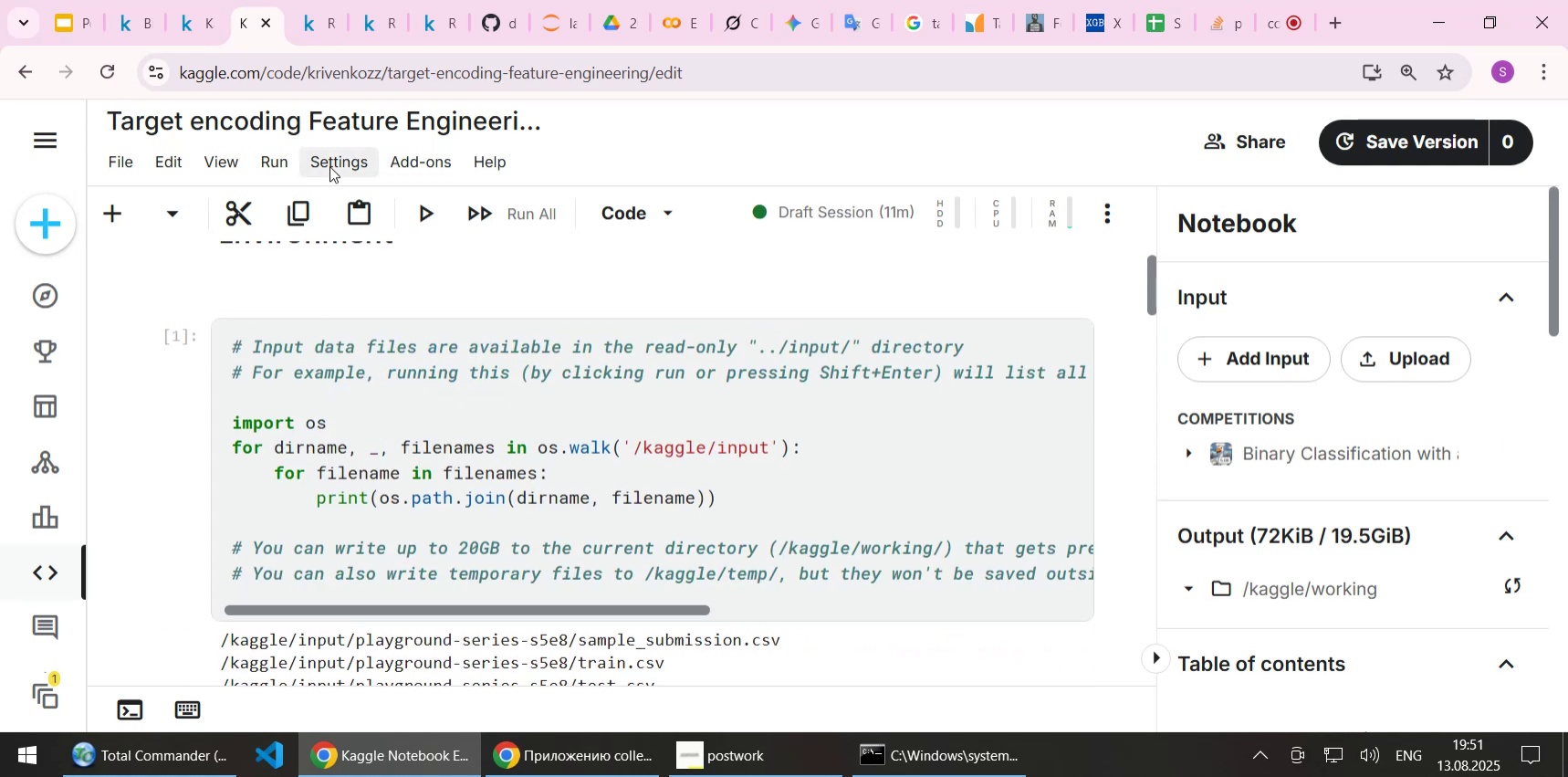 
left_click([329, 166])
 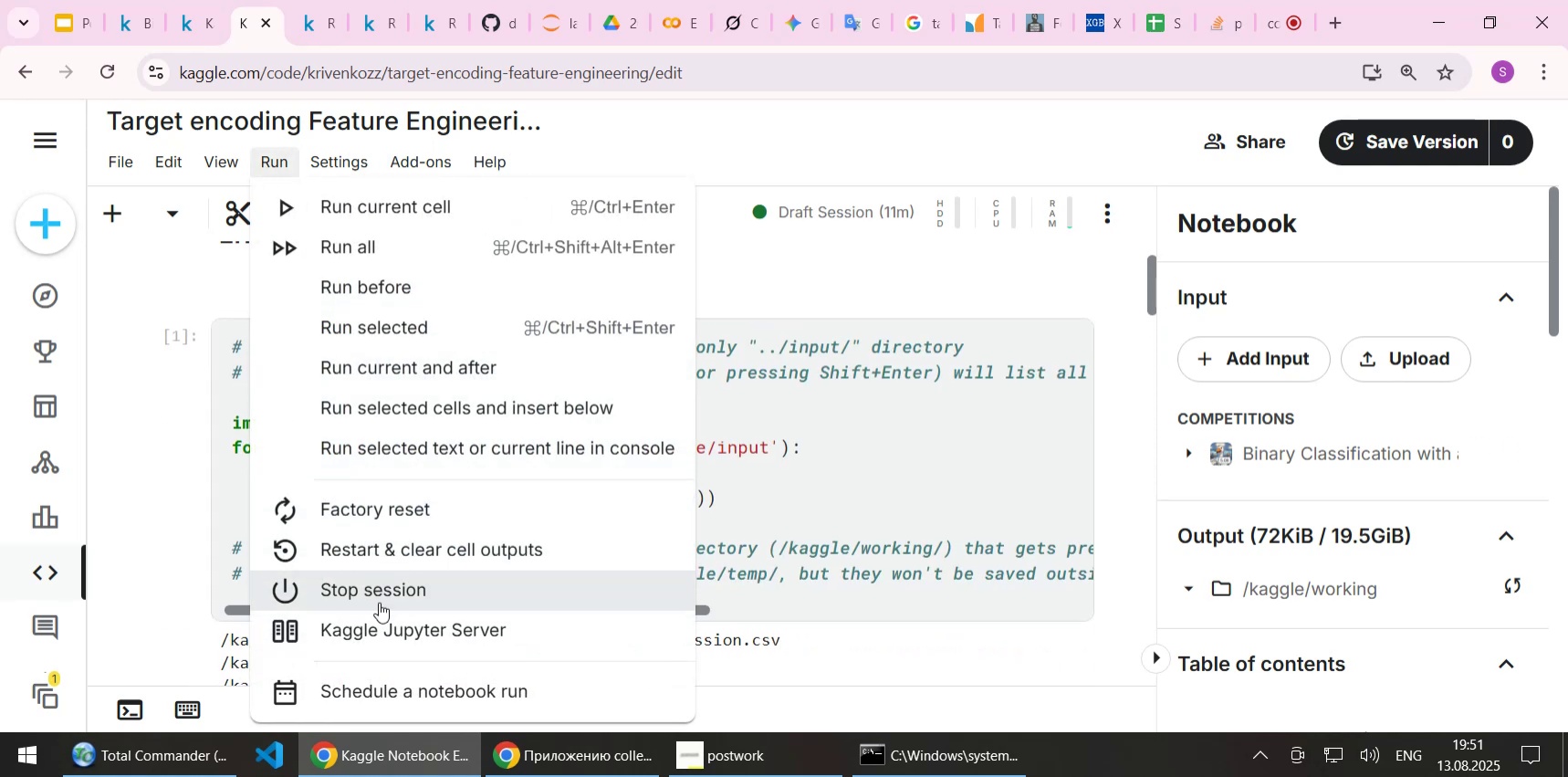 
left_click([387, 551])
 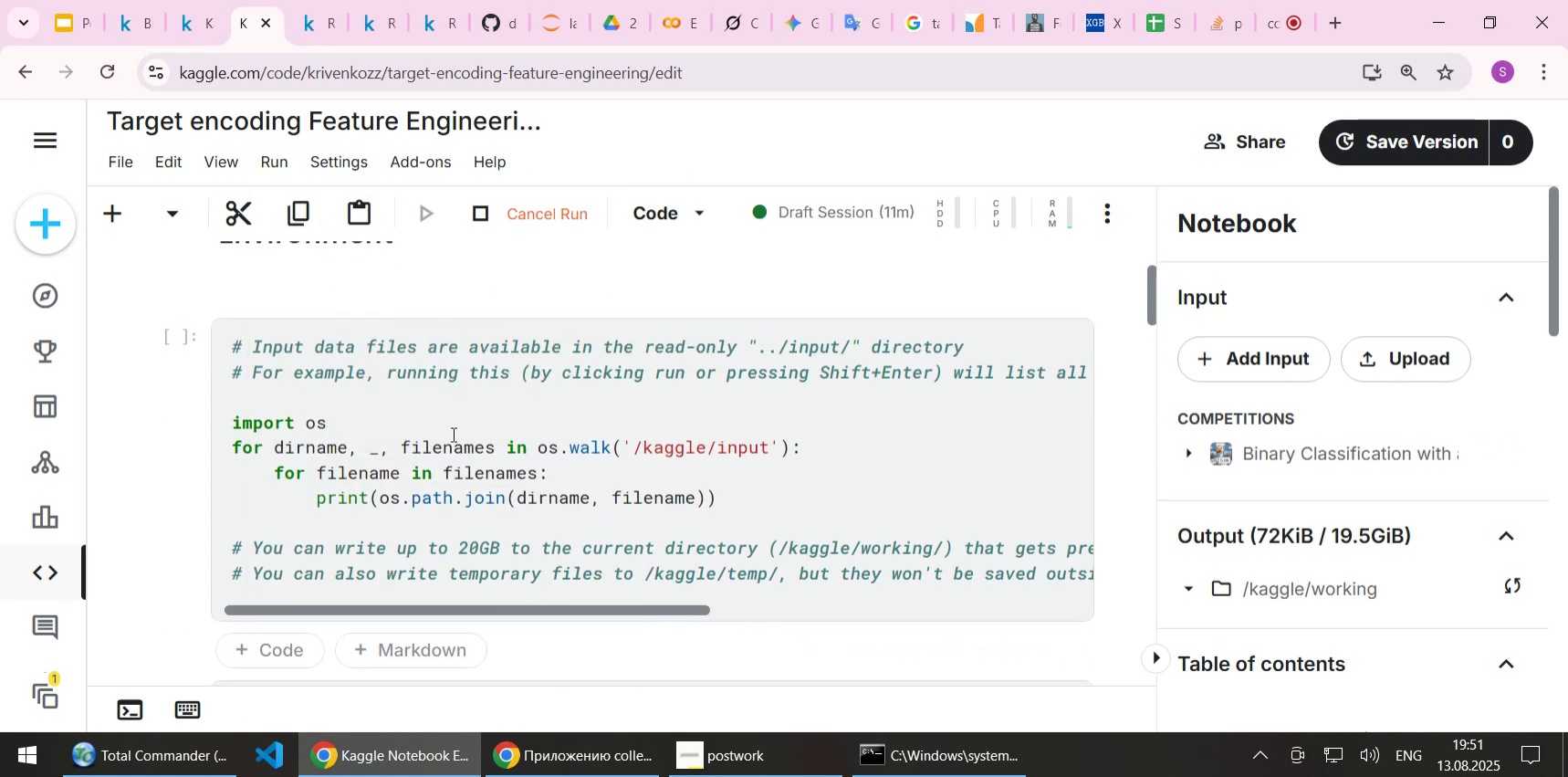 
scroll: coordinate [452, 434], scroll_direction: up, amount: 7.0
 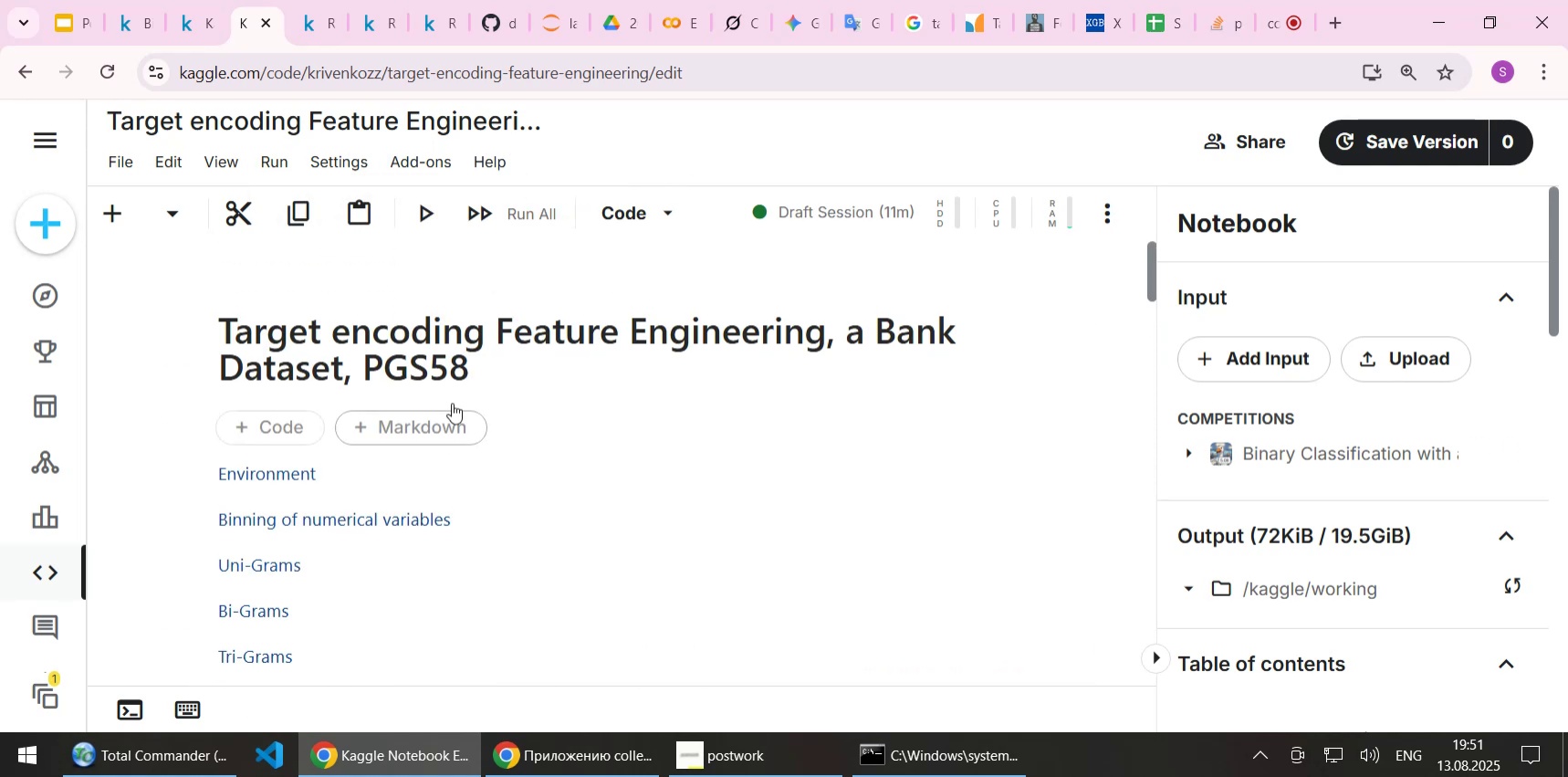 
left_click([435, 366])
 